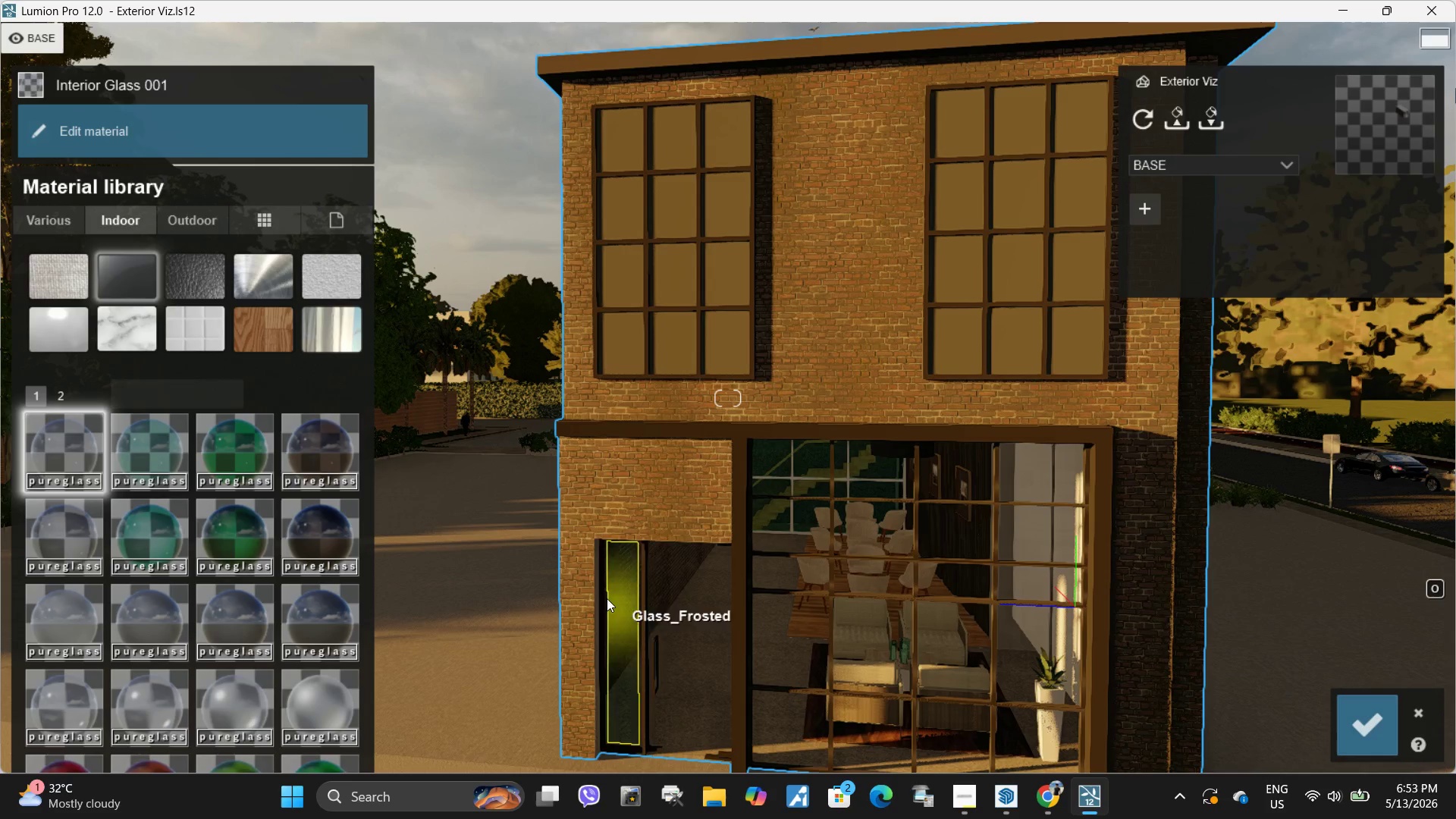 
left_click([613, 595])
 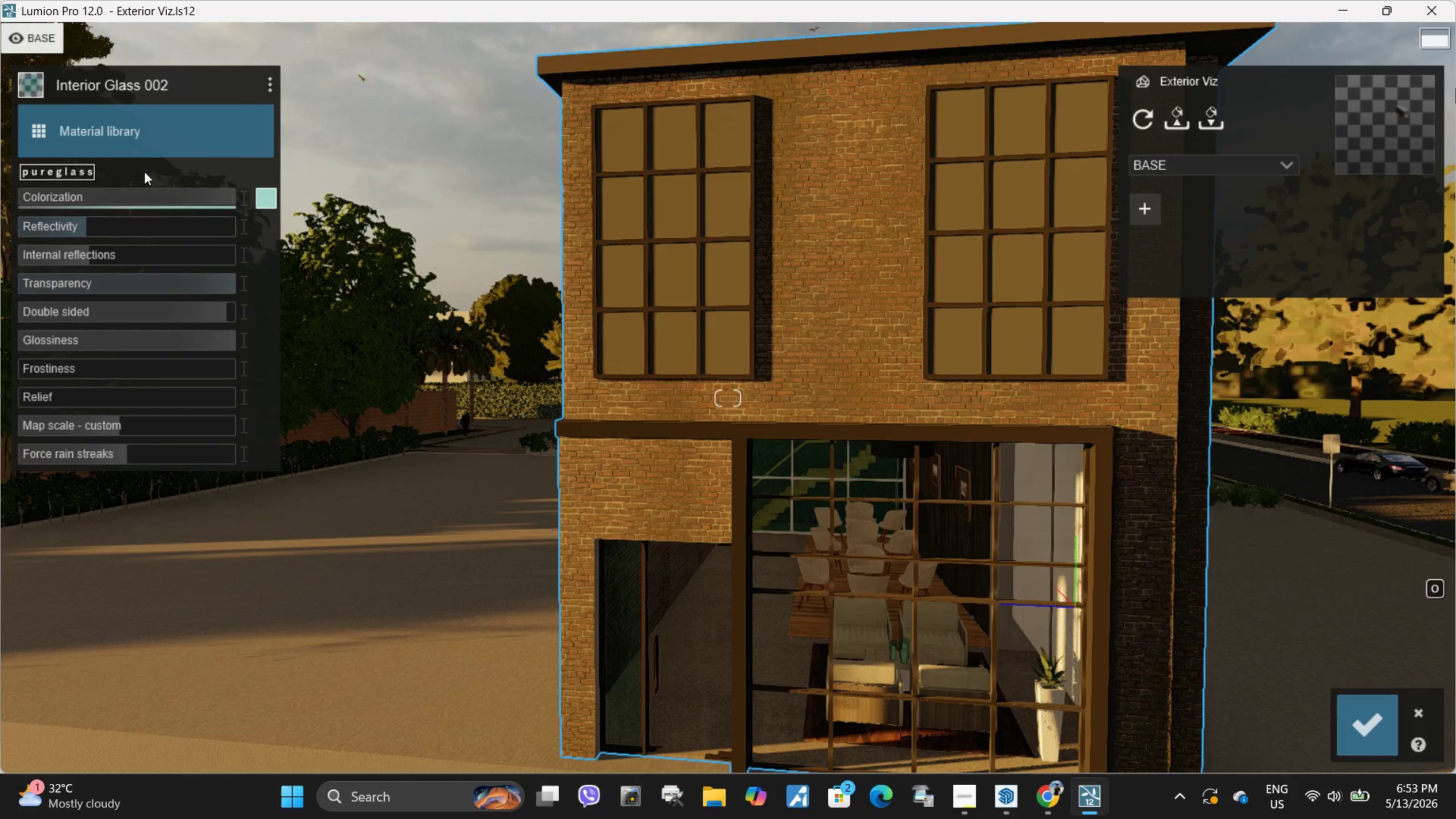 
left_click([144, 141])
 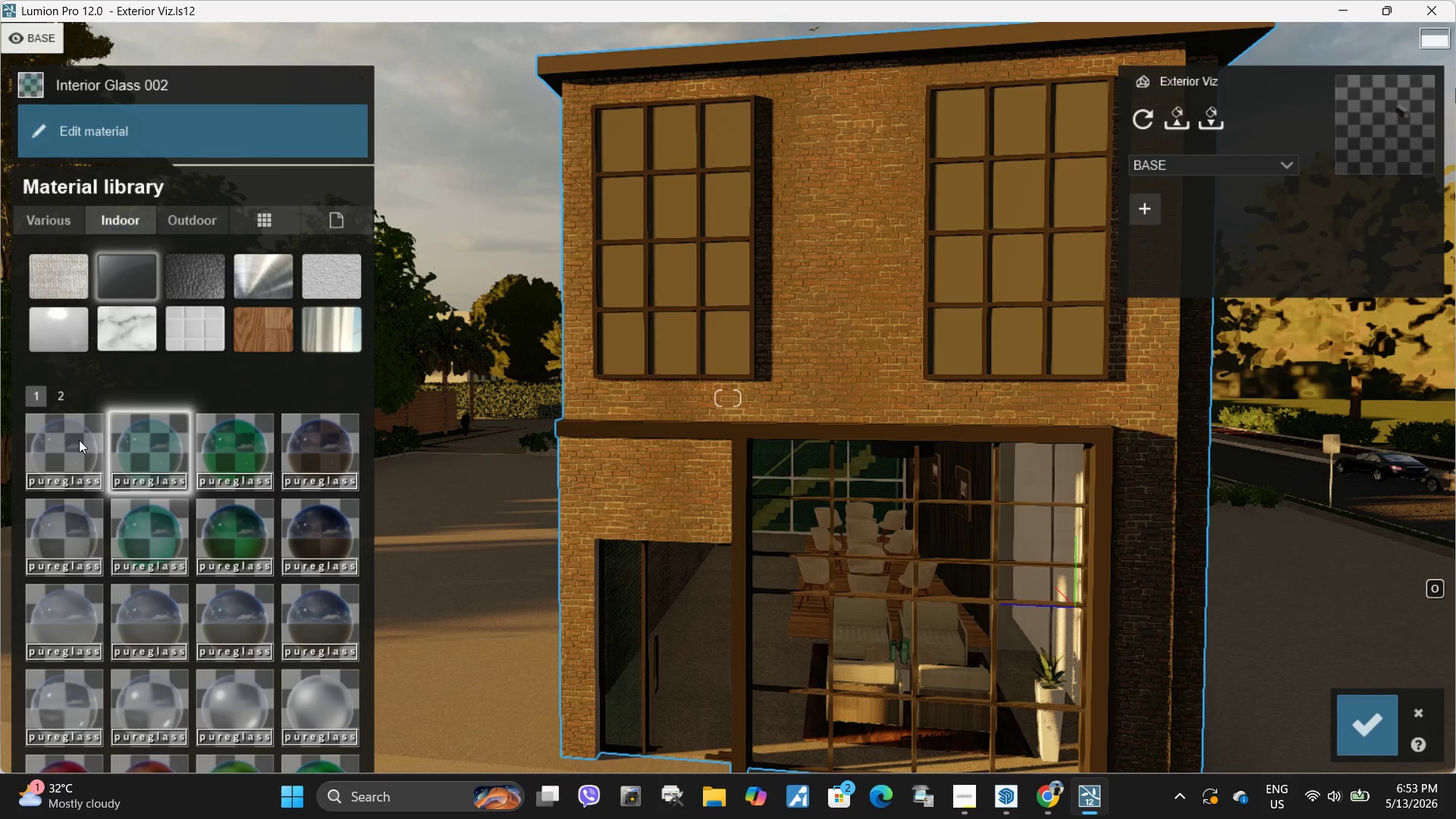 
left_click([75, 458])
 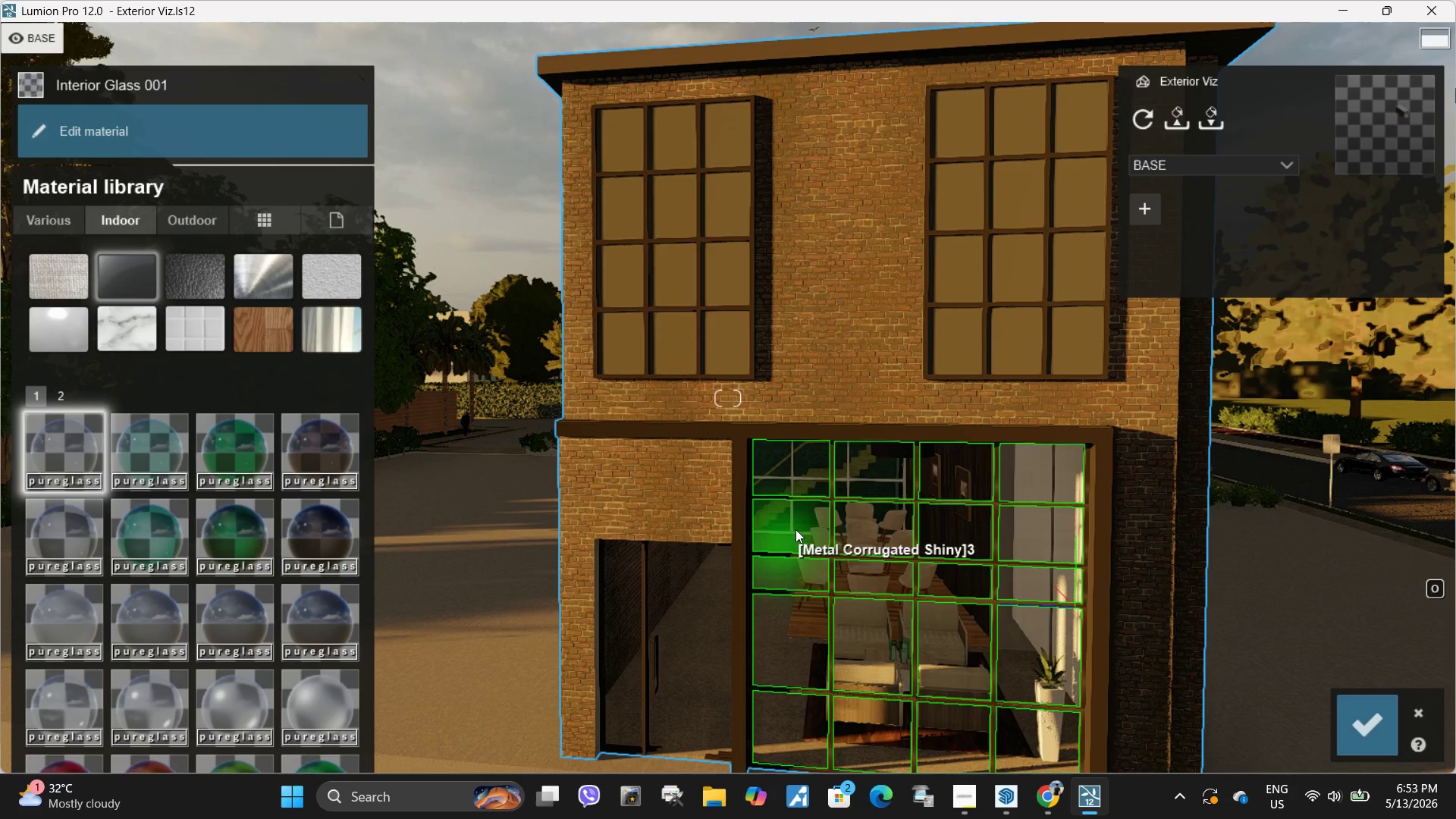 
left_click([802, 525])
 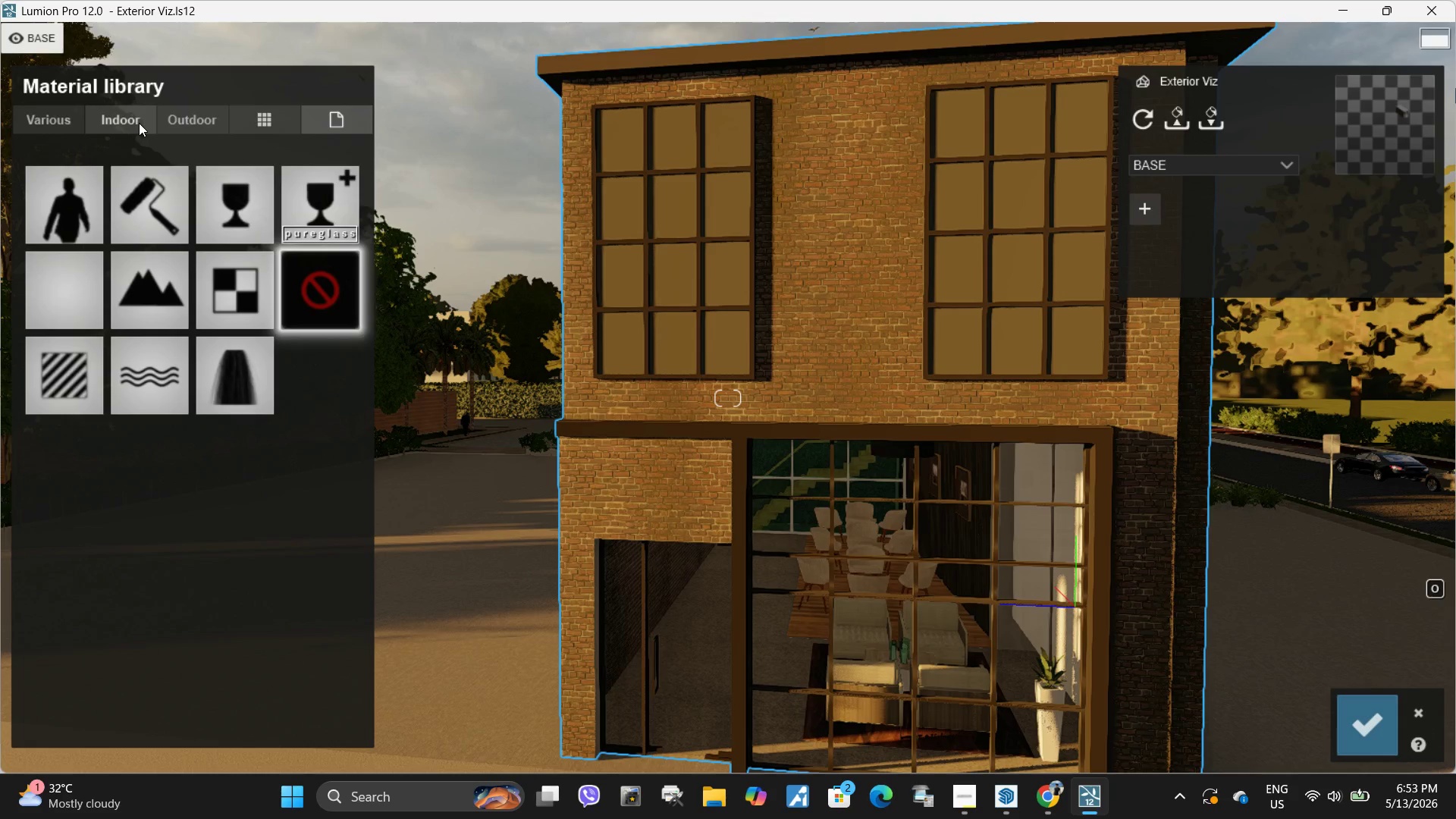 
left_click([139, 123])
 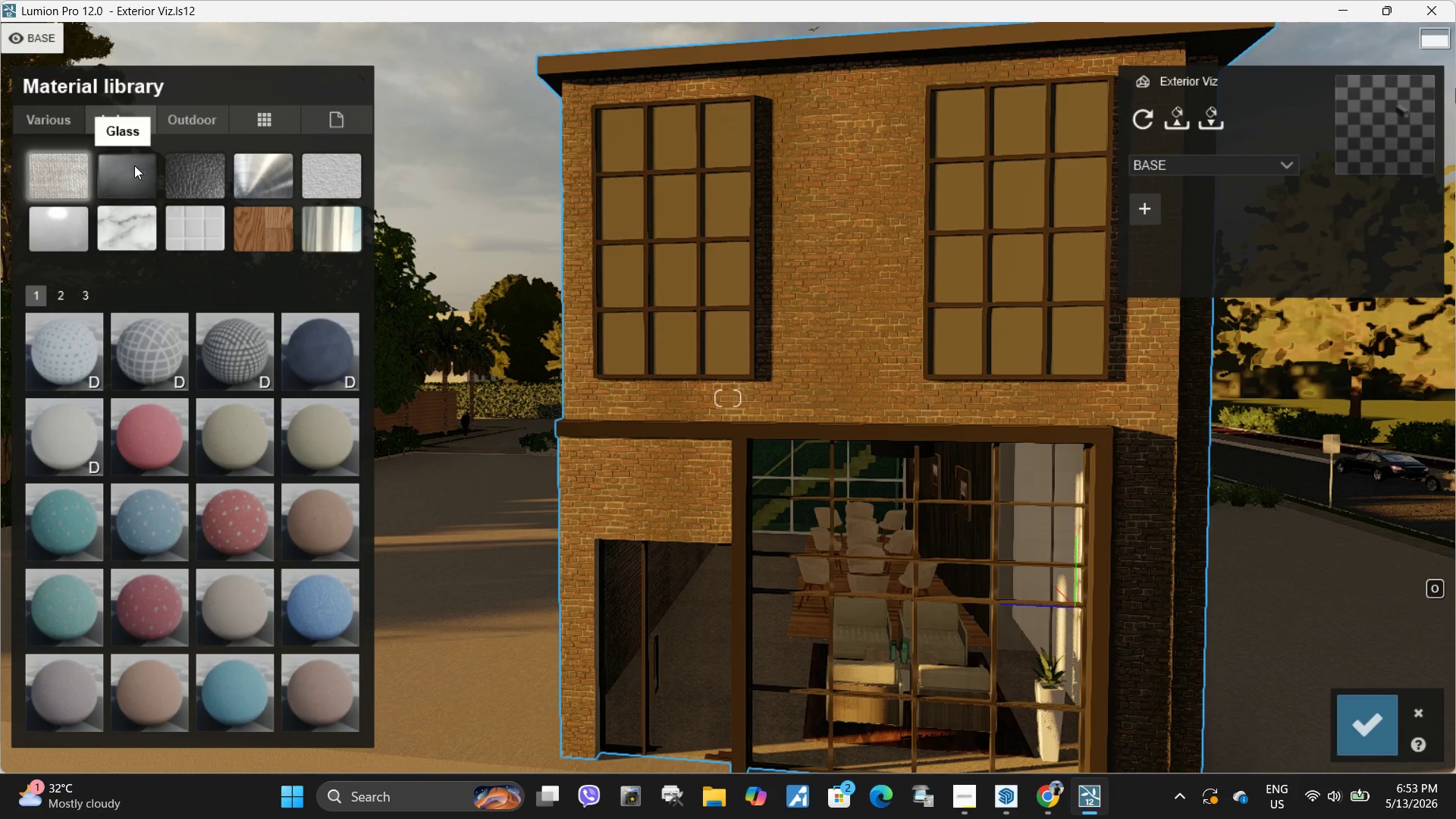 
left_click([134, 165])
 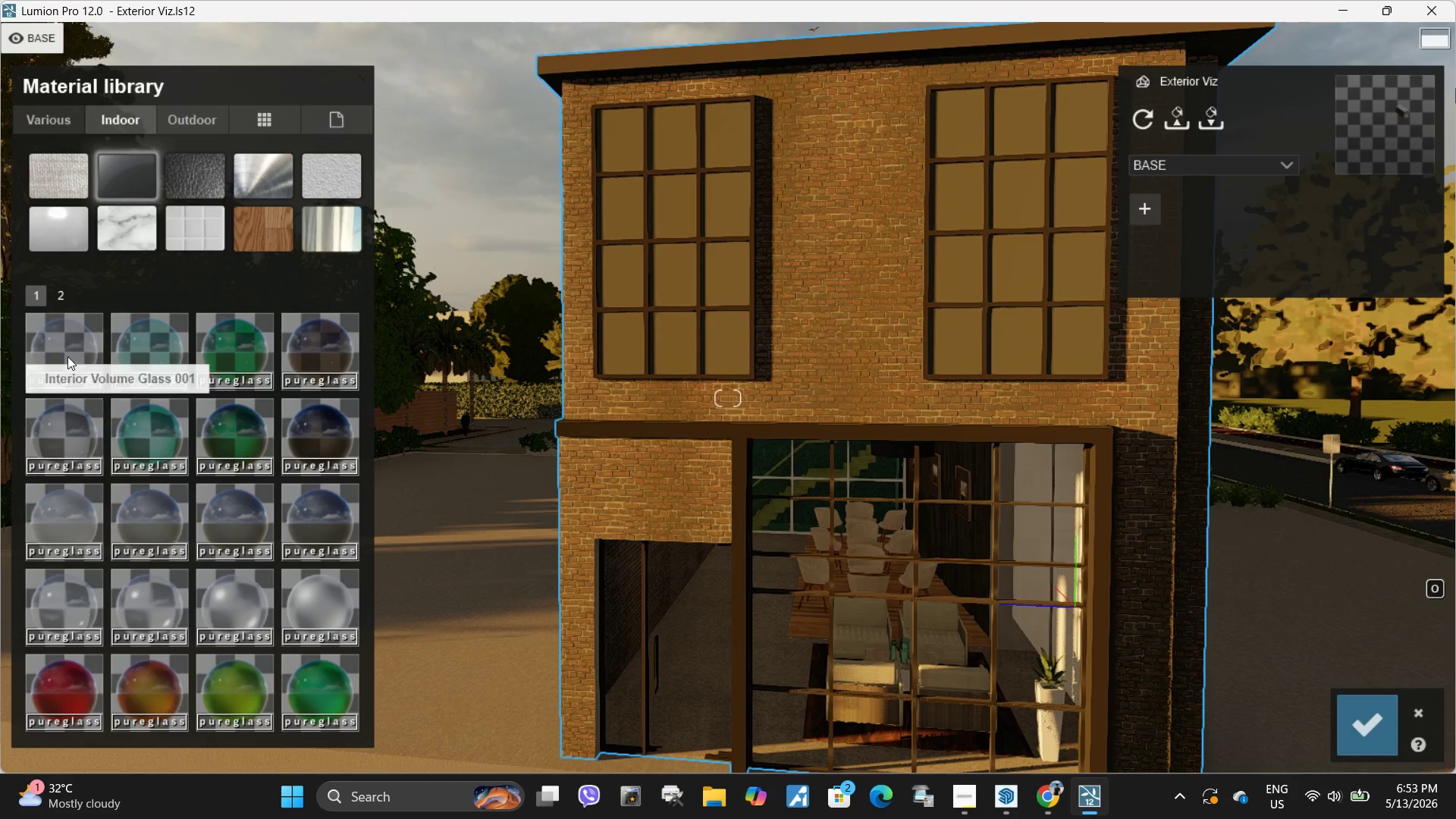 
left_click([67, 356])
 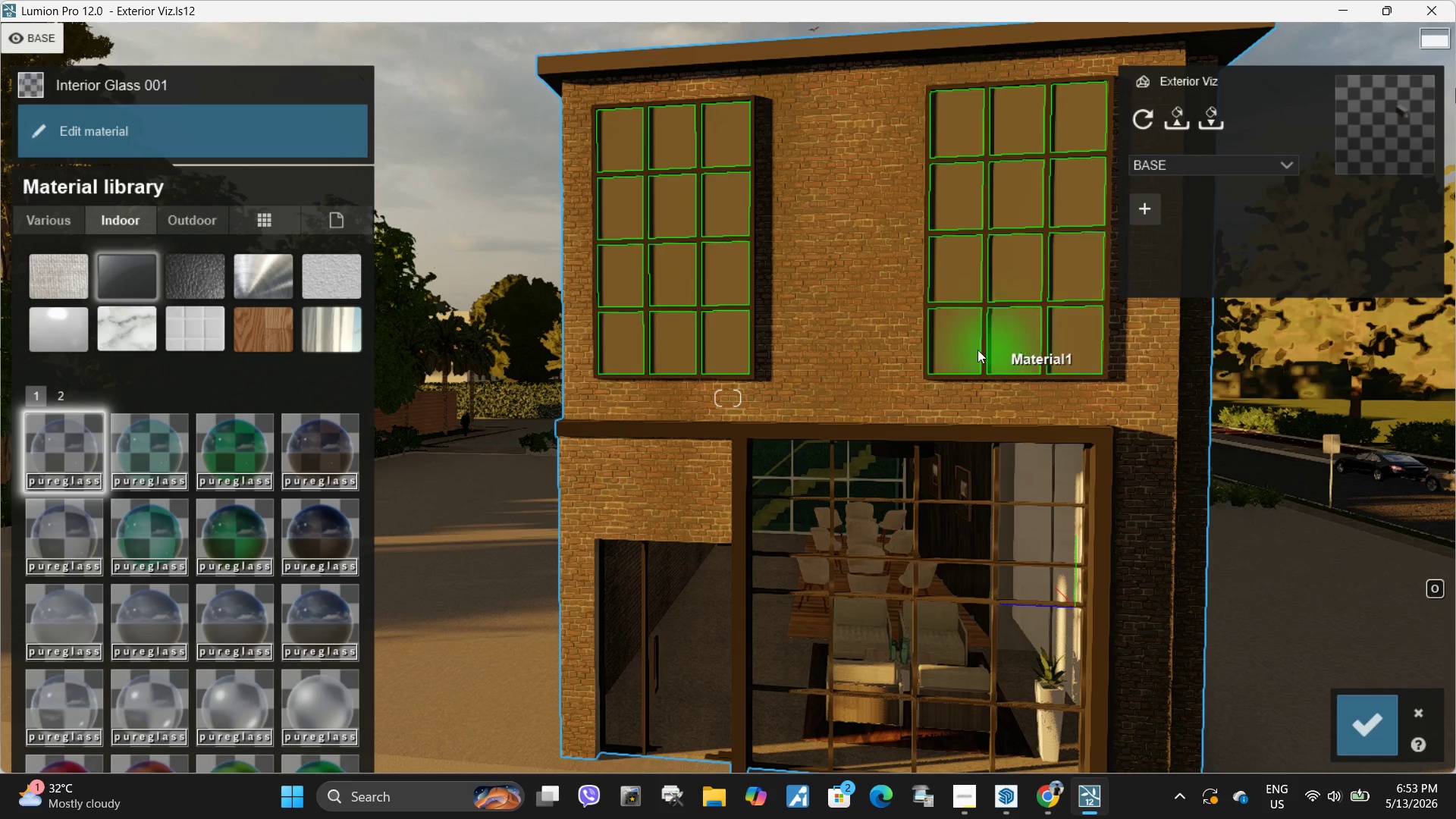 
left_click([957, 344])
 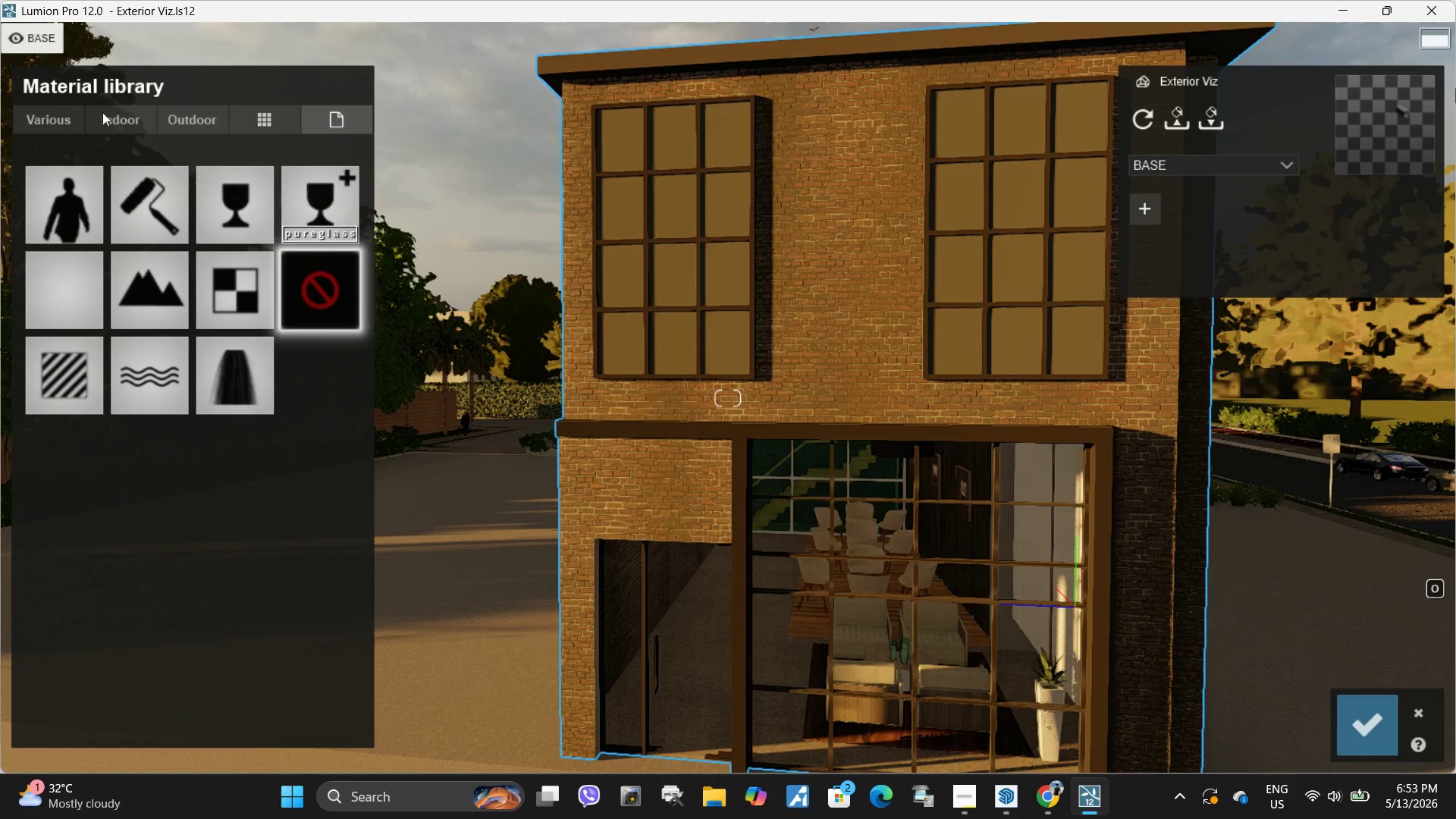 
left_click([130, 119])
 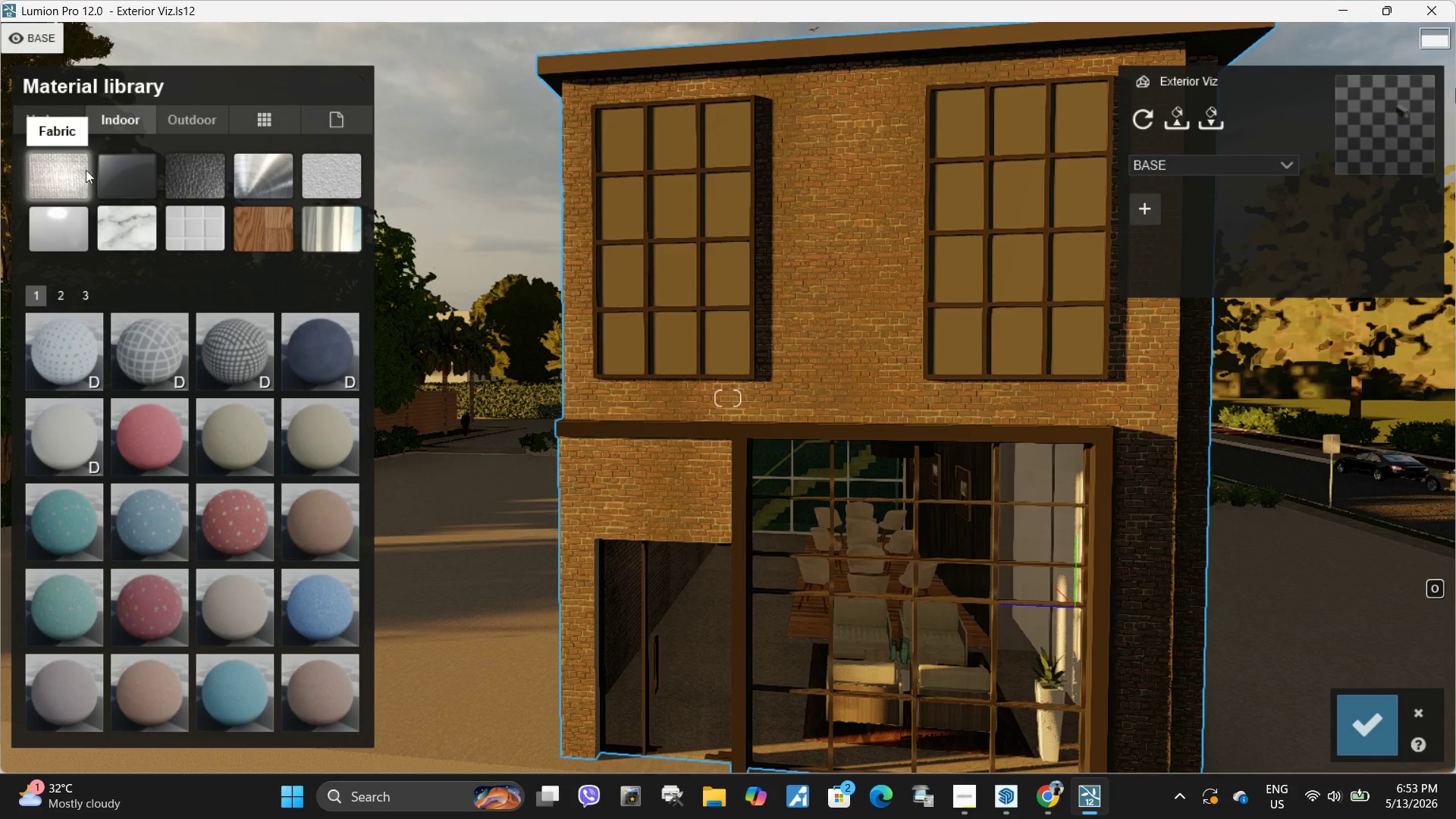 
left_click([137, 163])
 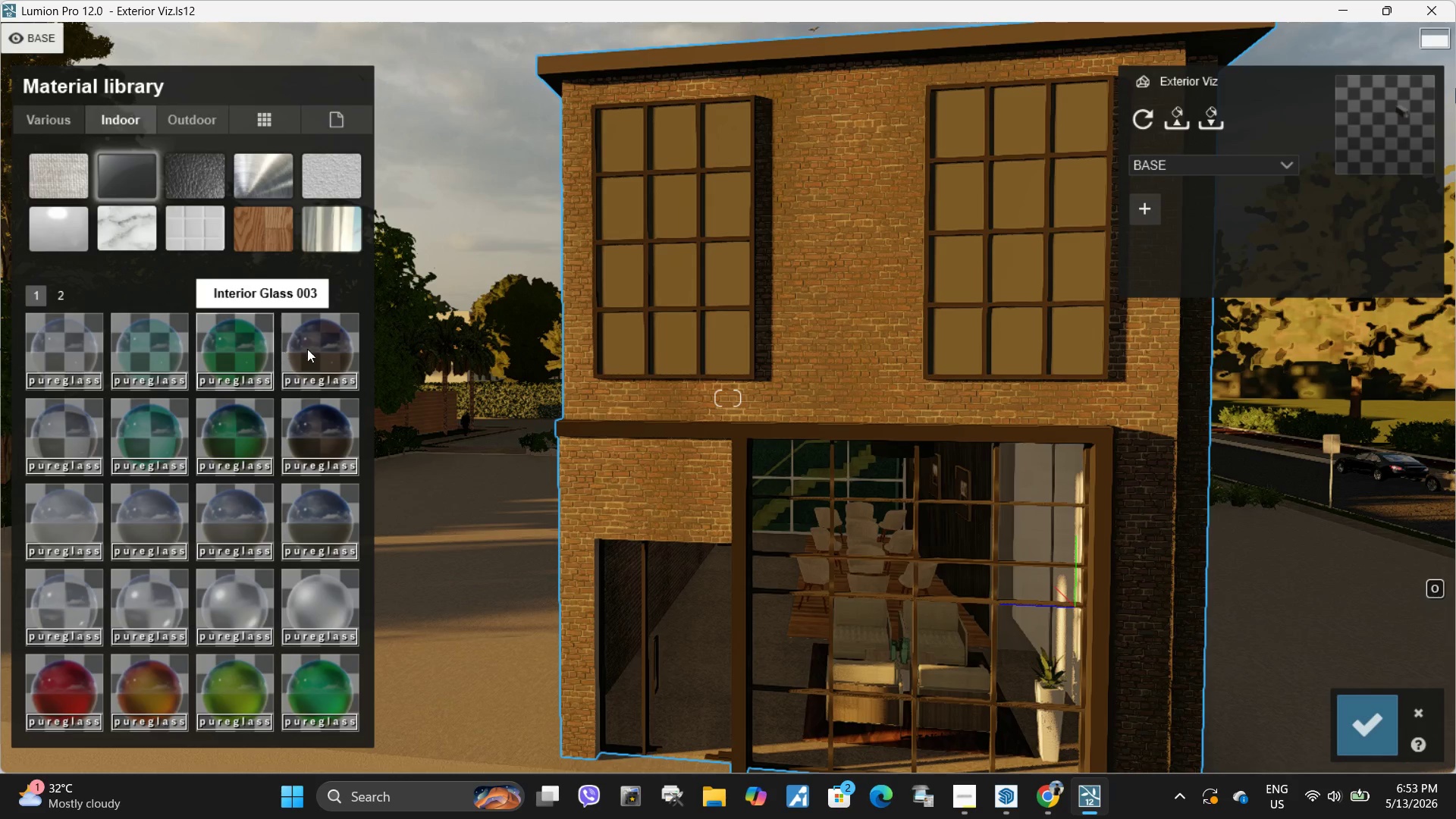 
left_click([313, 347])
 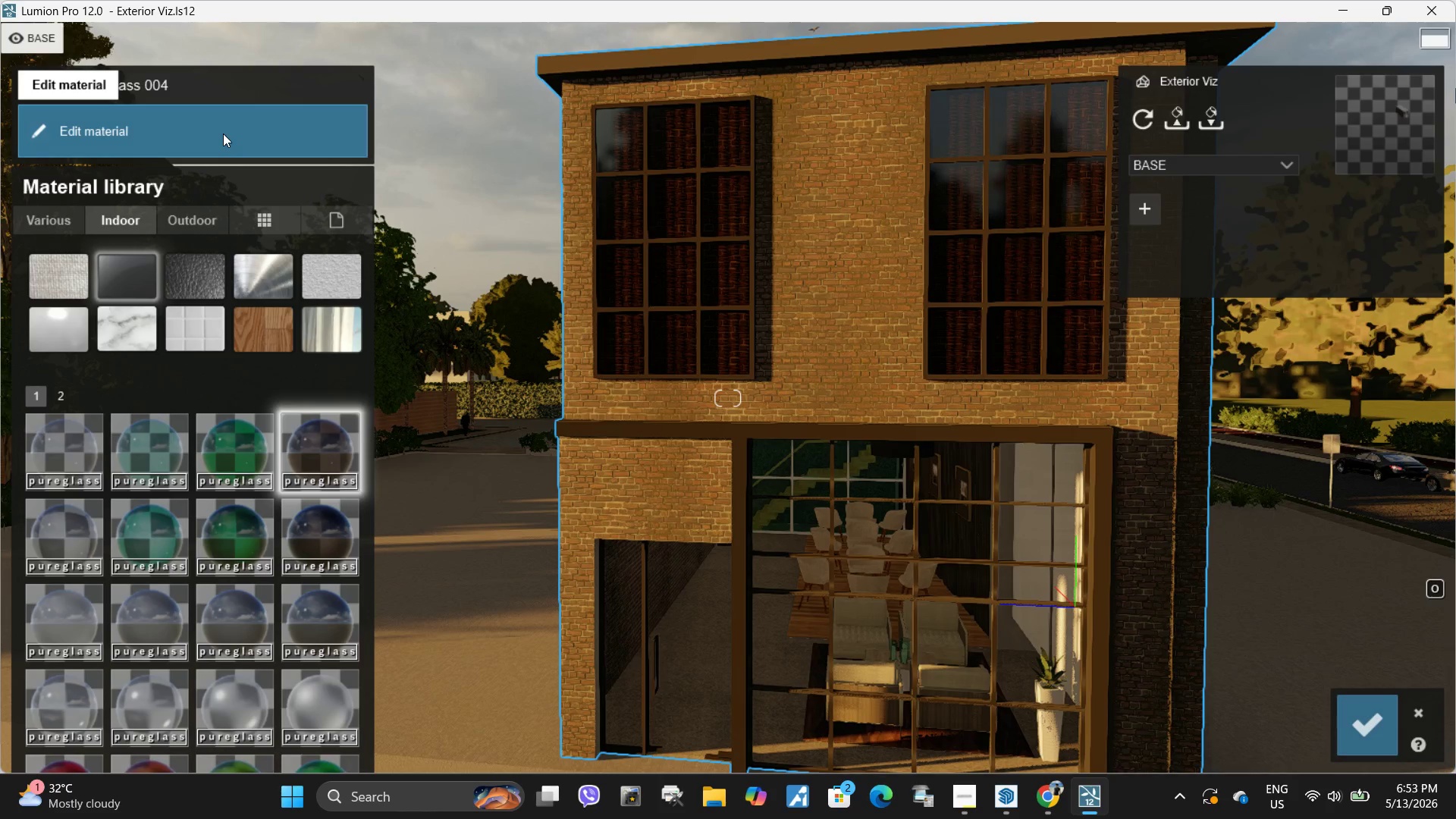 
left_click([337, 514])
 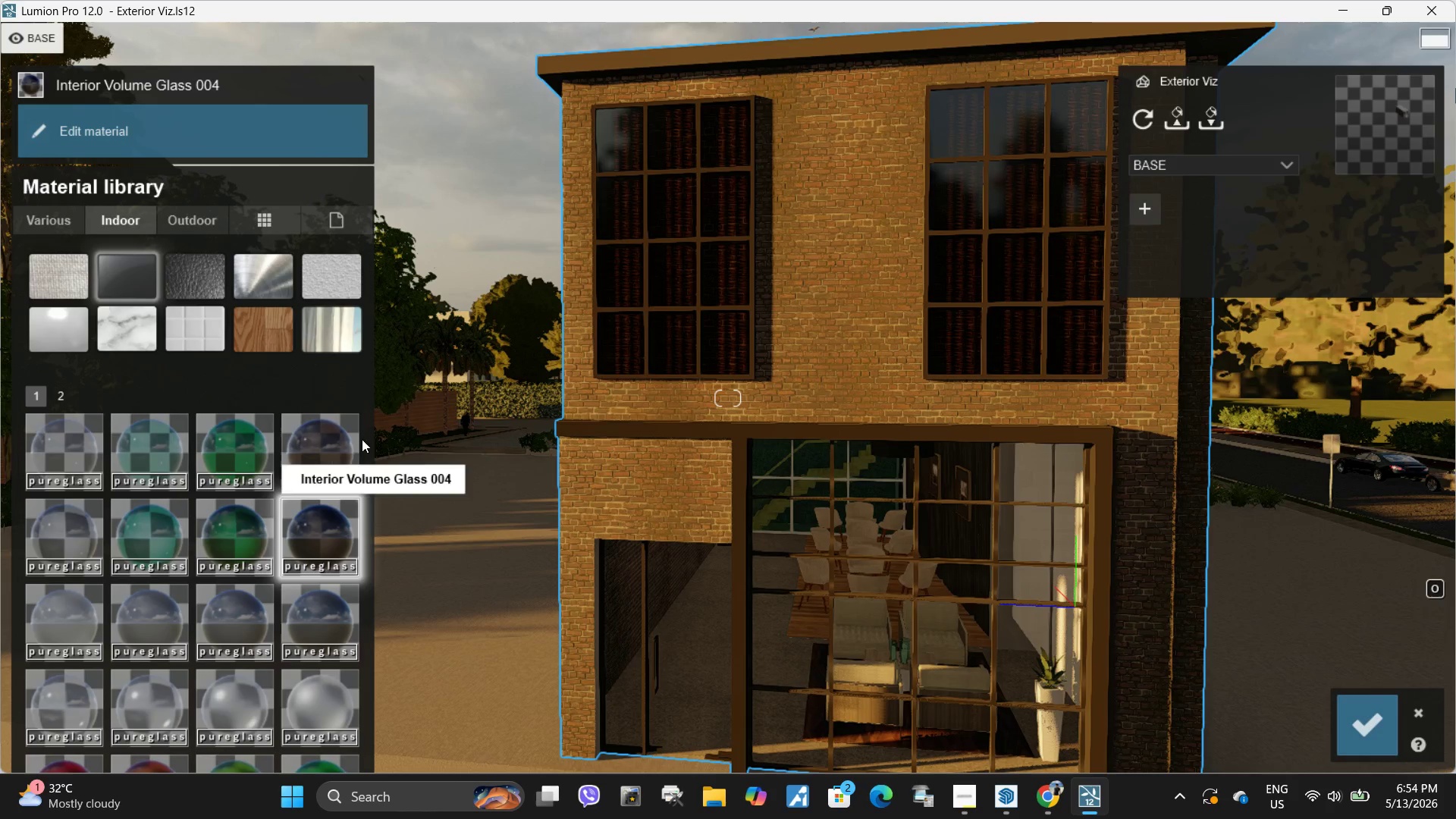 
left_click([338, 450])
 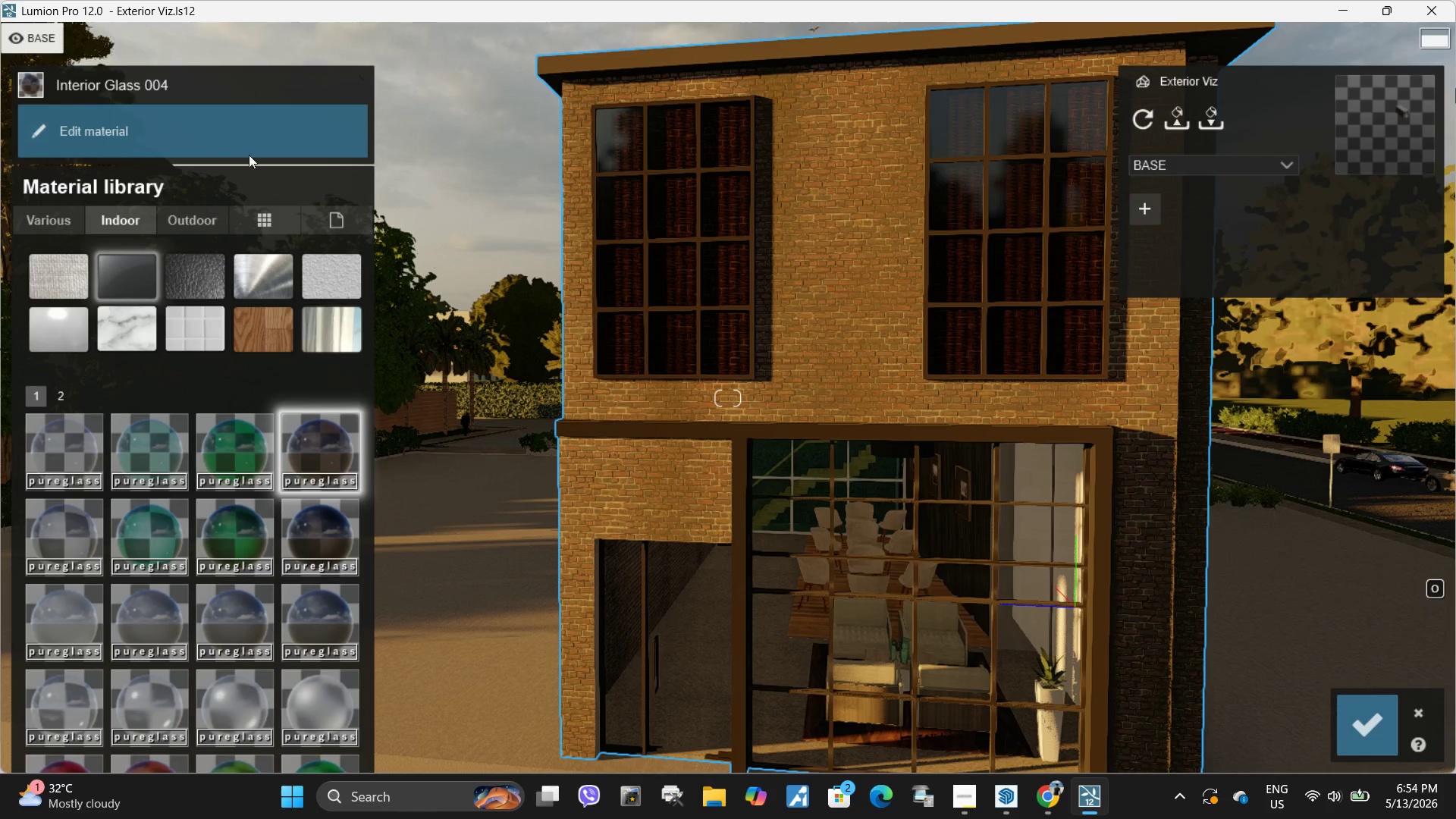 
left_click([234, 128])
 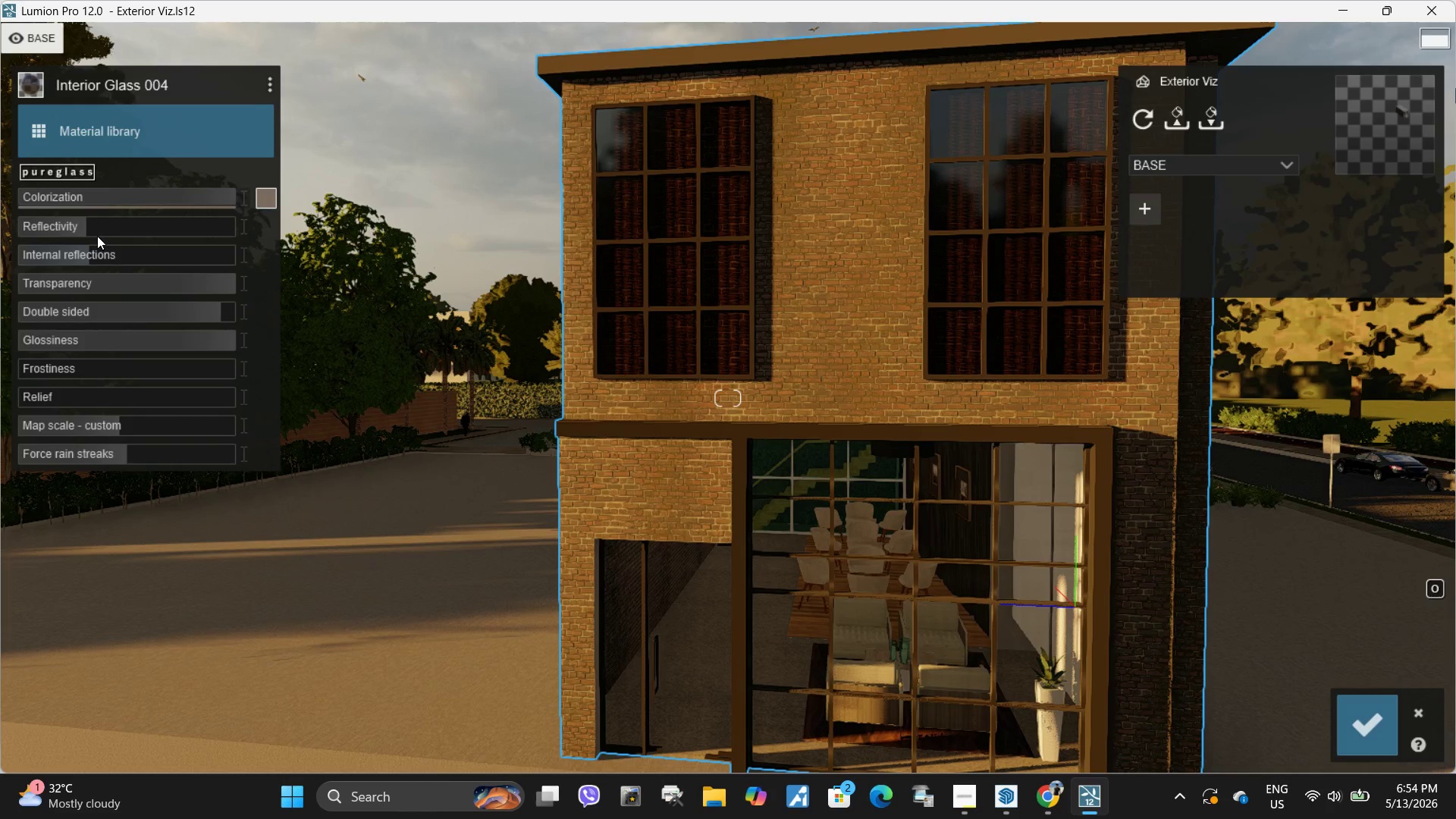 
left_click_drag(start_coordinate=[93, 230], to_coordinate=[219, 228])
 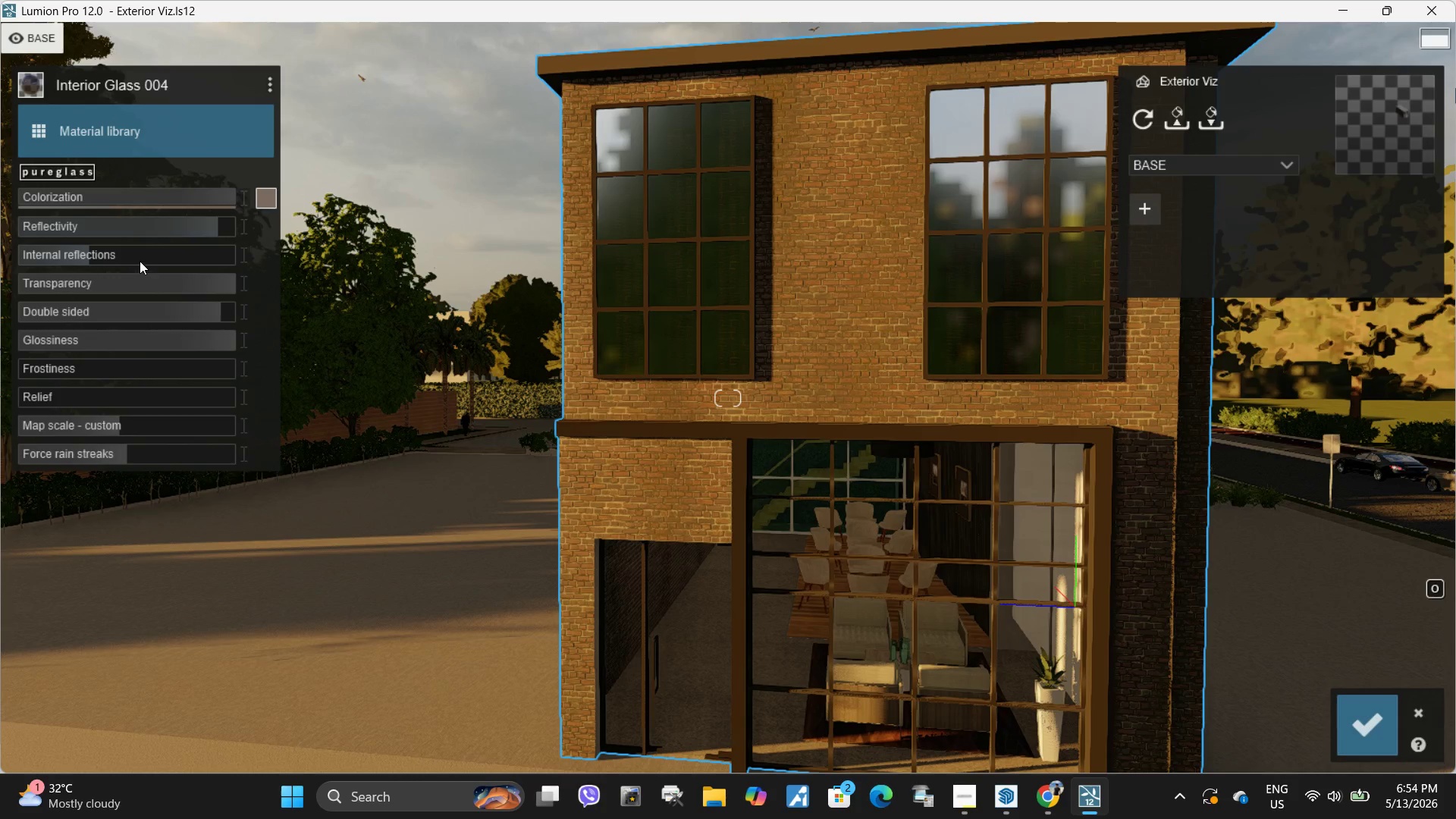 
left_click_drag(start_coordinate=[138, 260], to_coordinate=[265, 251])
 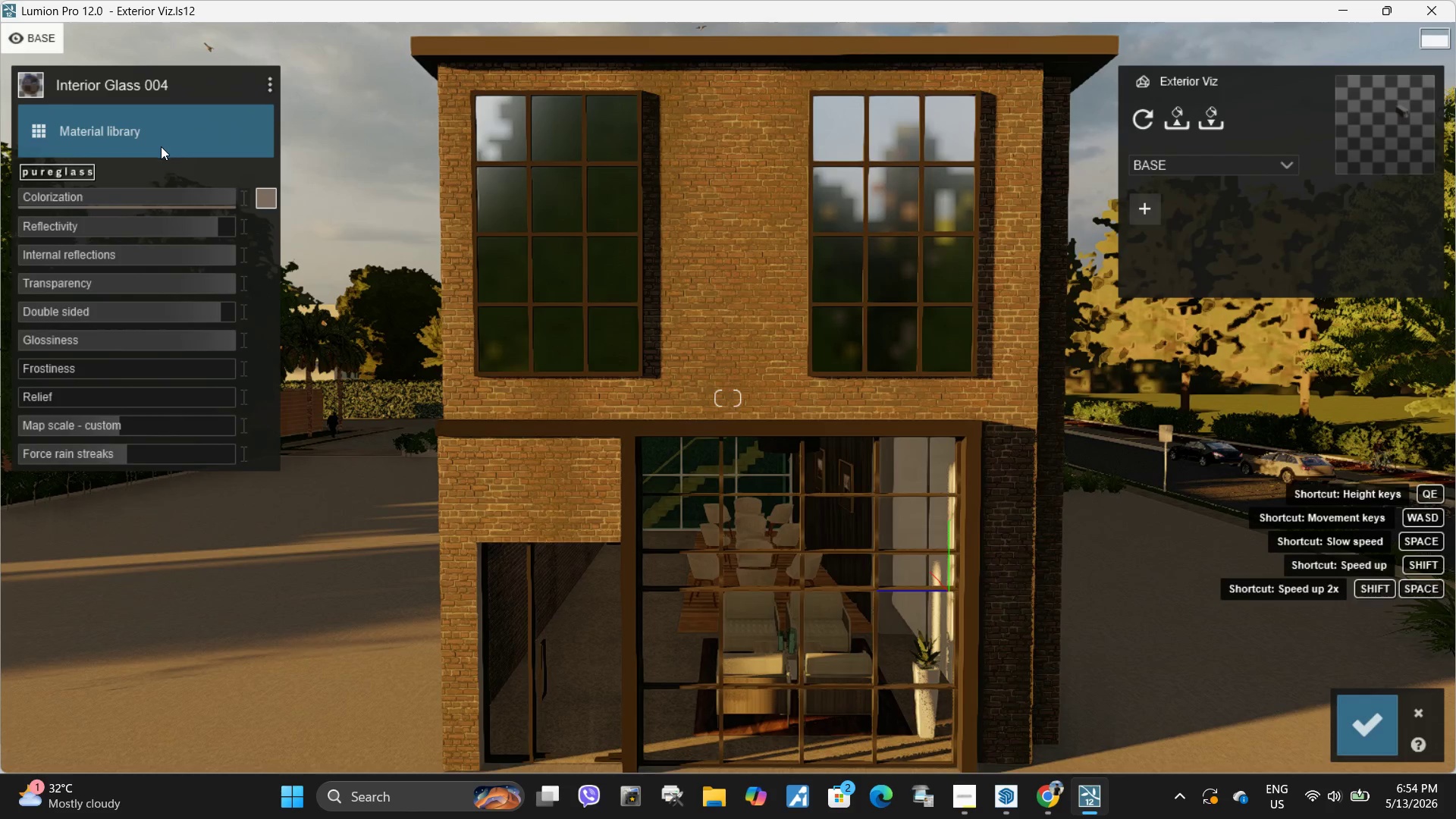 
hold_key(key=D, duration=1.08)
 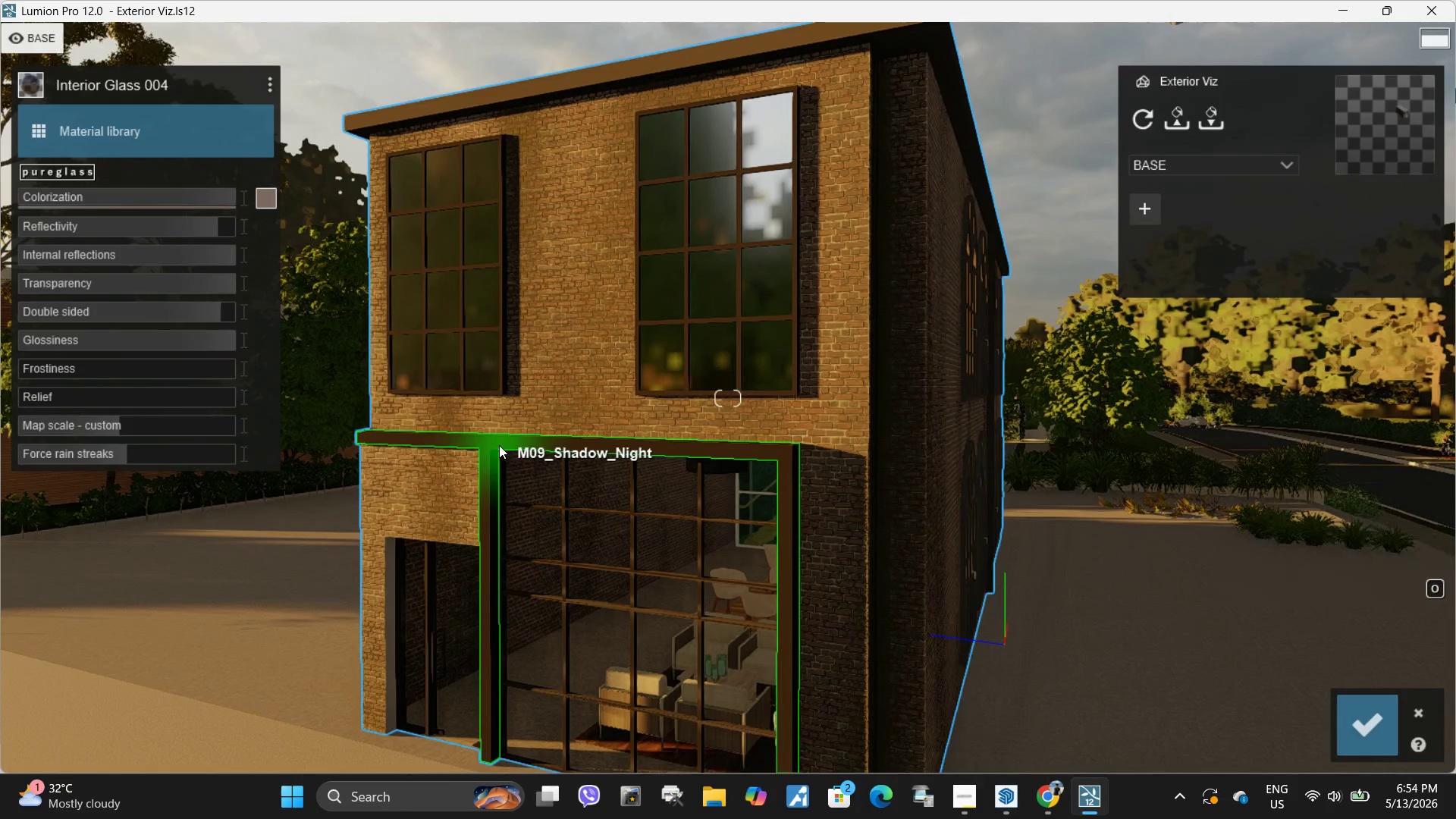 
left_click([498, 444])
 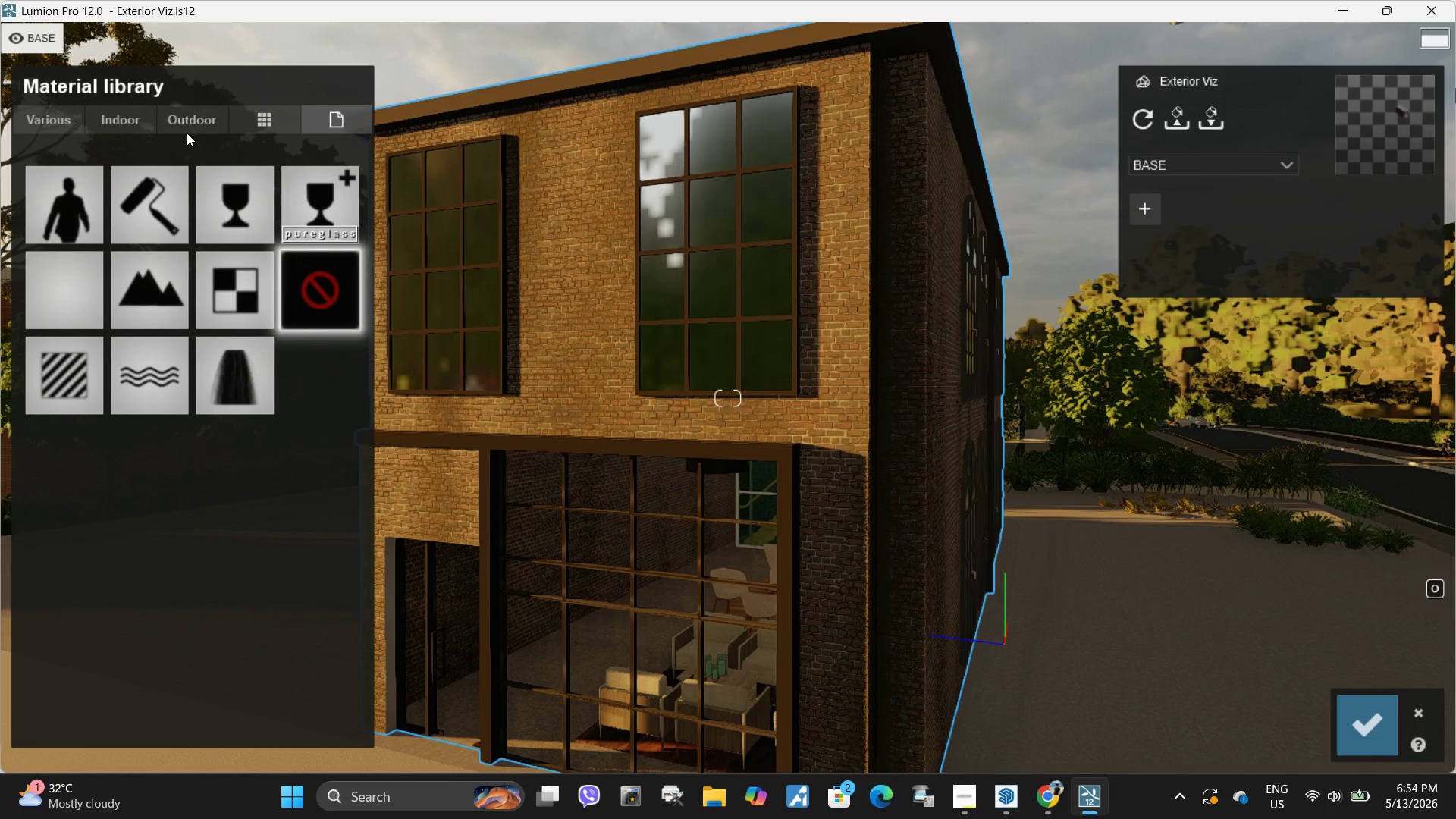 
left_click([127, 125])
 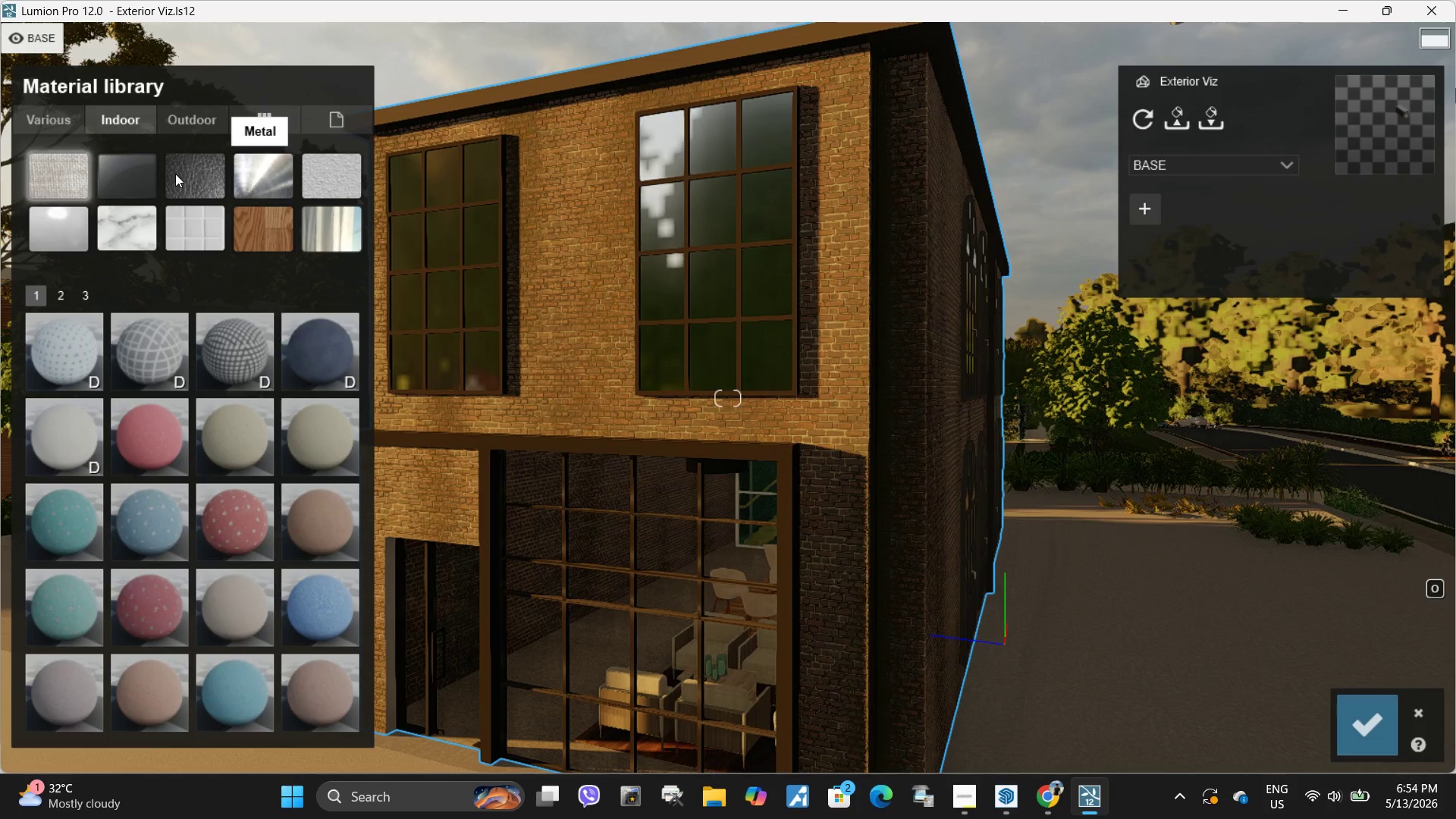 
left_click([253, 174])
 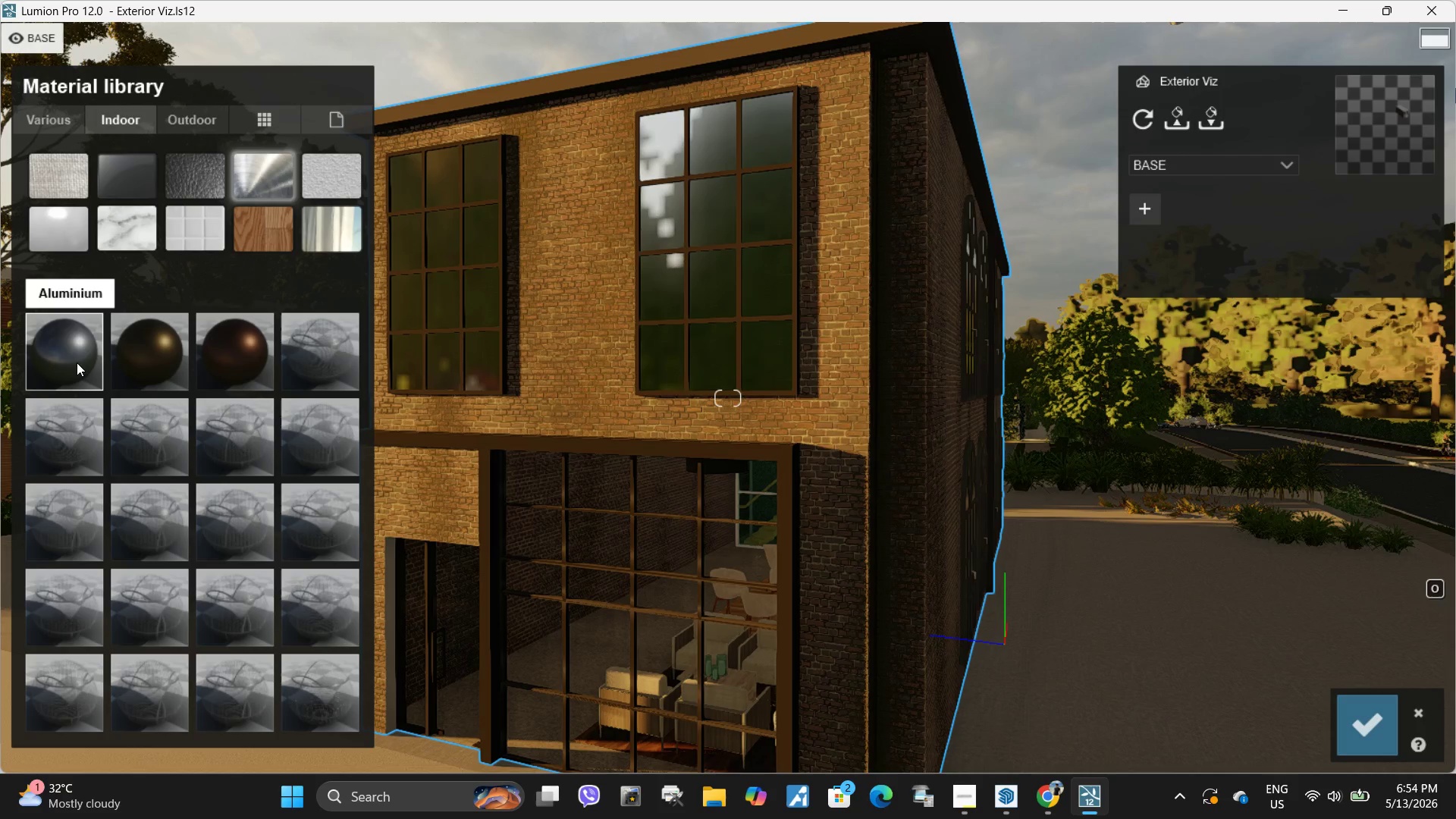 
left_click([74, 362])
 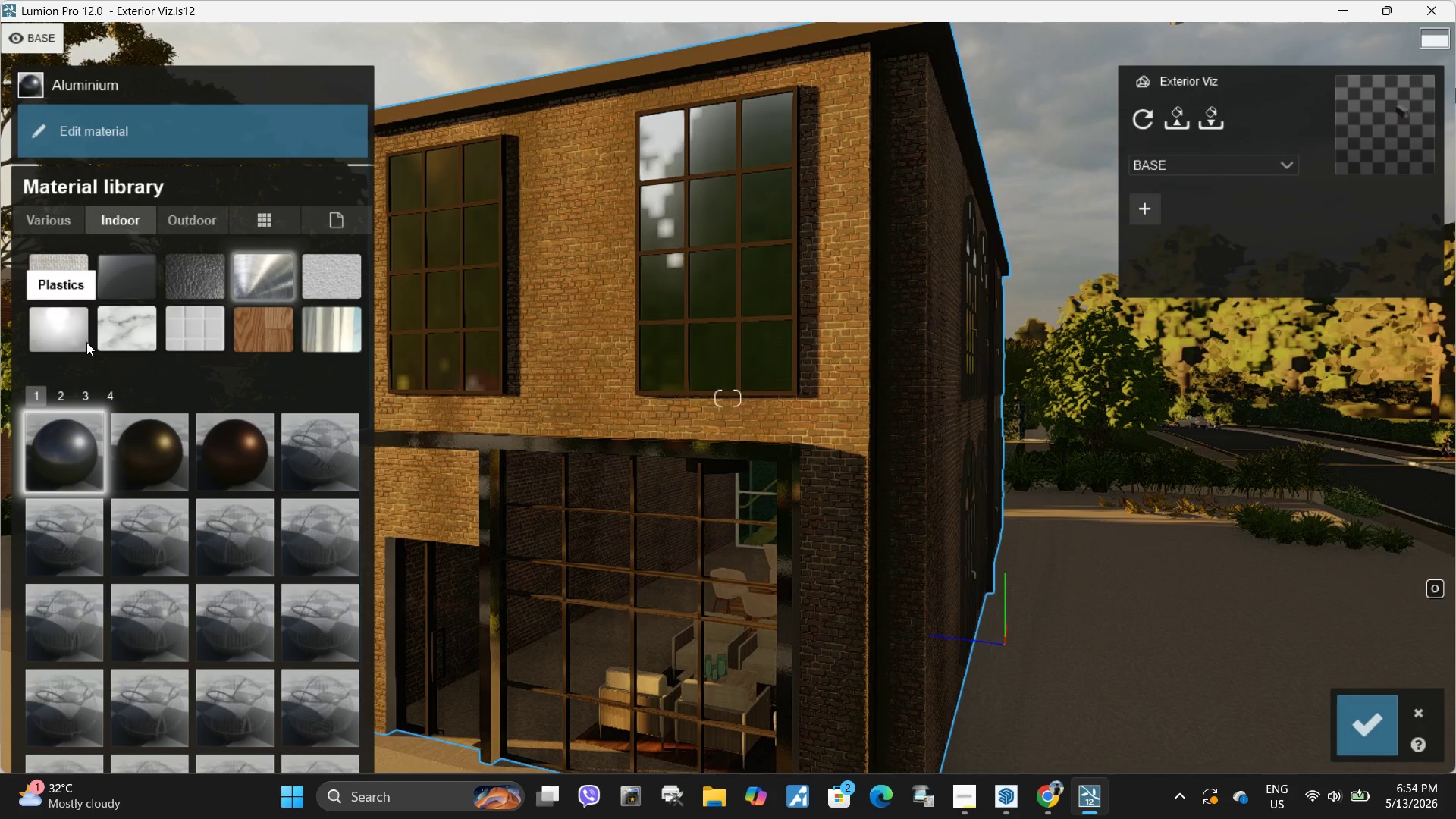 
hold_key(key=A, duration=0.69)
 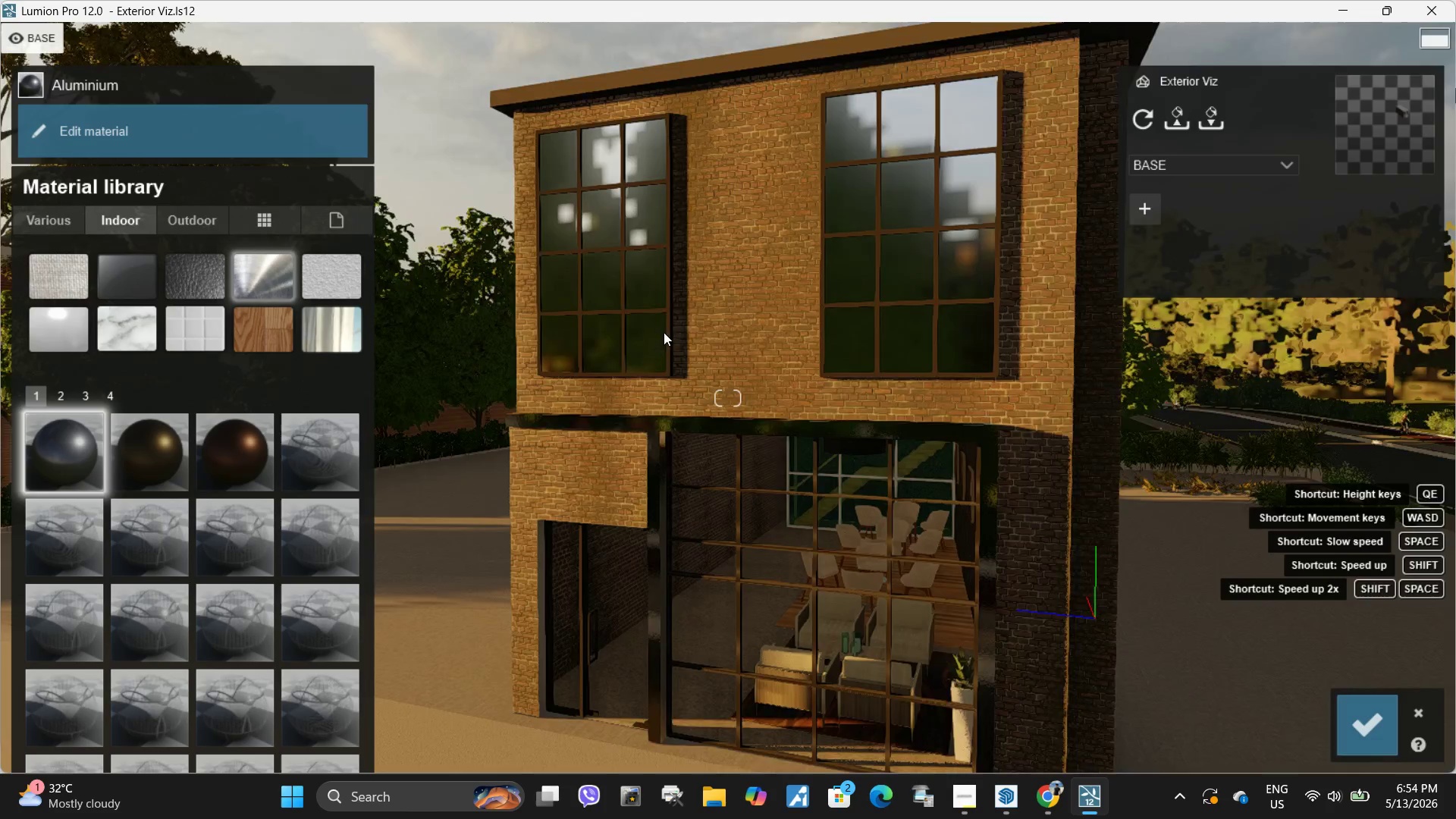 
hold_key(key=D, duration=1.49)
 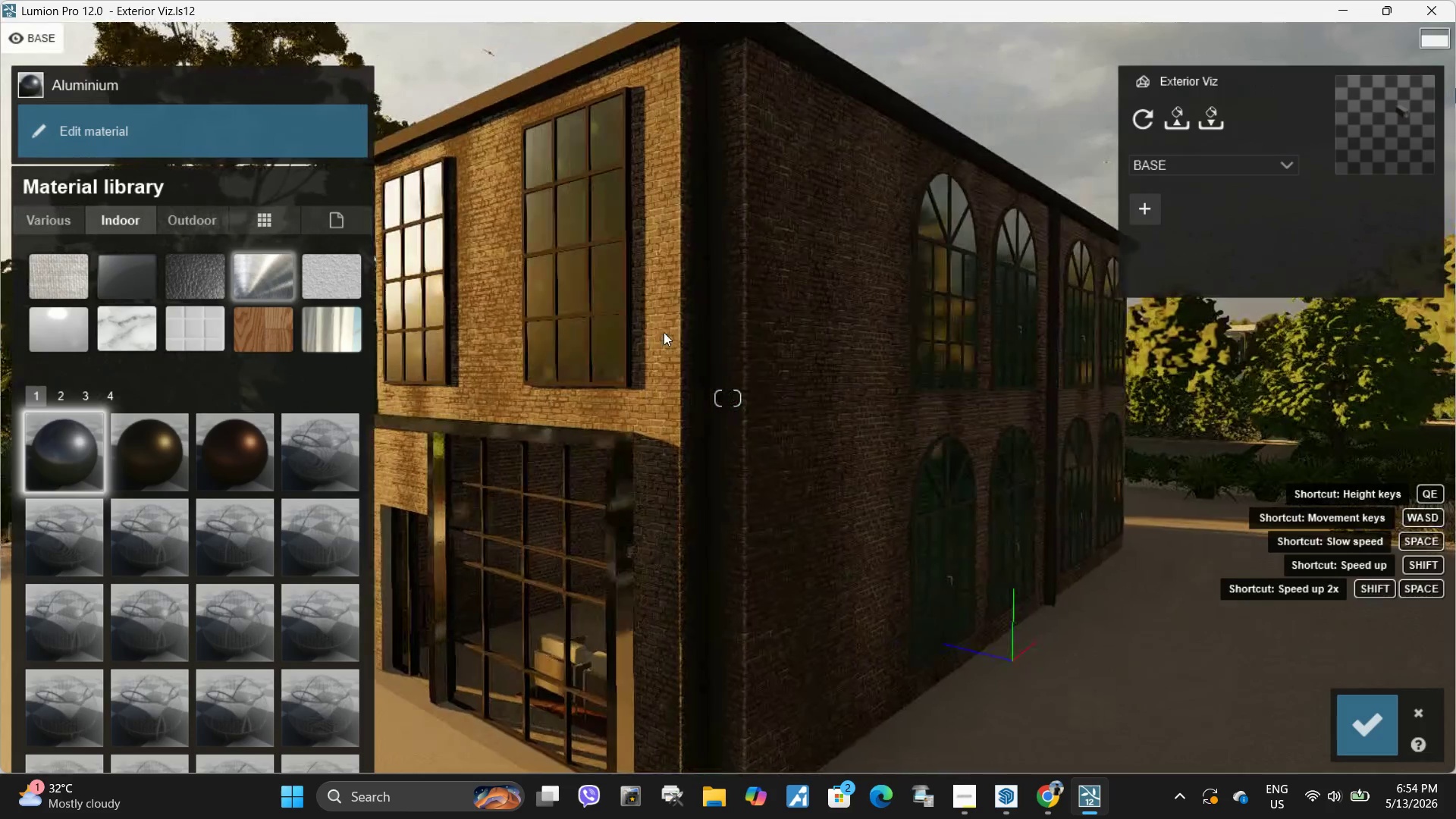 
hold_key(key=S, duration=0.81)
 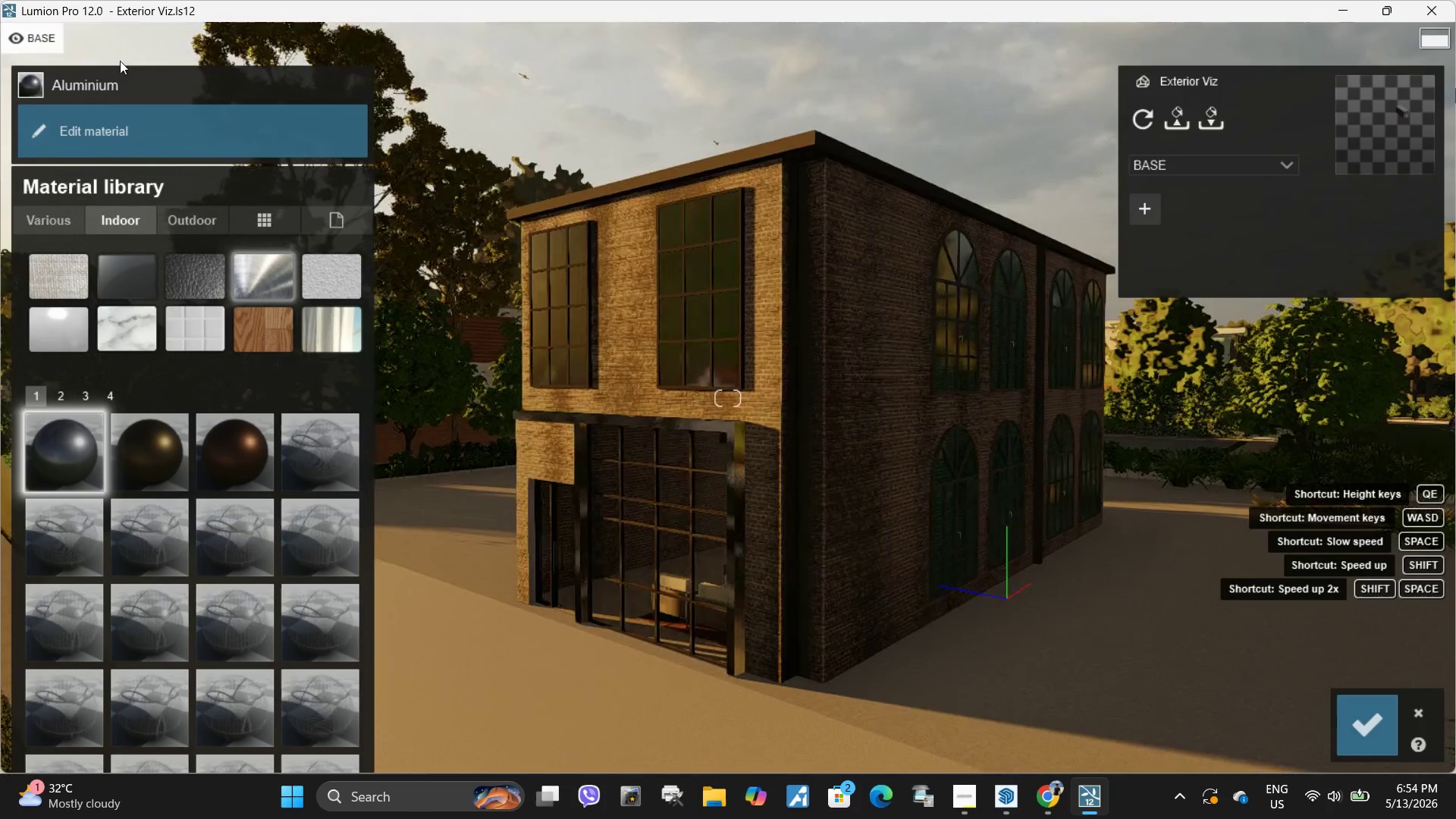 
hold_key(key=A, duration=0.5)
 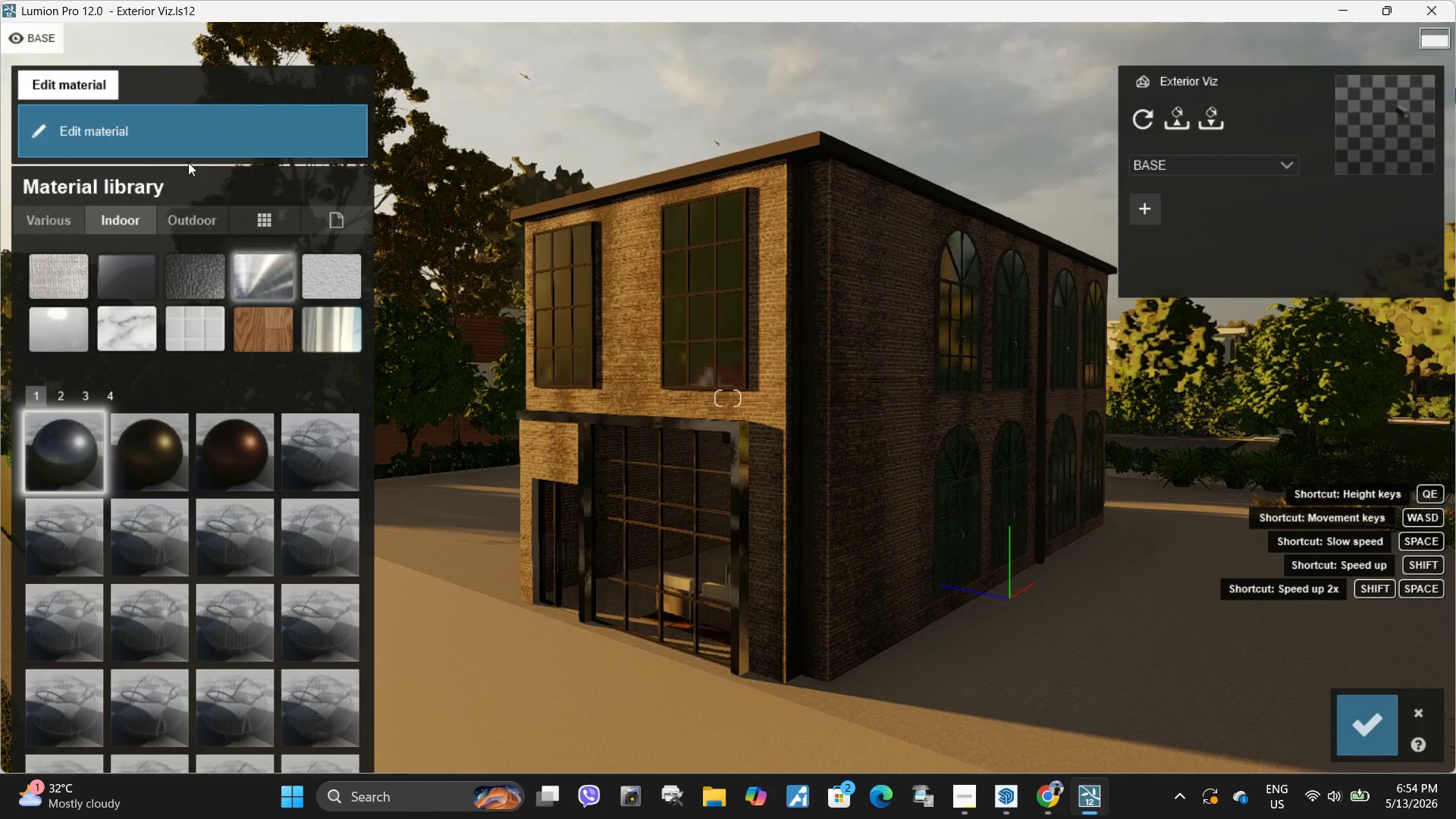 
left_click([193, 140])
 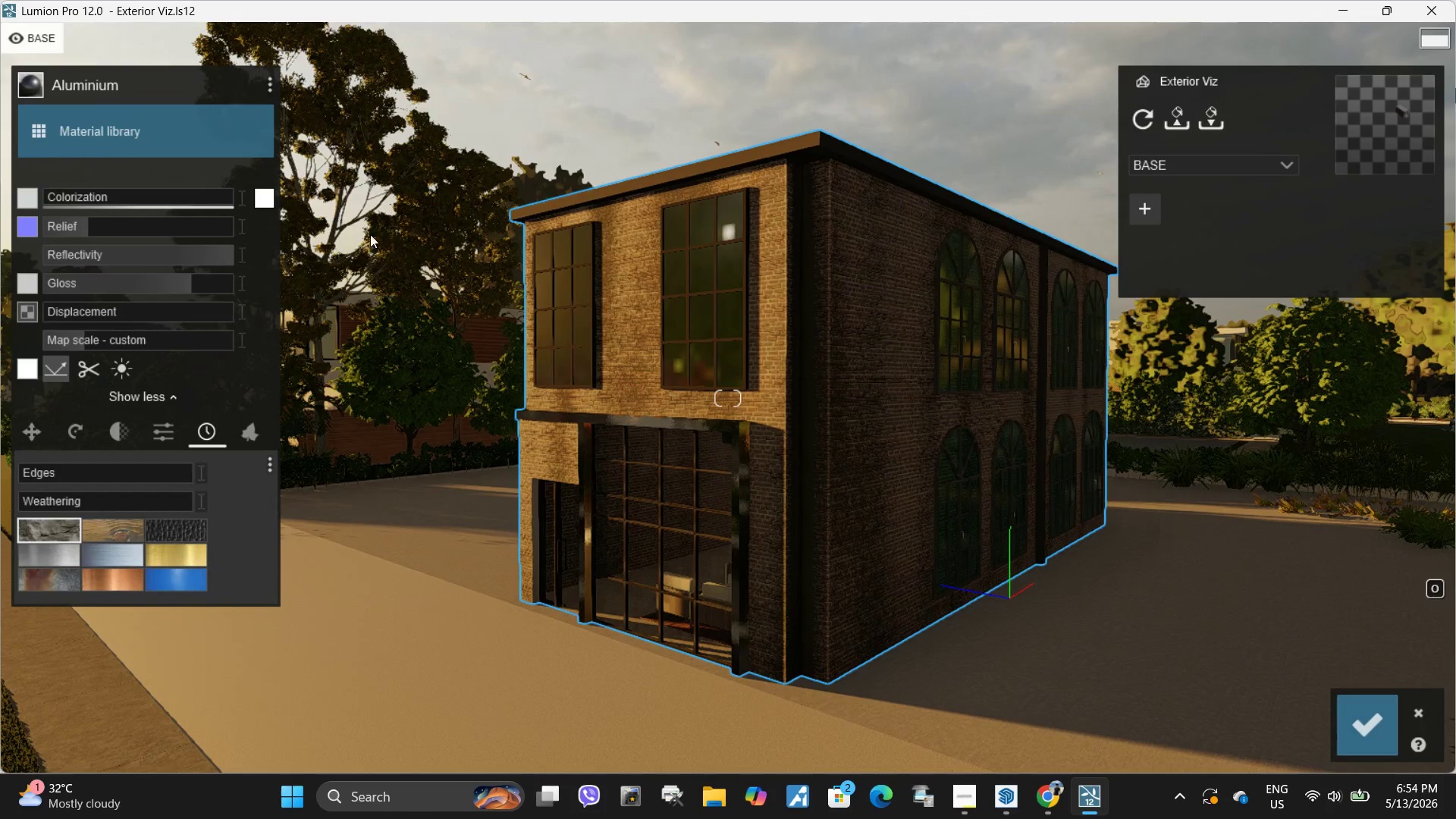 
hold_key(key=W, duration=1.05)
 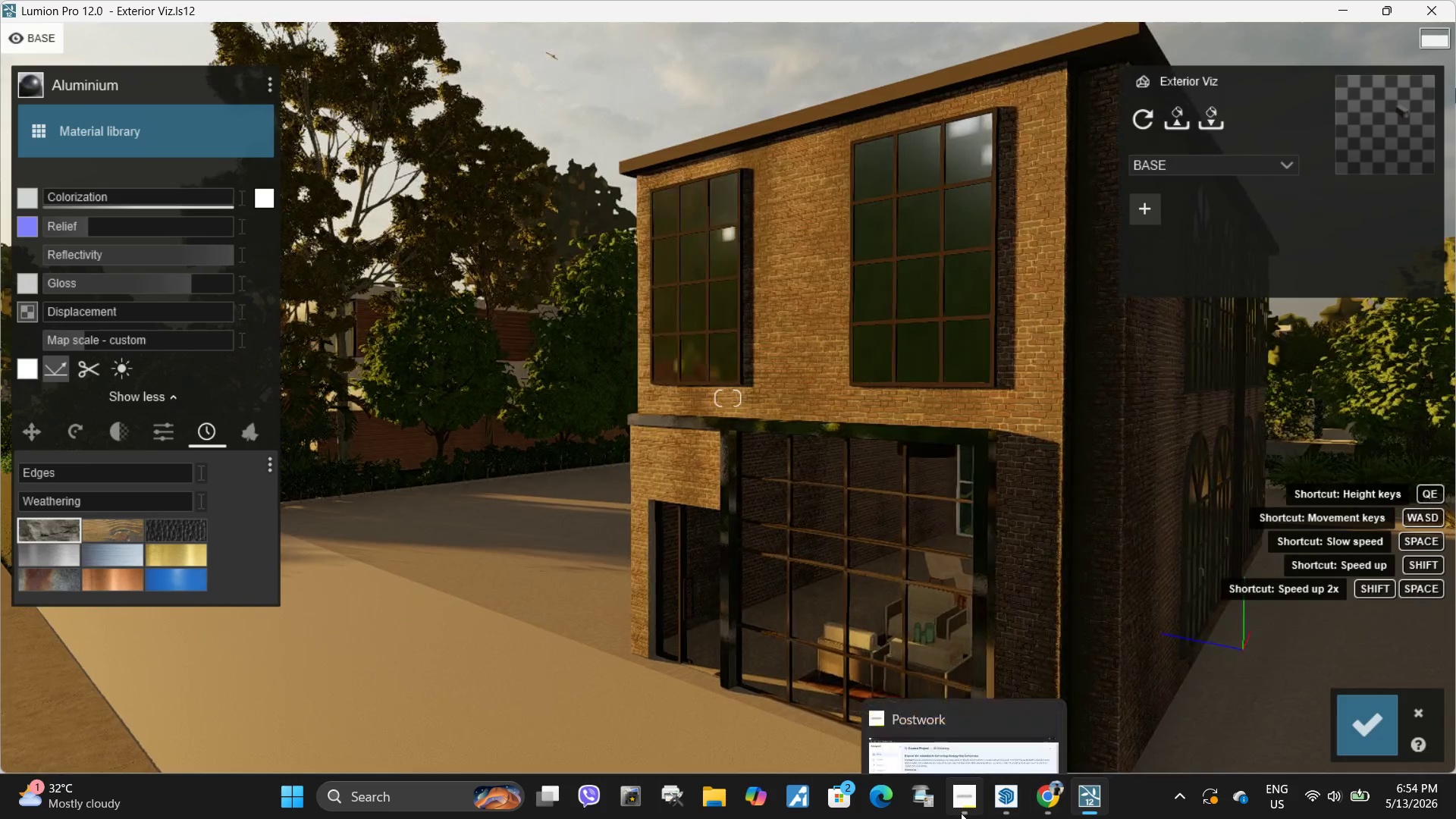 
hold_key(key=A, duration=0.78)
 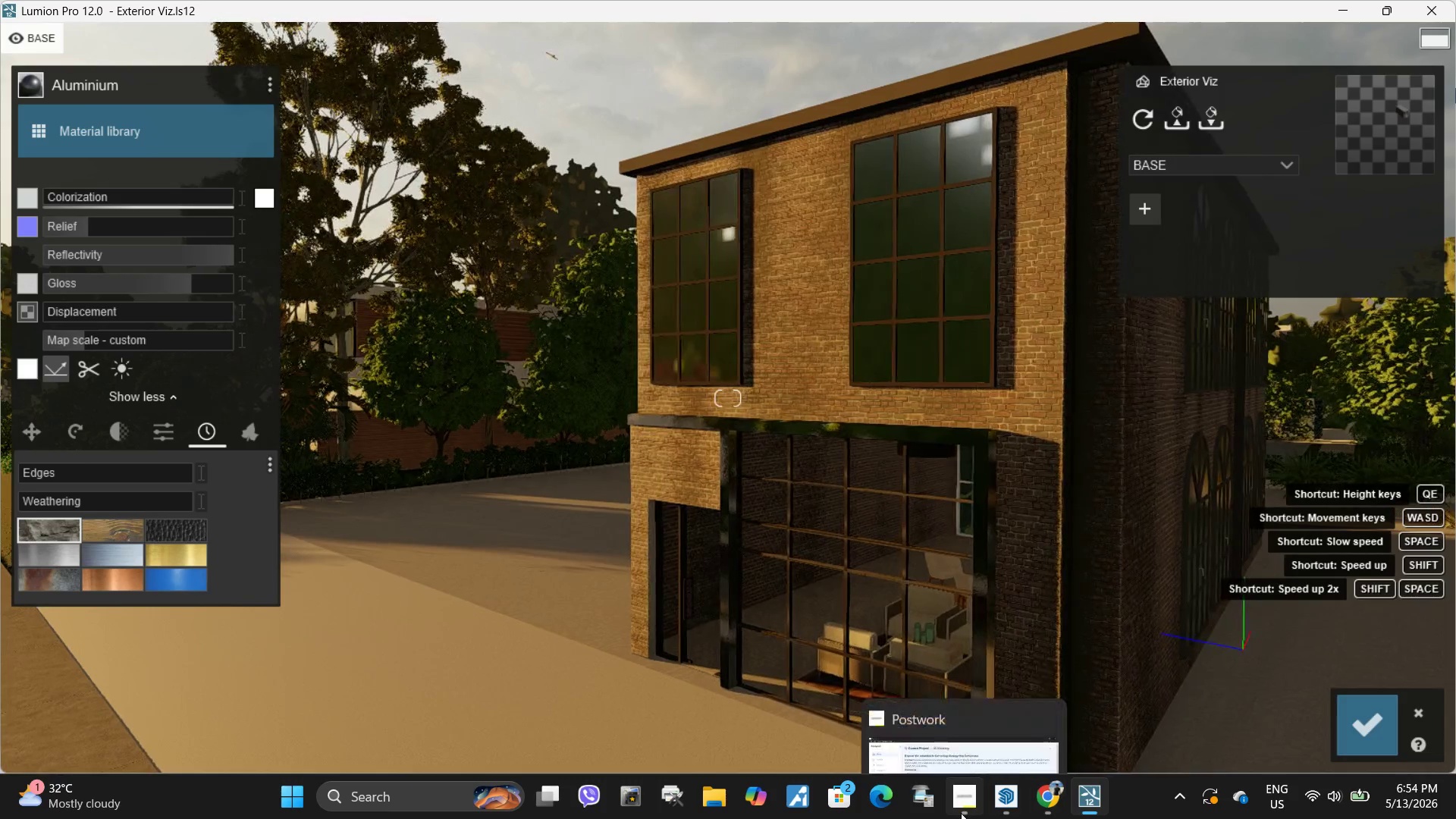 
mouse_move([965, 683])
 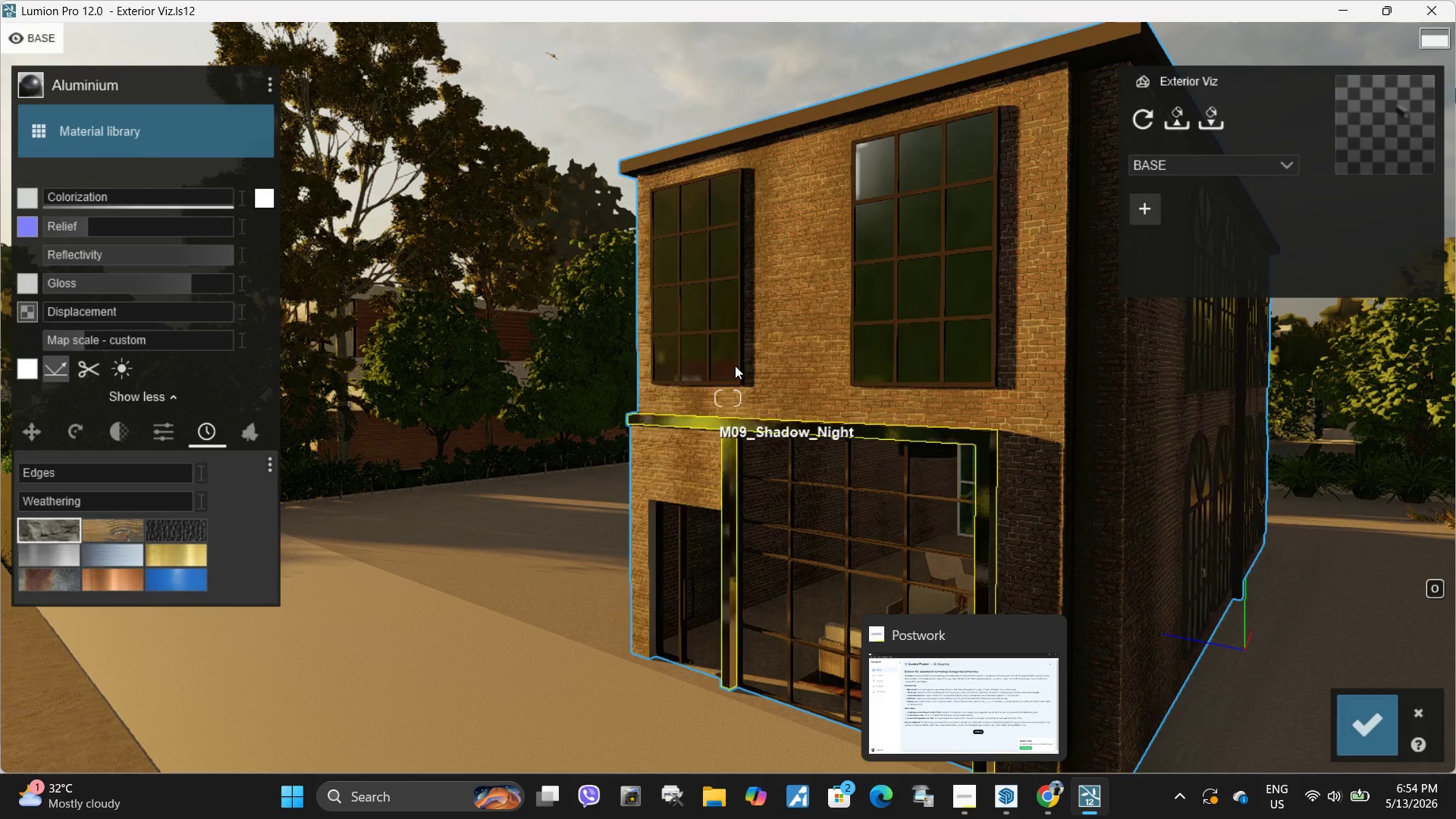 
hold_key(key=W, duration=0.47)
 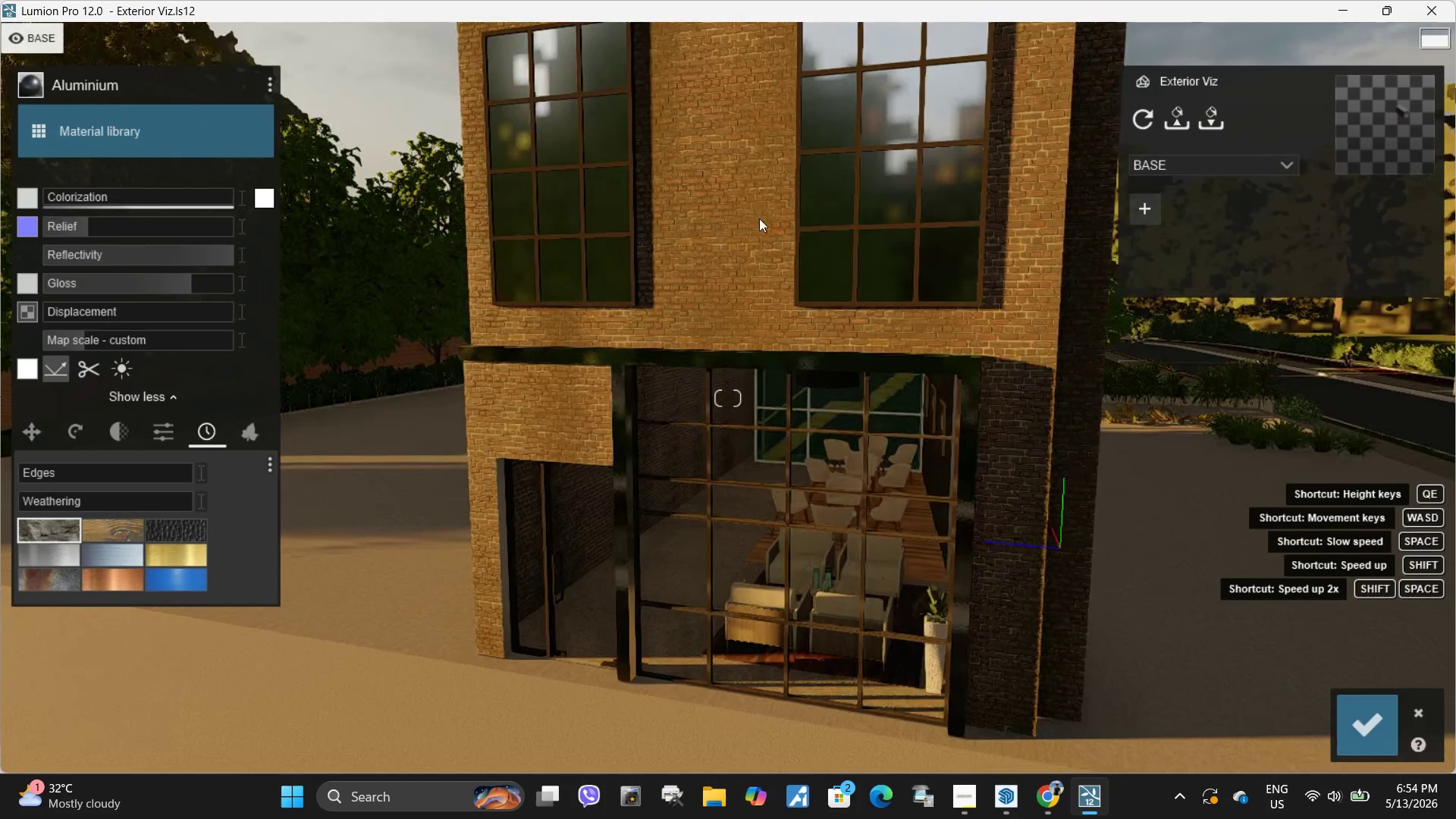 
hold_key(key=A, duration=0.59)
 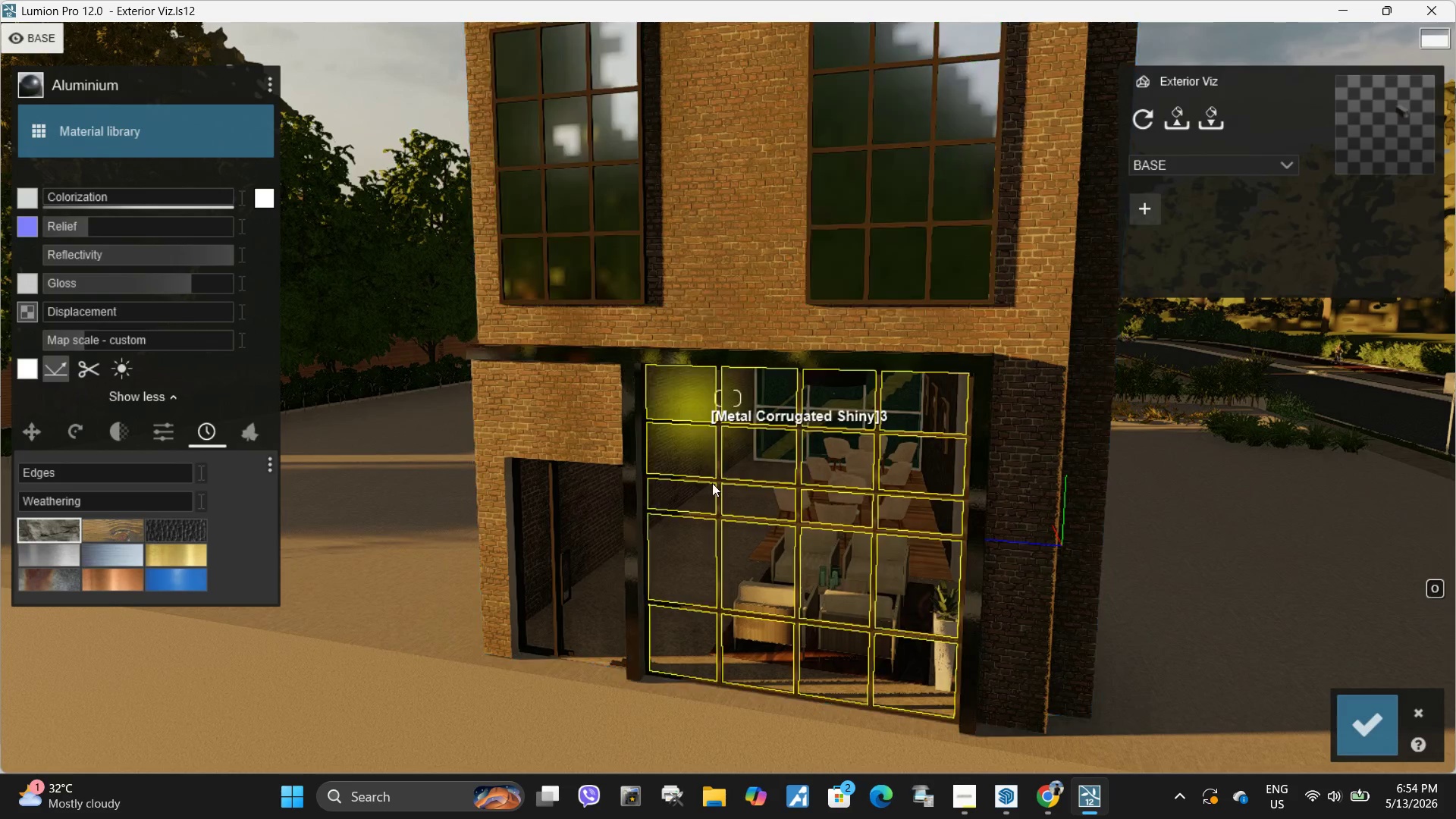 
left_click([689, 445])
 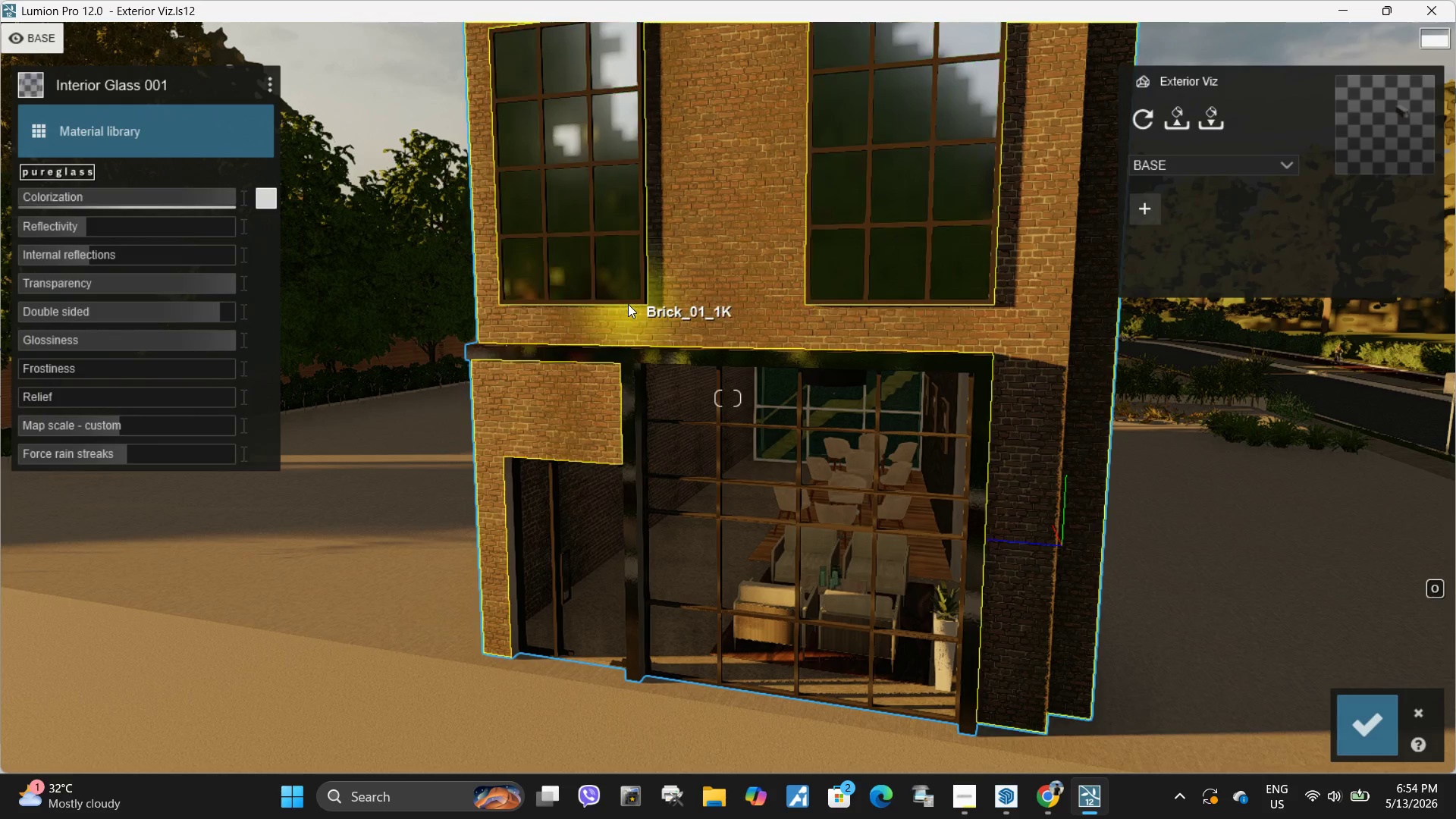 
left_click([628, 303])
 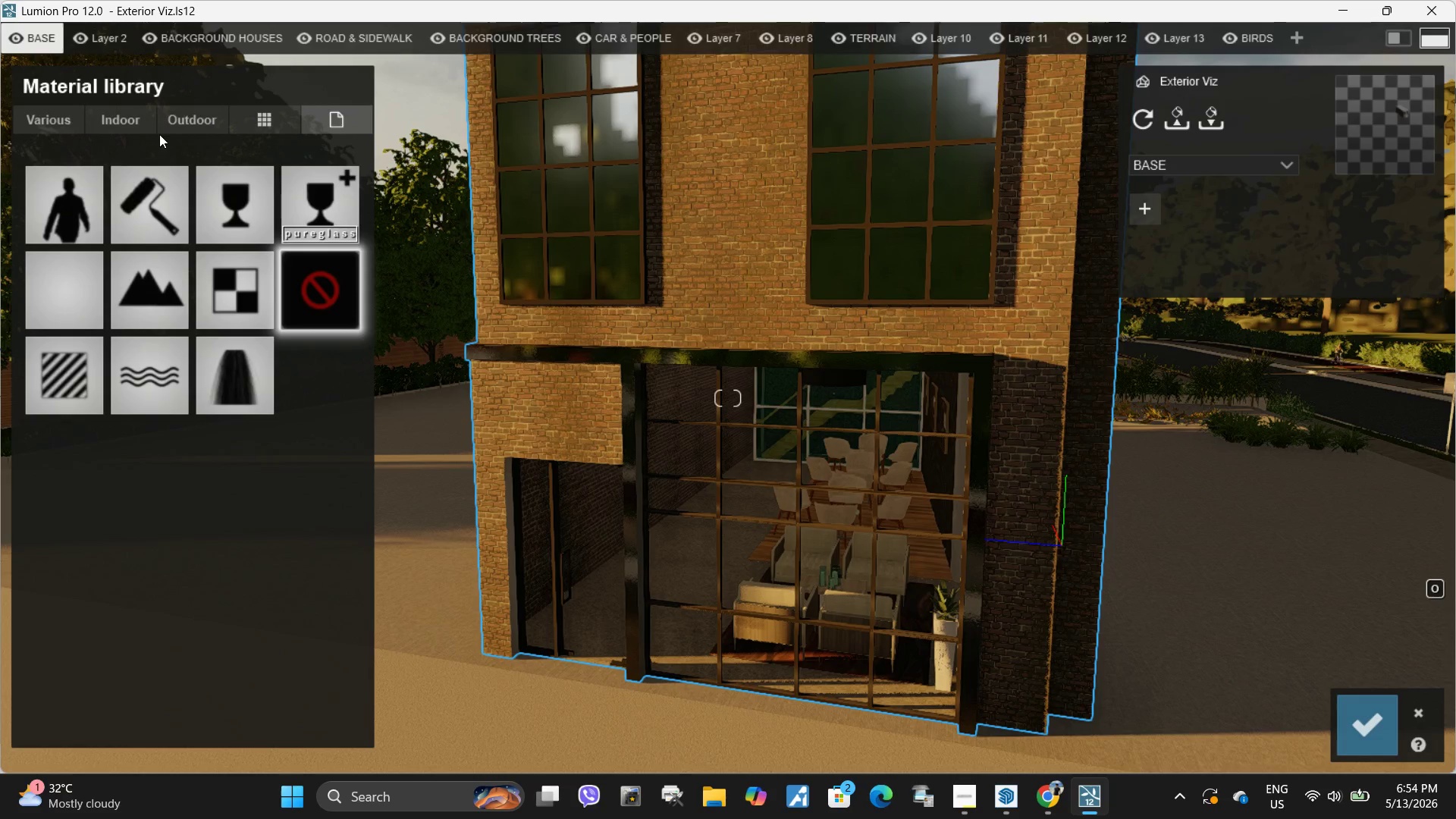 
left_click([136, 125])
 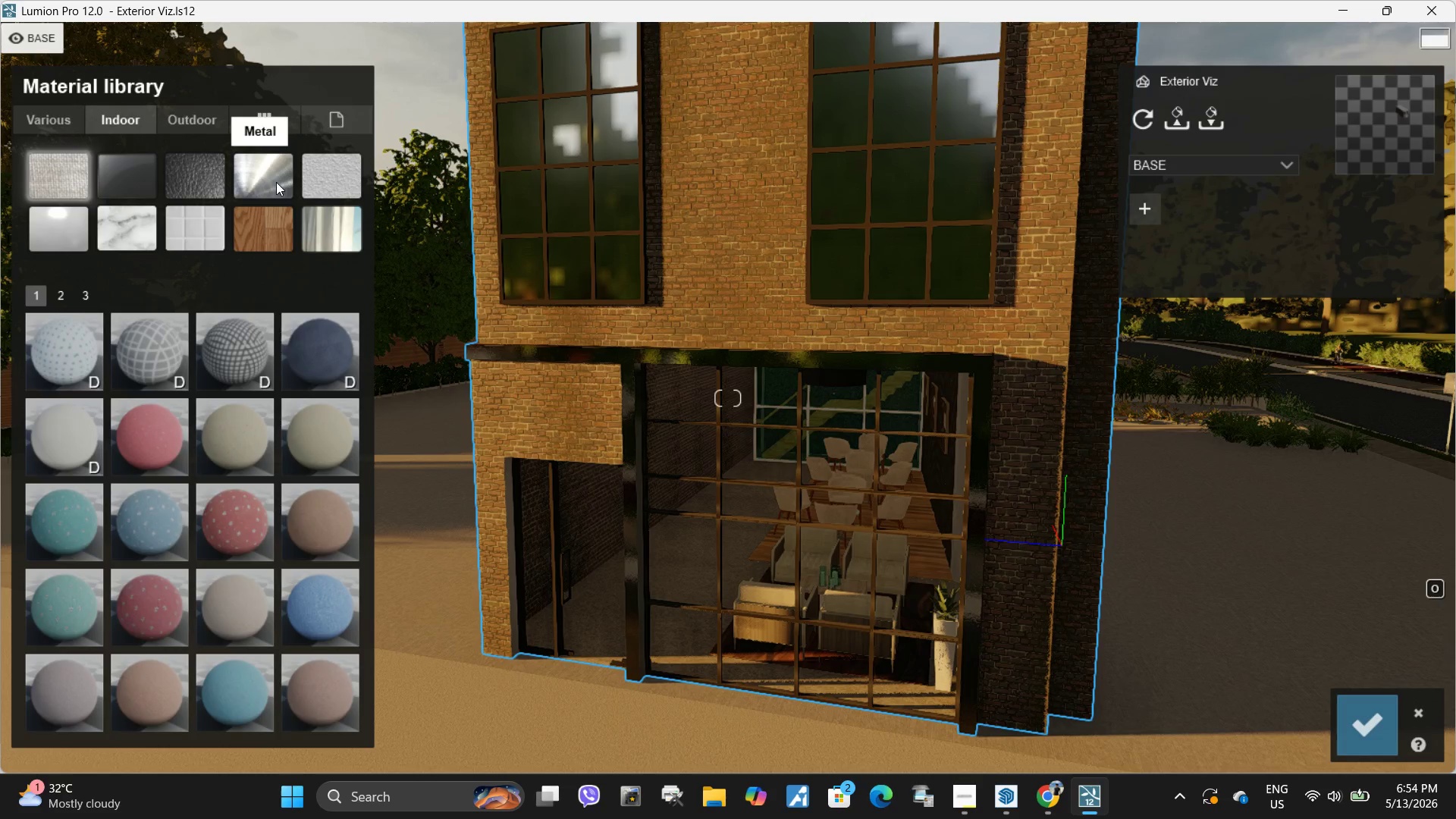 
left_click([272, 185])
 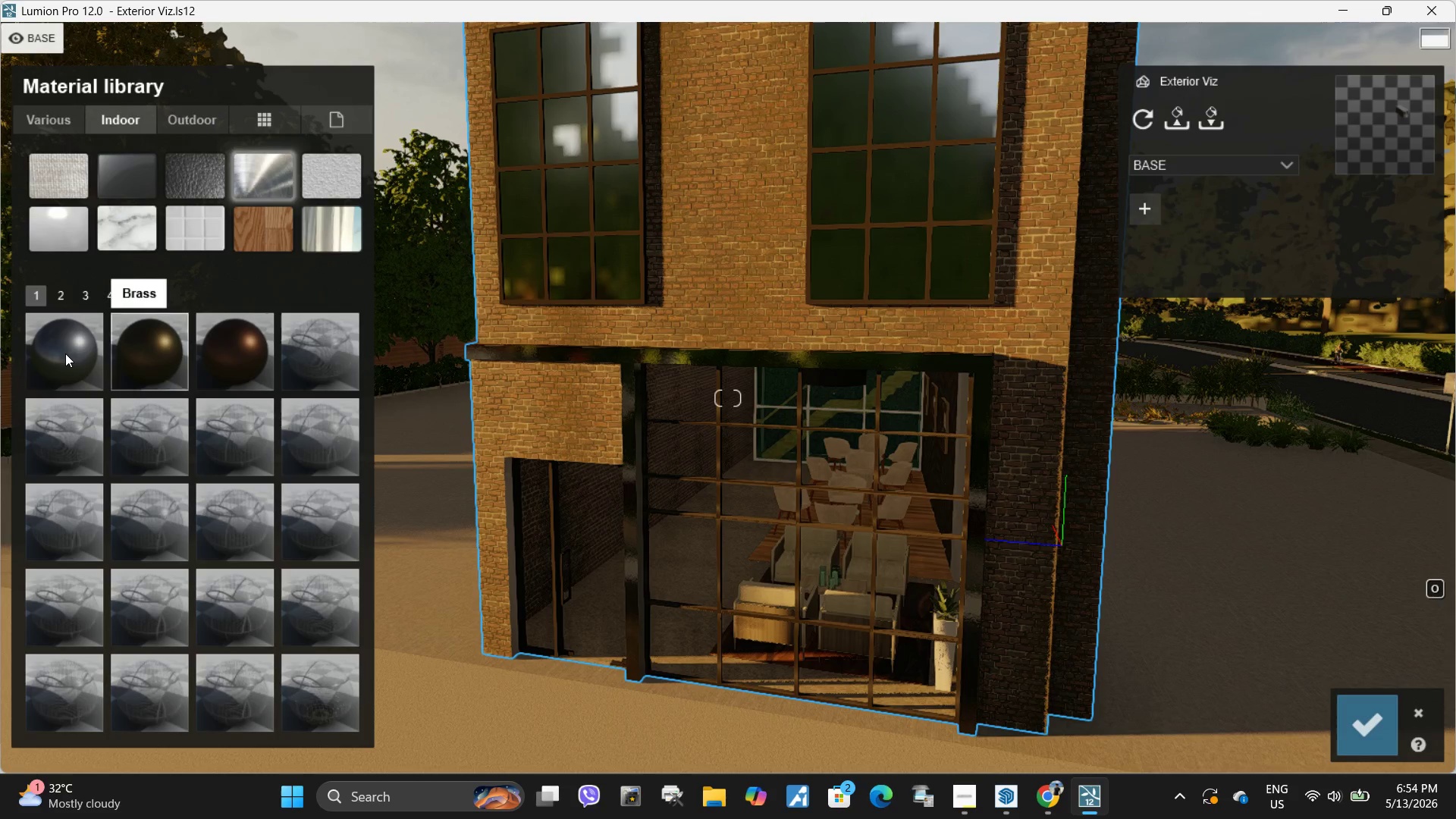 
left_click([65, 353])
 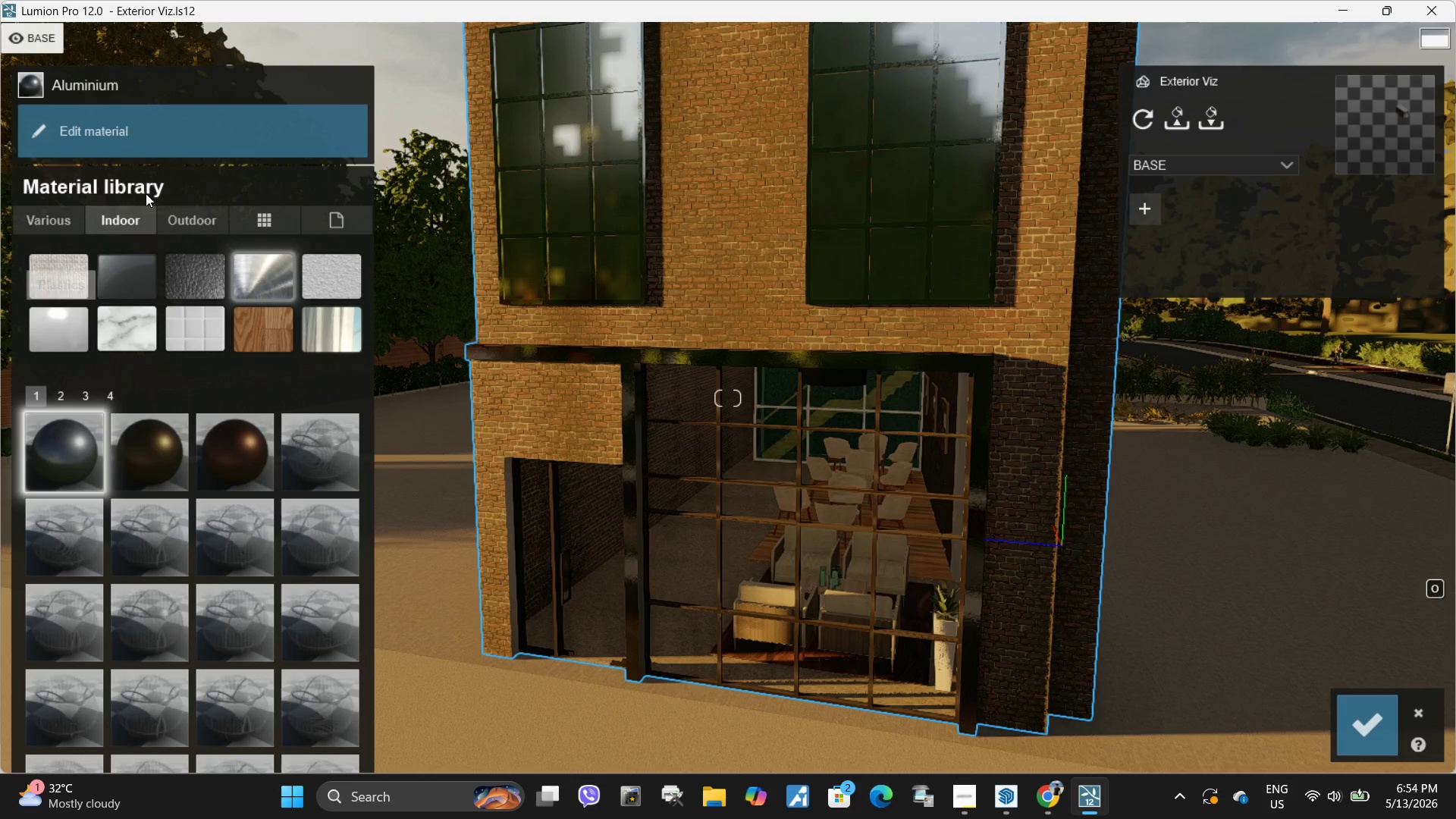 
left_click([159, 135])
 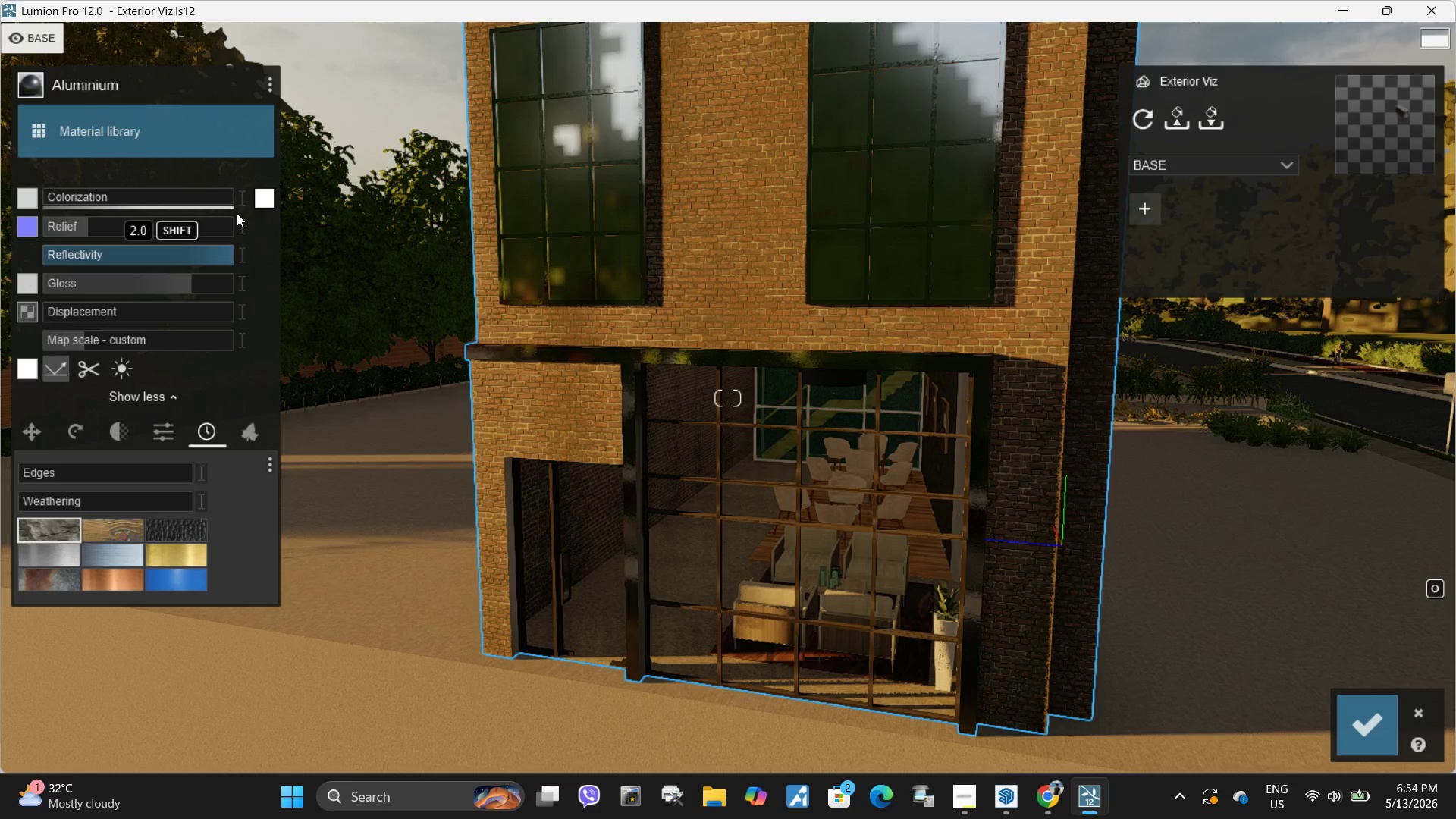 
left_click([259, 197])
 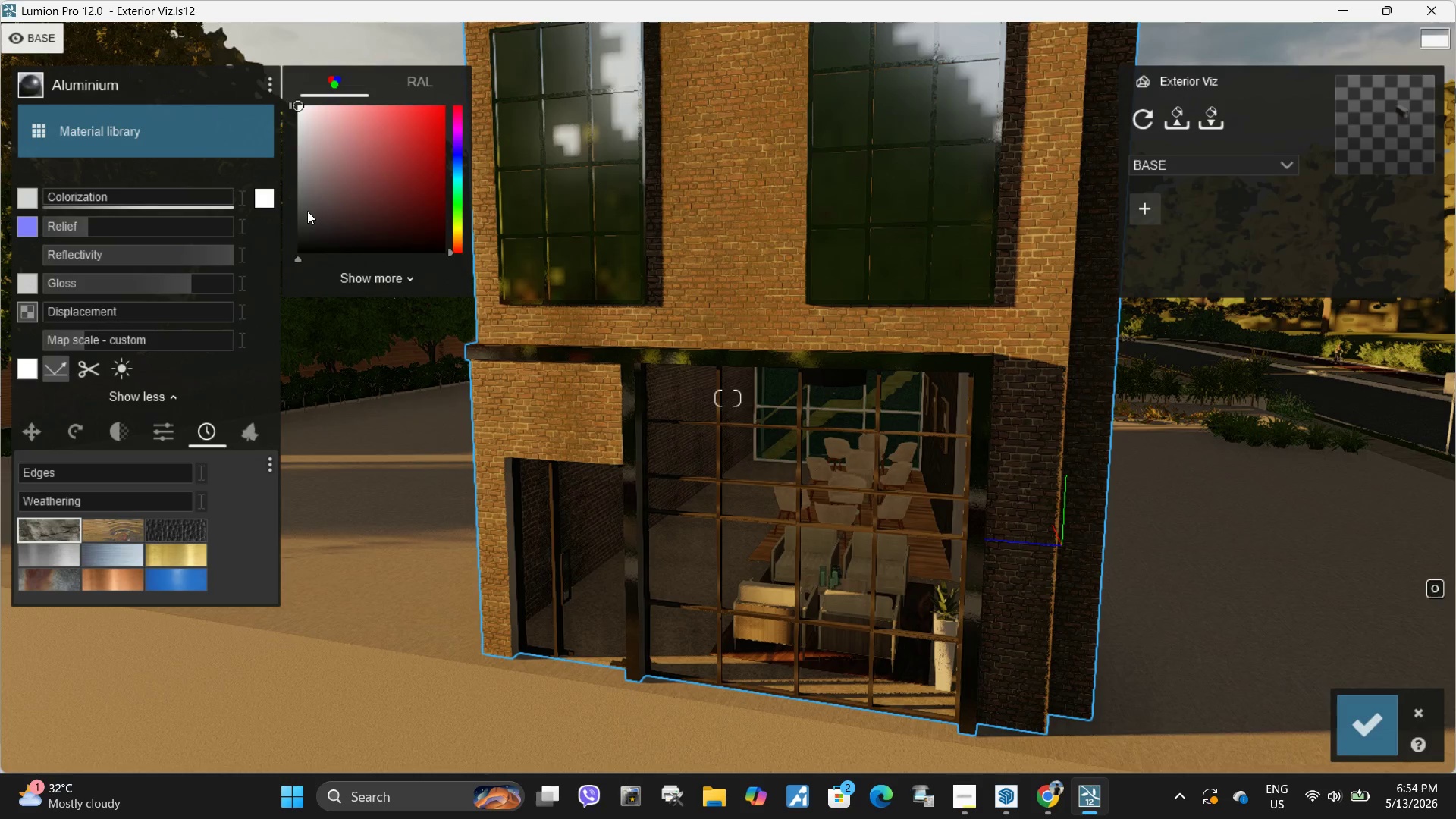 
left_click_drag(start_coordinate=[311, 221], to_coordinate=[282, 262])
 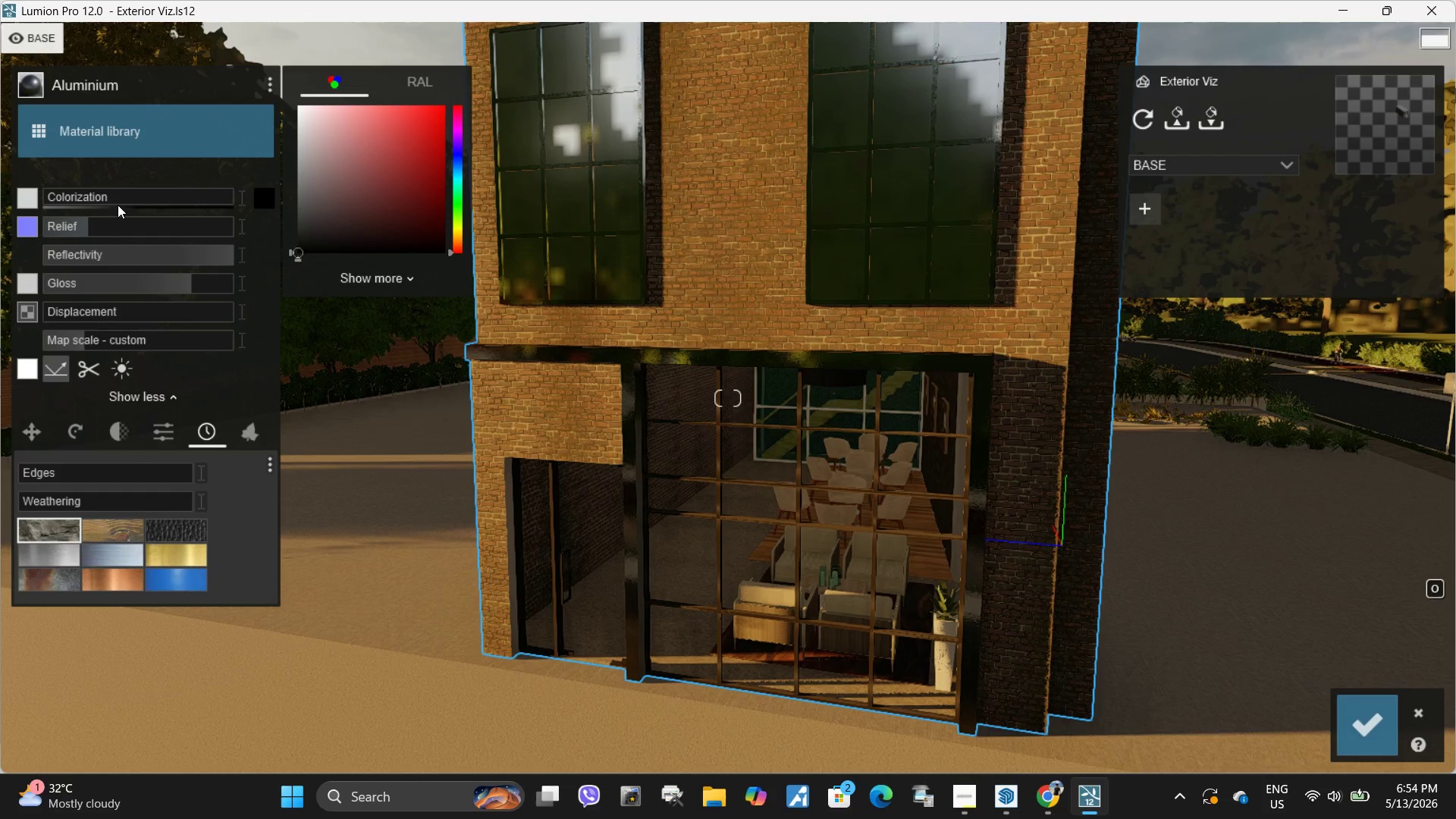 
left_click([118, 205])
 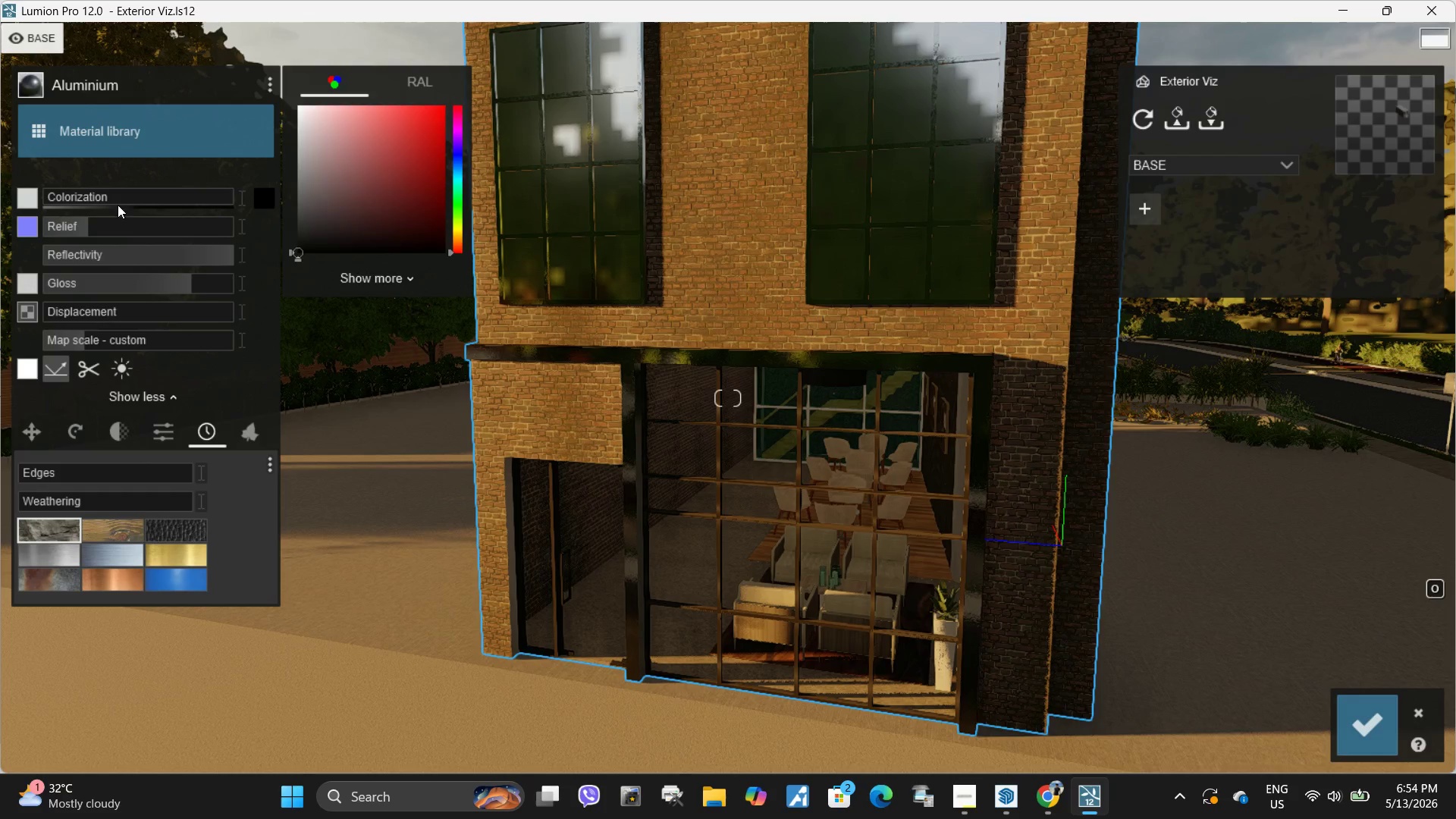 
left_click_drag(start_coordinate=[118, 205], to_coordinate=[235, 201])
 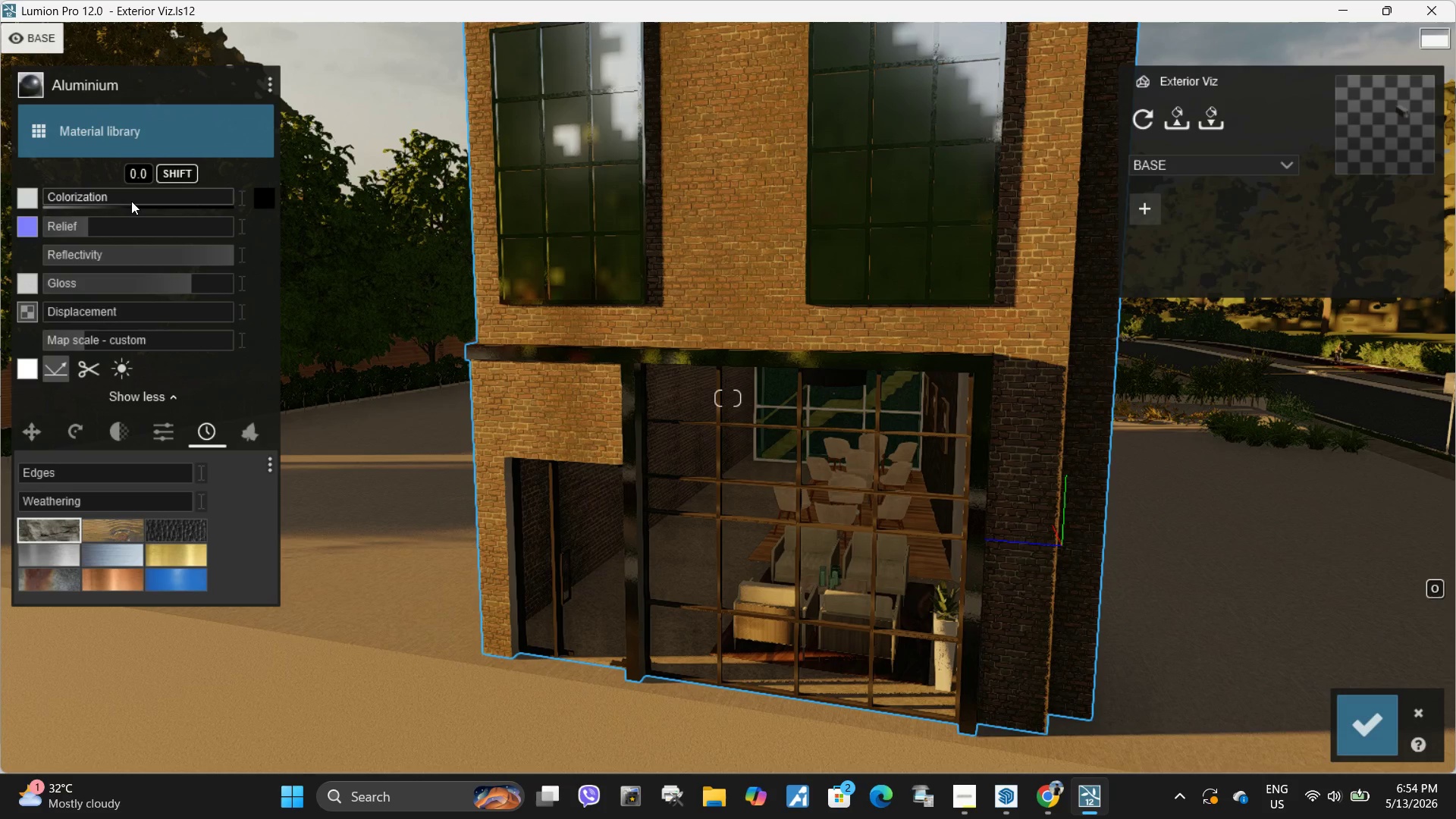 
left_click_drag(start_coordinate=[131, 201], to_coordinate=[239, 209])
 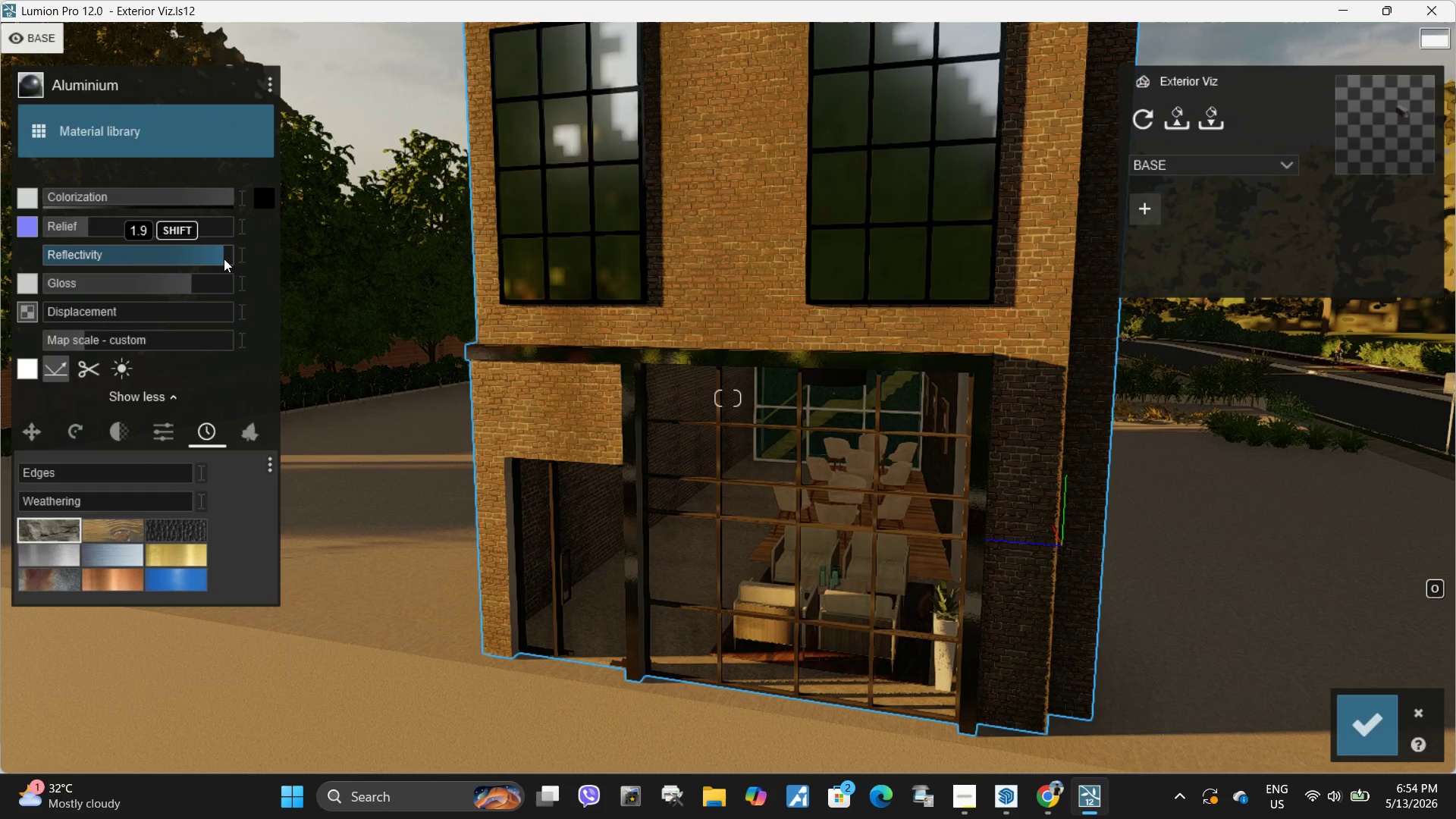 
left_click_drag(start_coordinate=[198, 285], to_coordinate=[221, 281])
 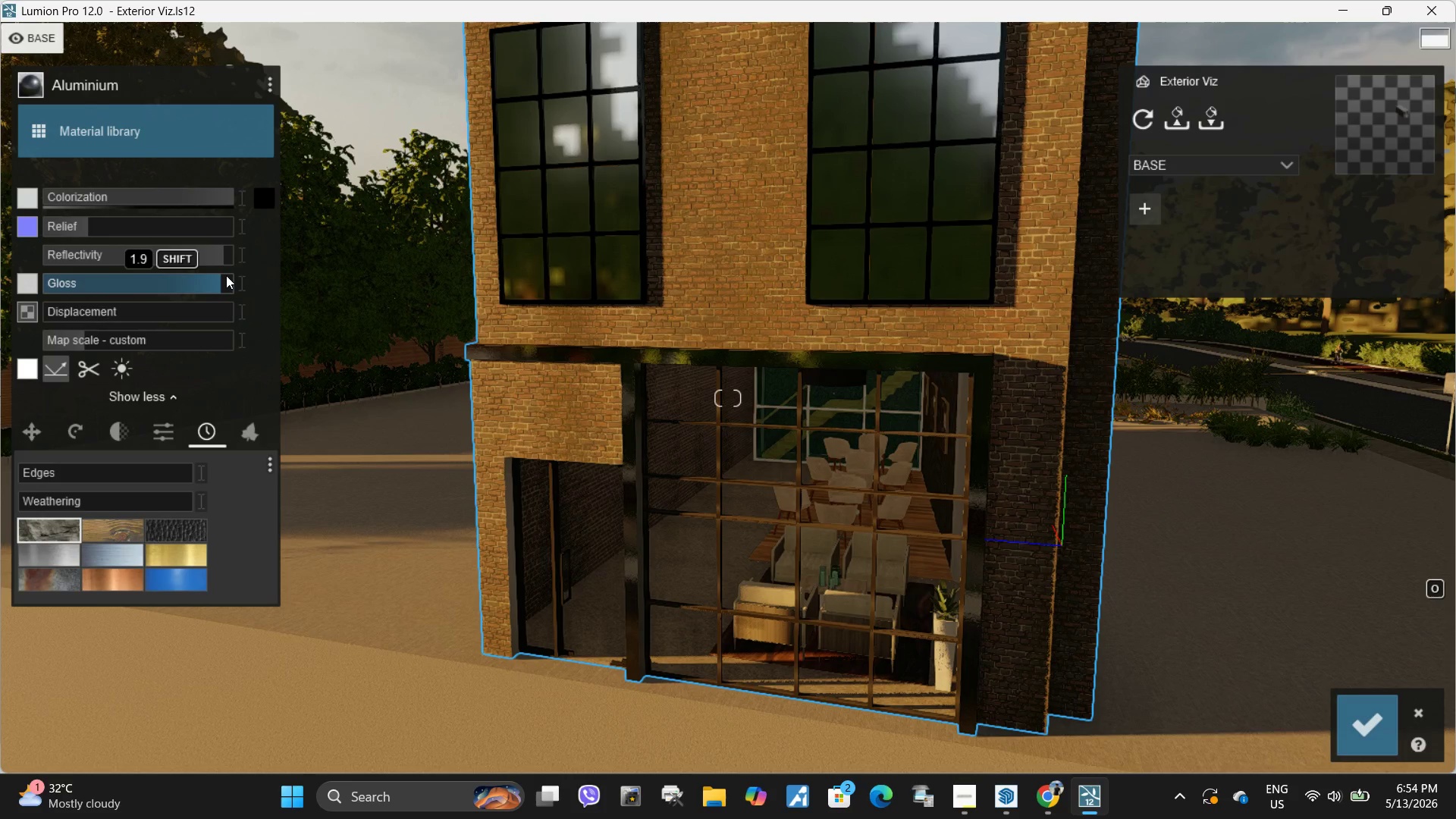 
wait(5.02)
 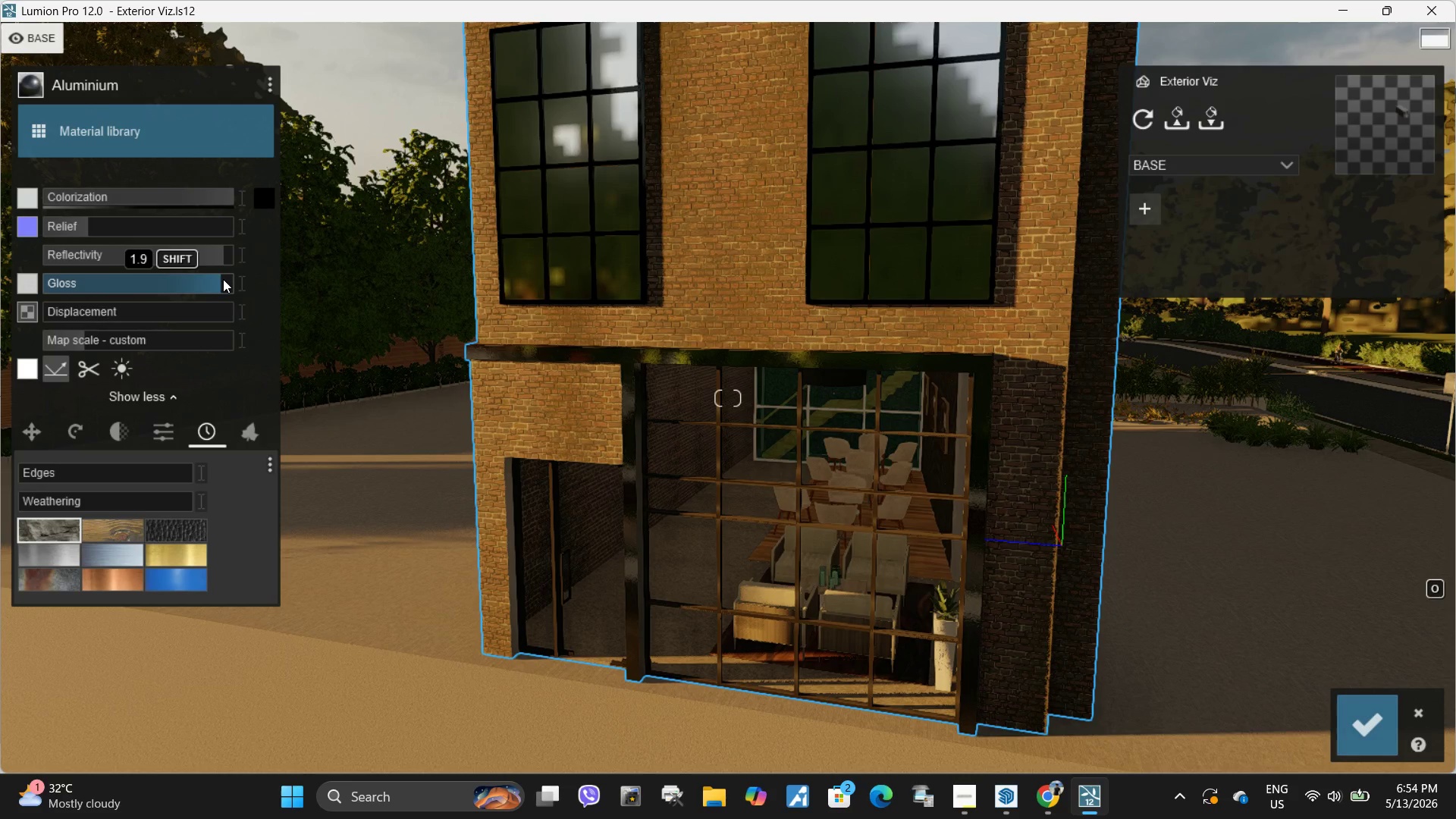 
left_click([635, 361])
 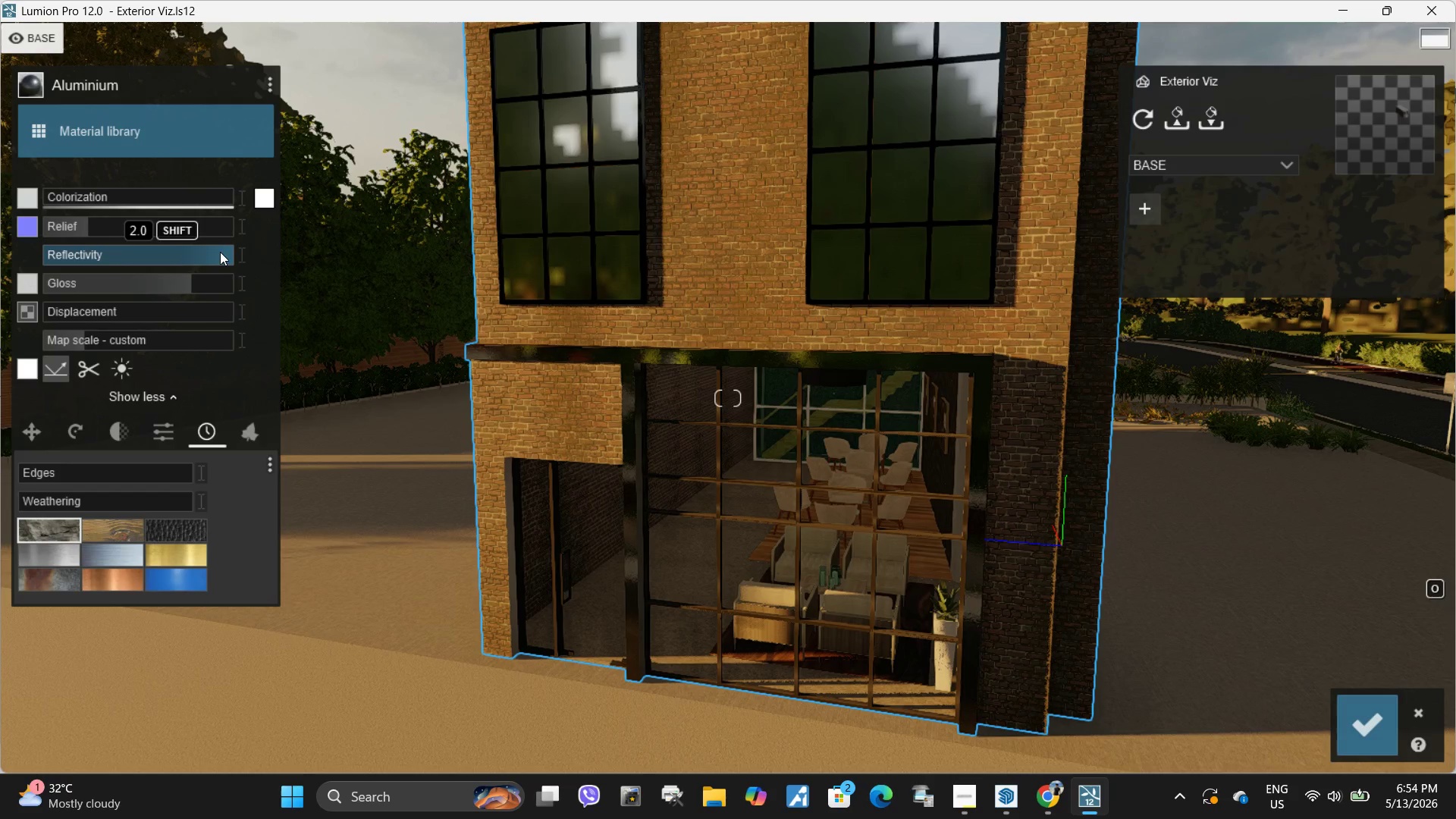 
left_click([265, 196])
 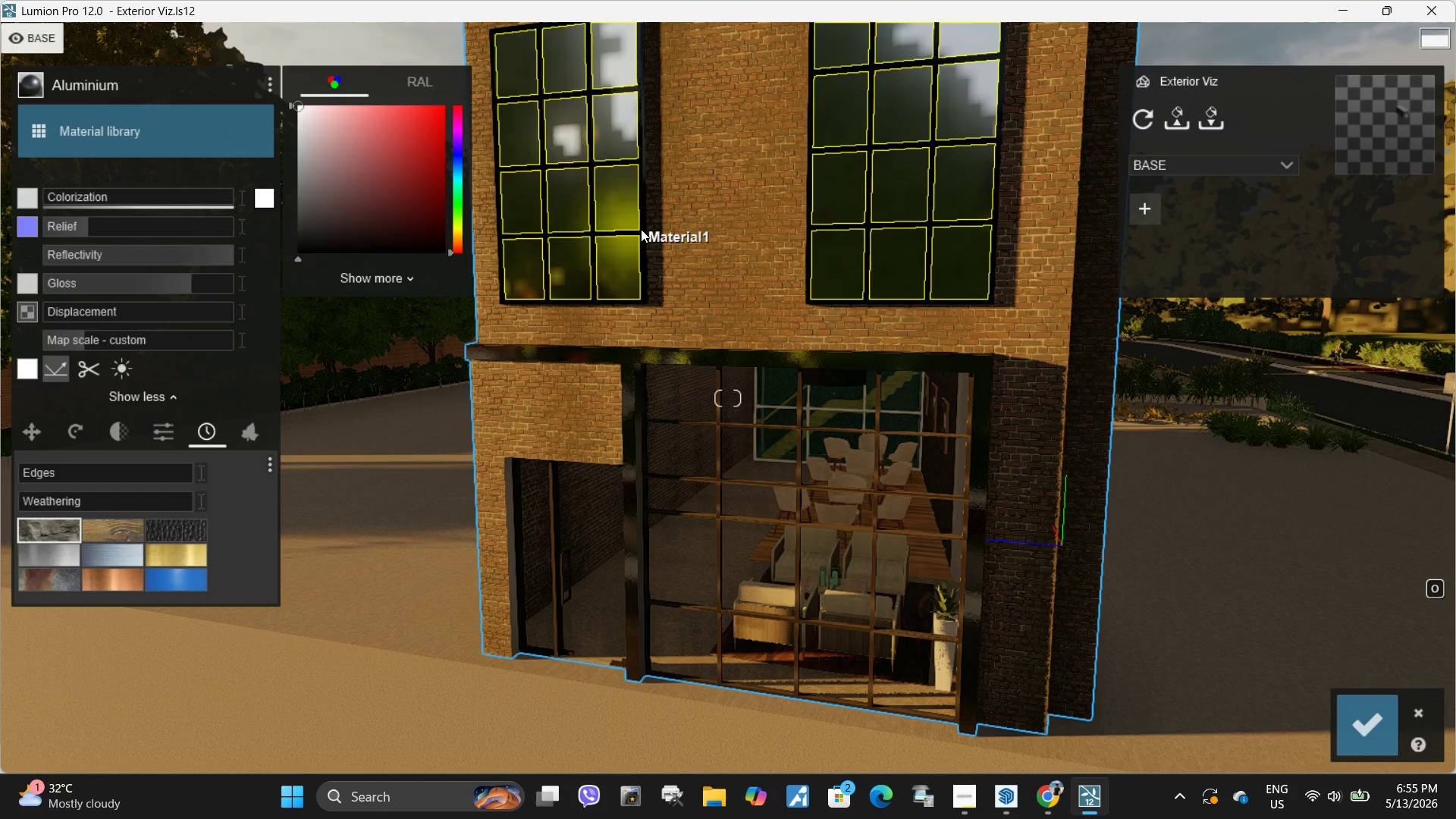 
left_click([642, 229])
 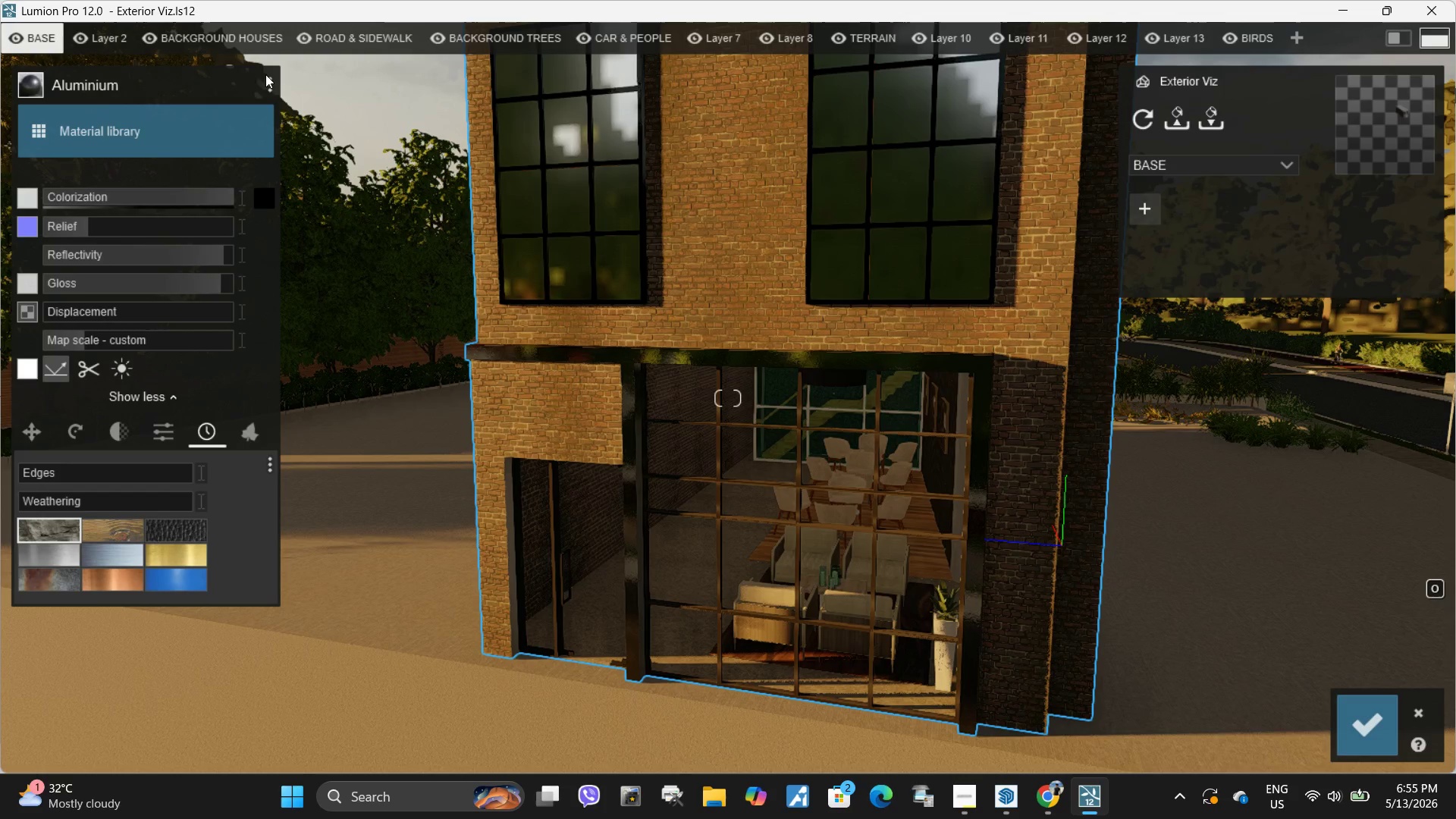 
left_click([266, 82])
 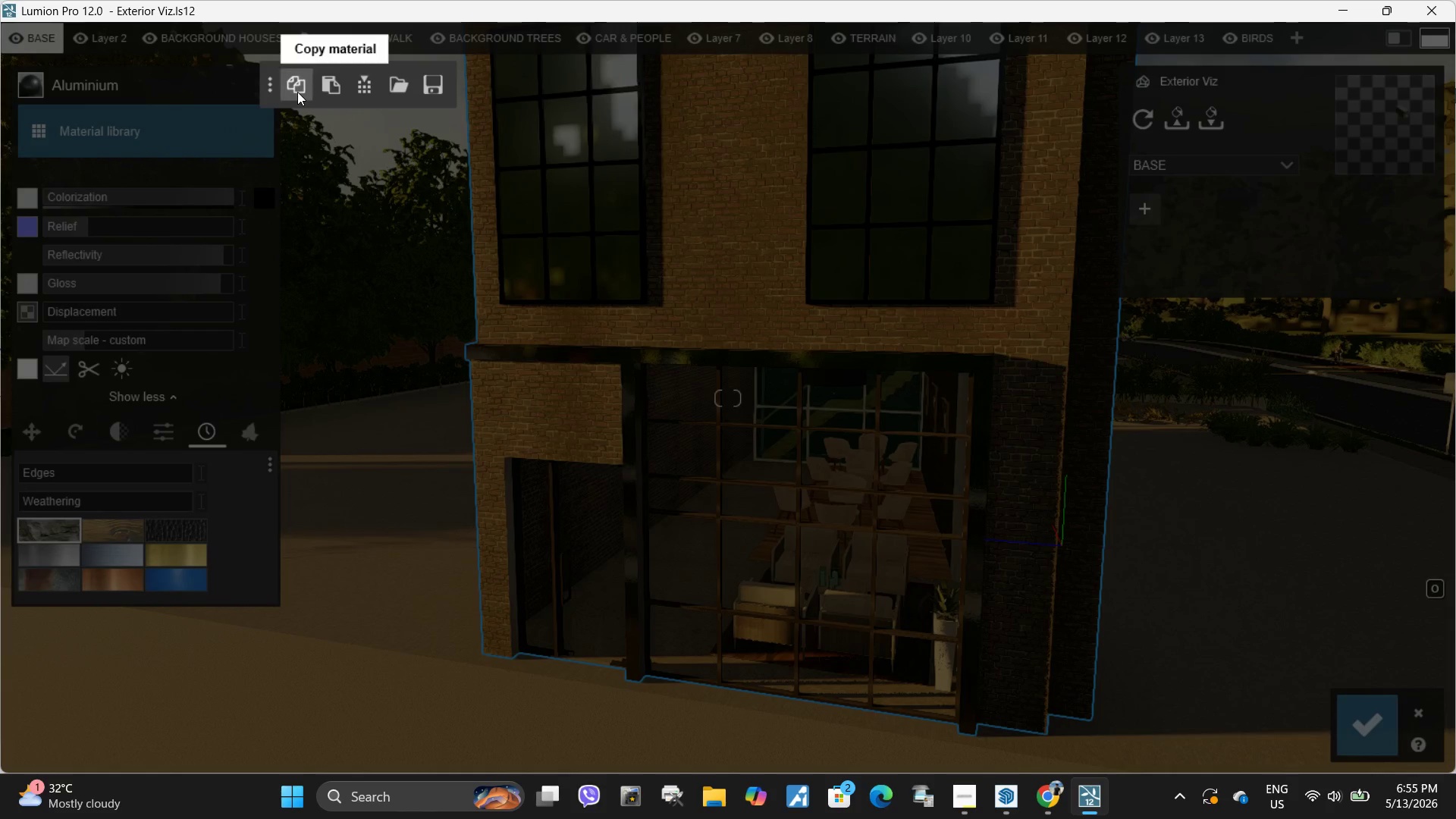 
left_click([297, 92])
 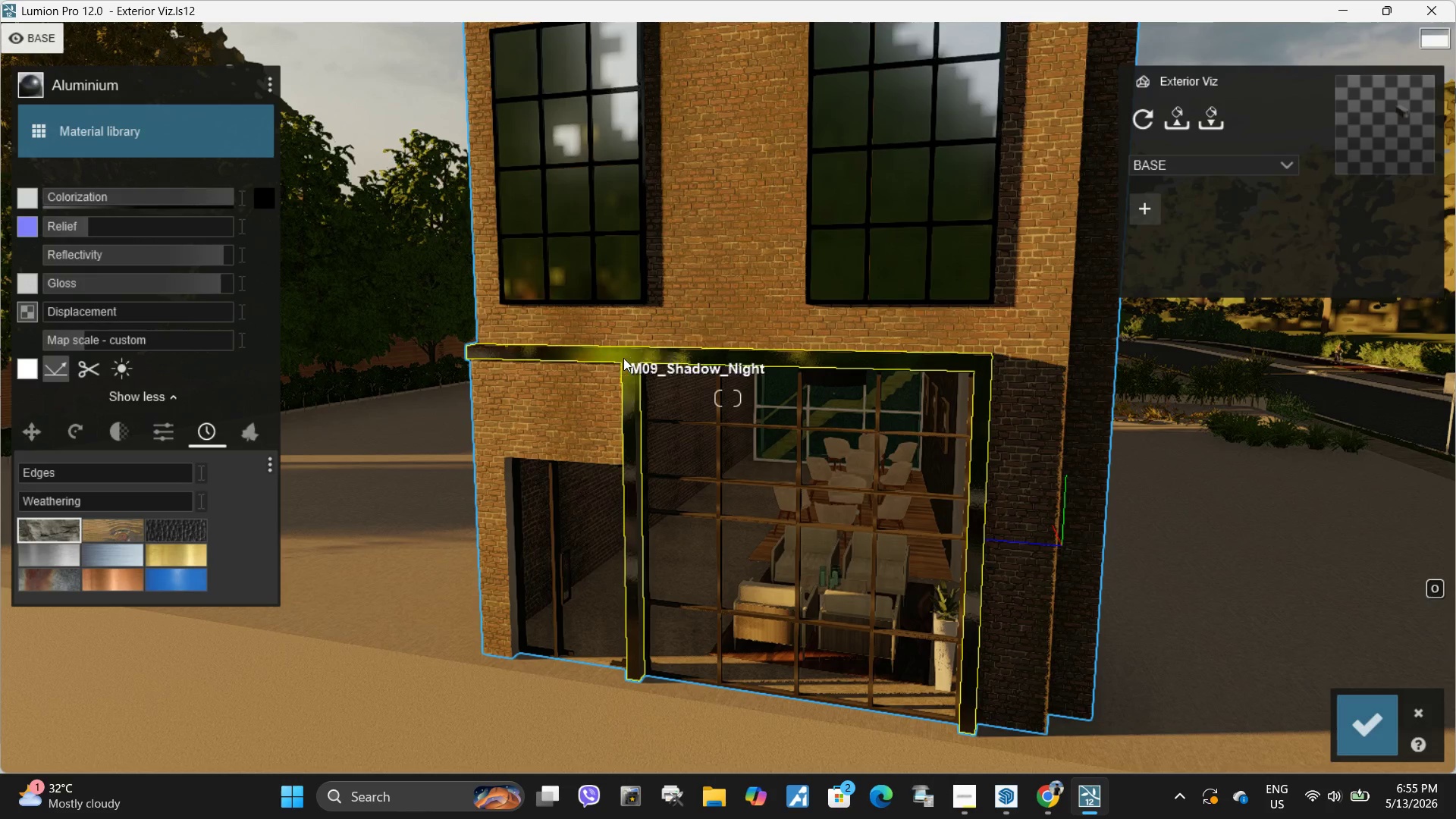 
left_click([626, 357])
 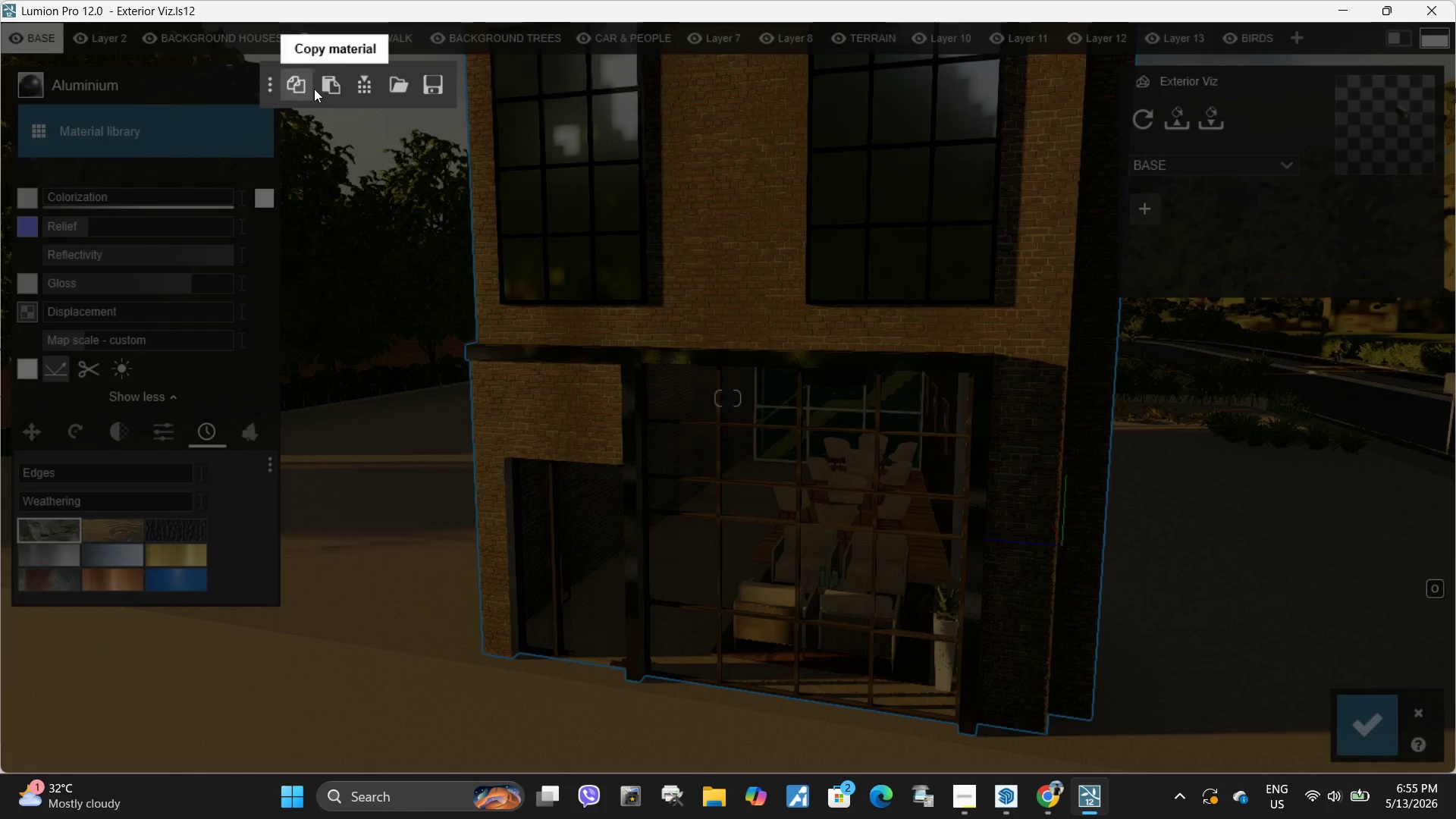 
left_click([328, 86])
 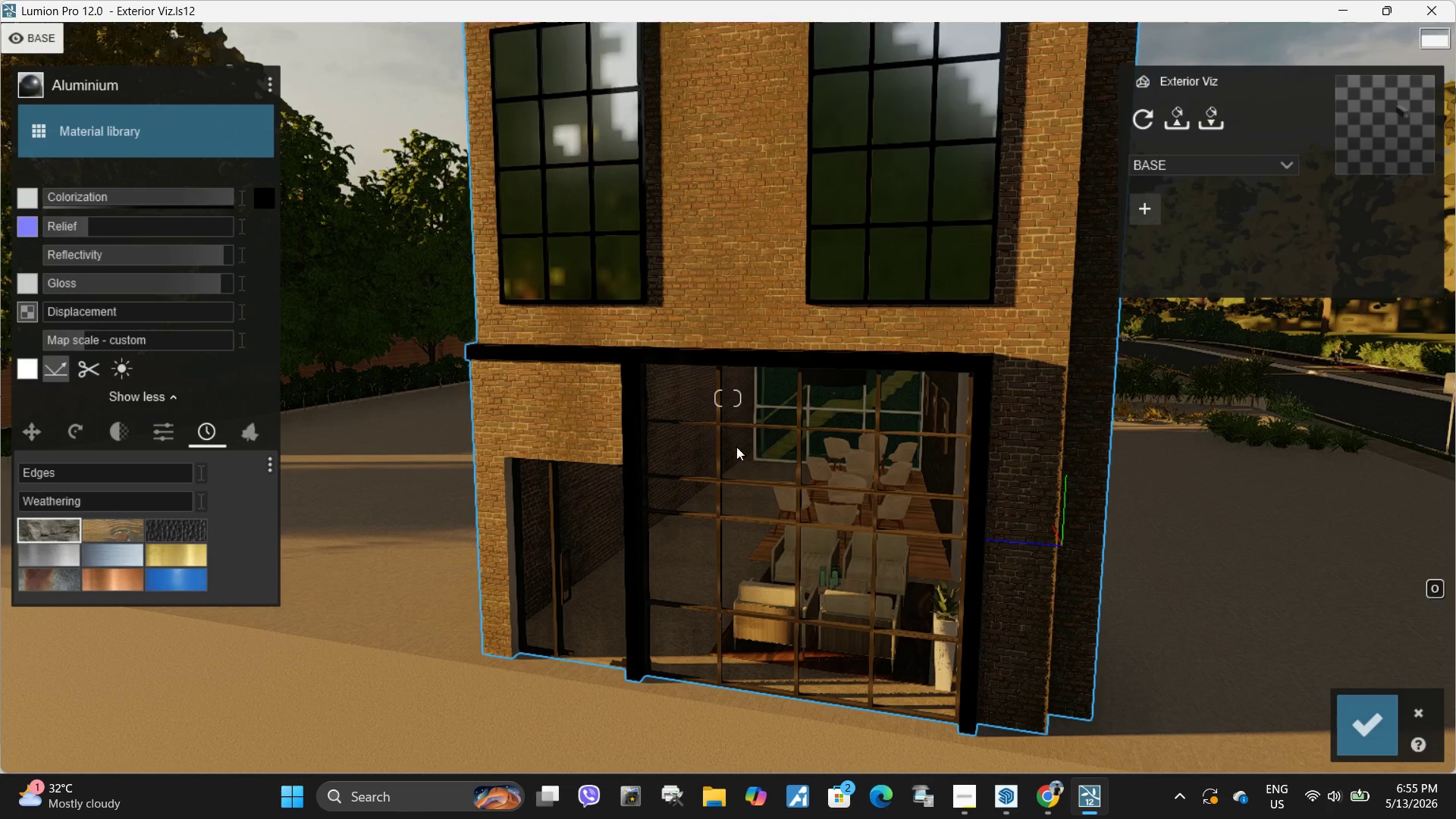 
hold_key(key=D, duration=1.38)
 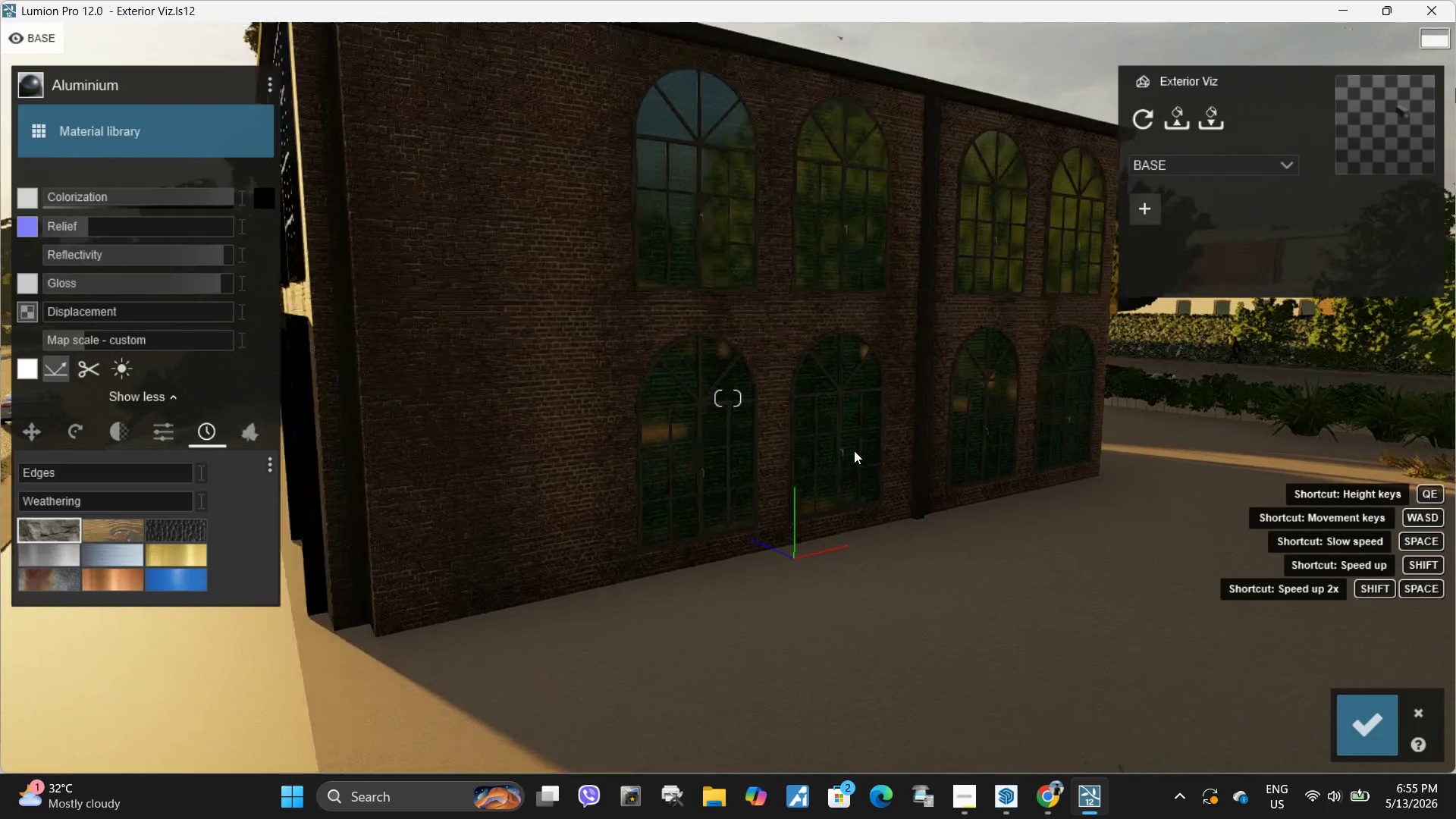 
hold_key(key=S, duration=0.69)
 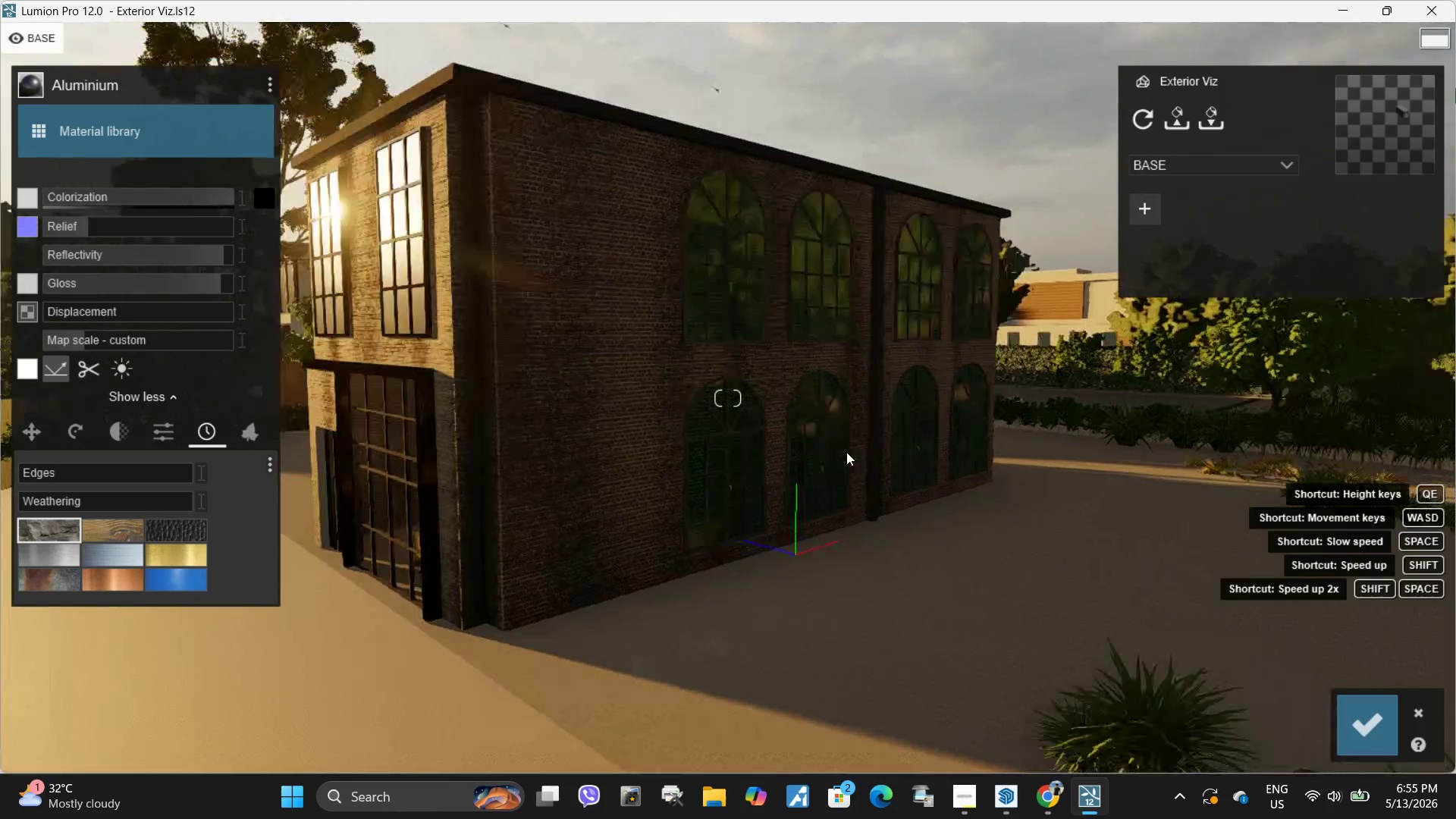 
type(WA)
 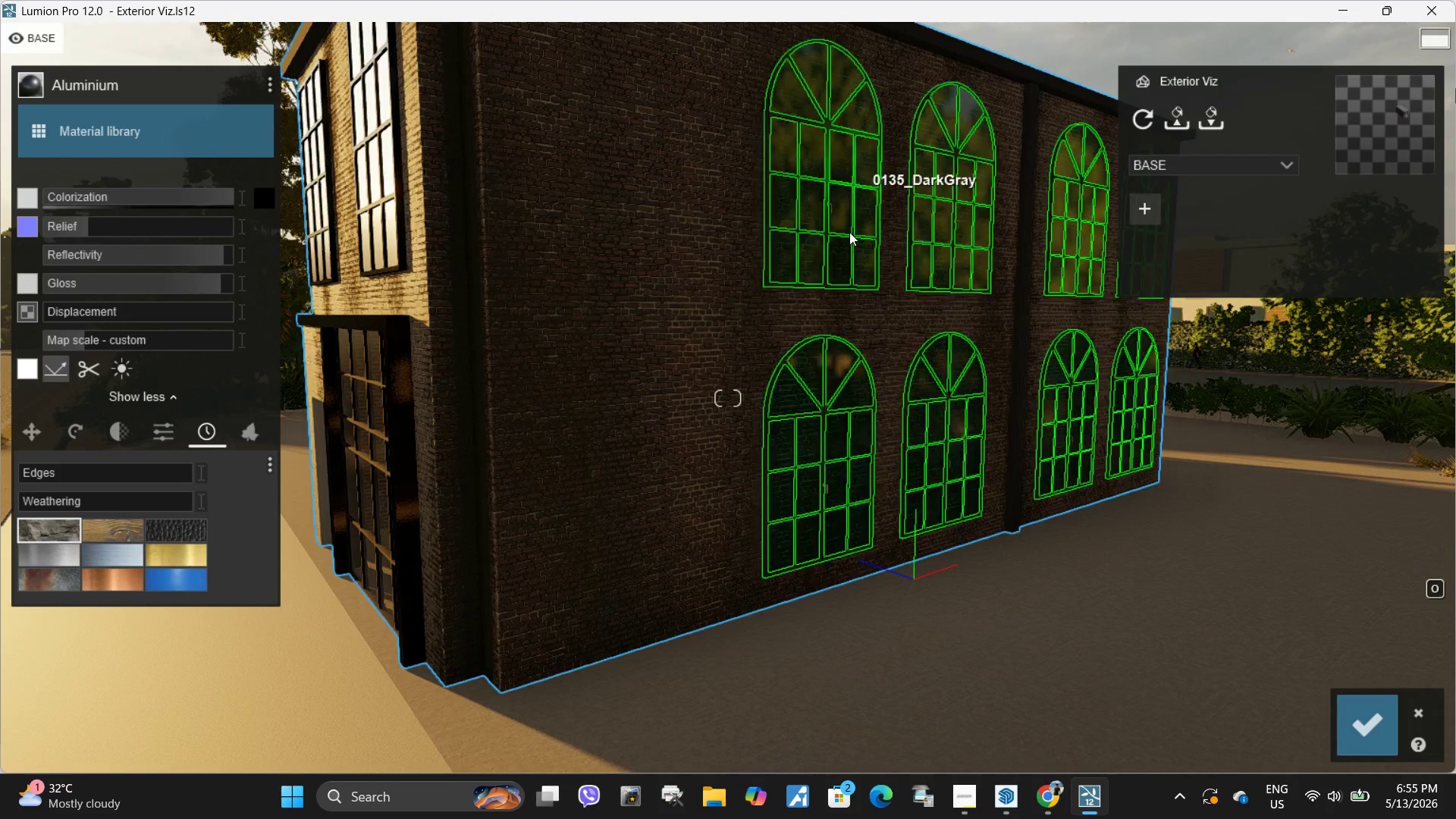 
left_click([849, 155])
 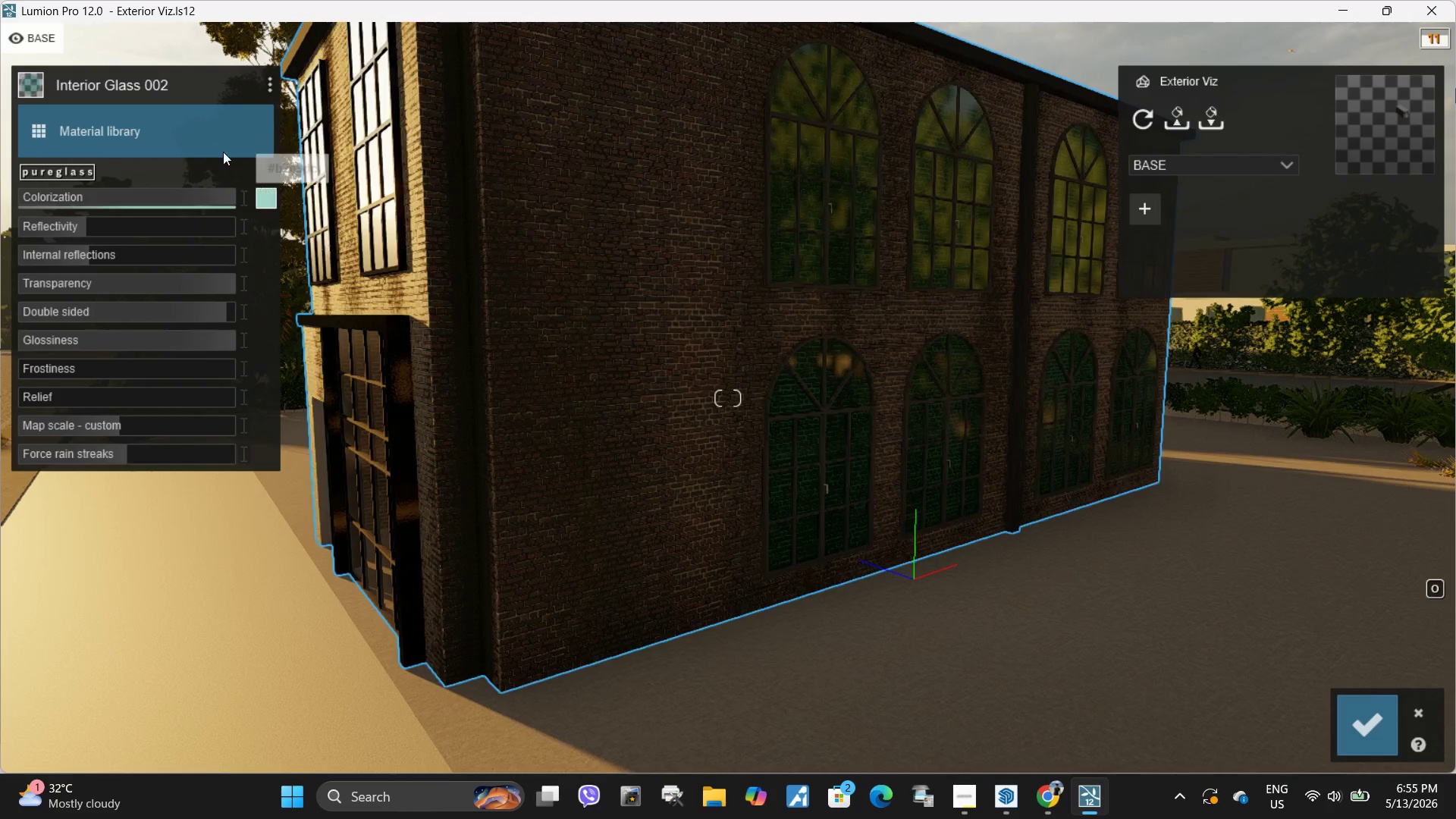 
left_click([121, 129])
 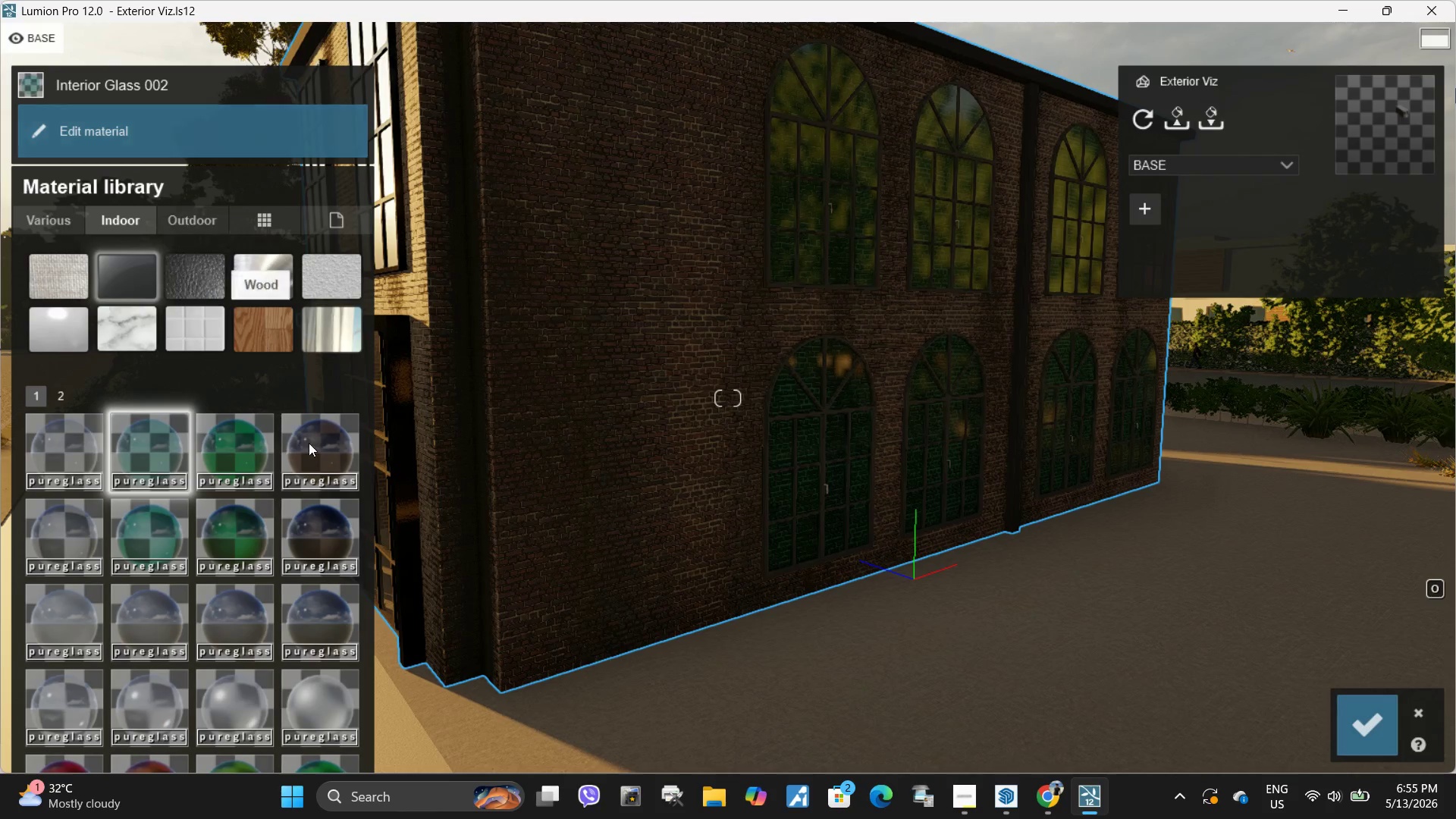 
left_click([309, 443])
 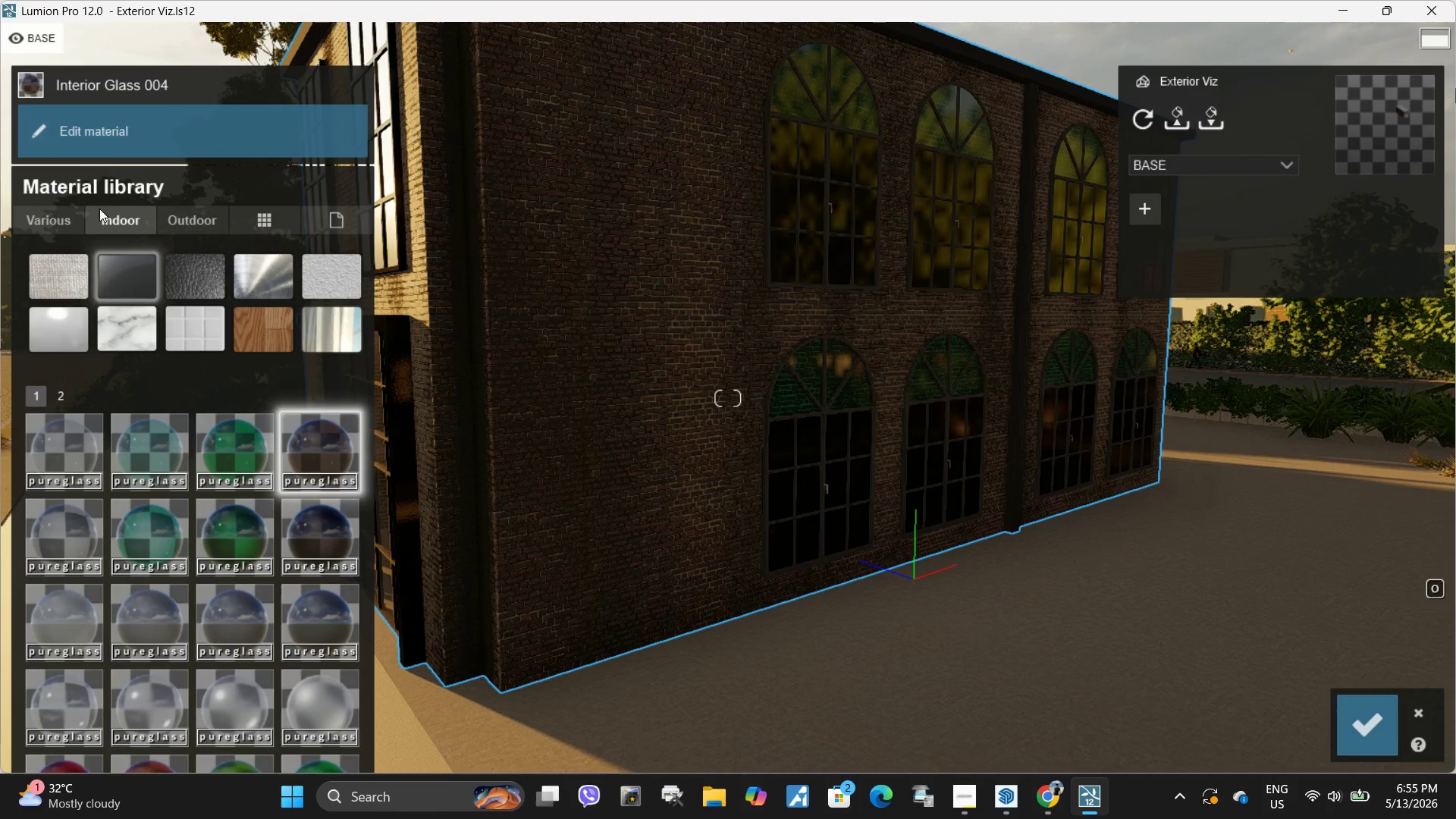 
left_click([102, 104])
 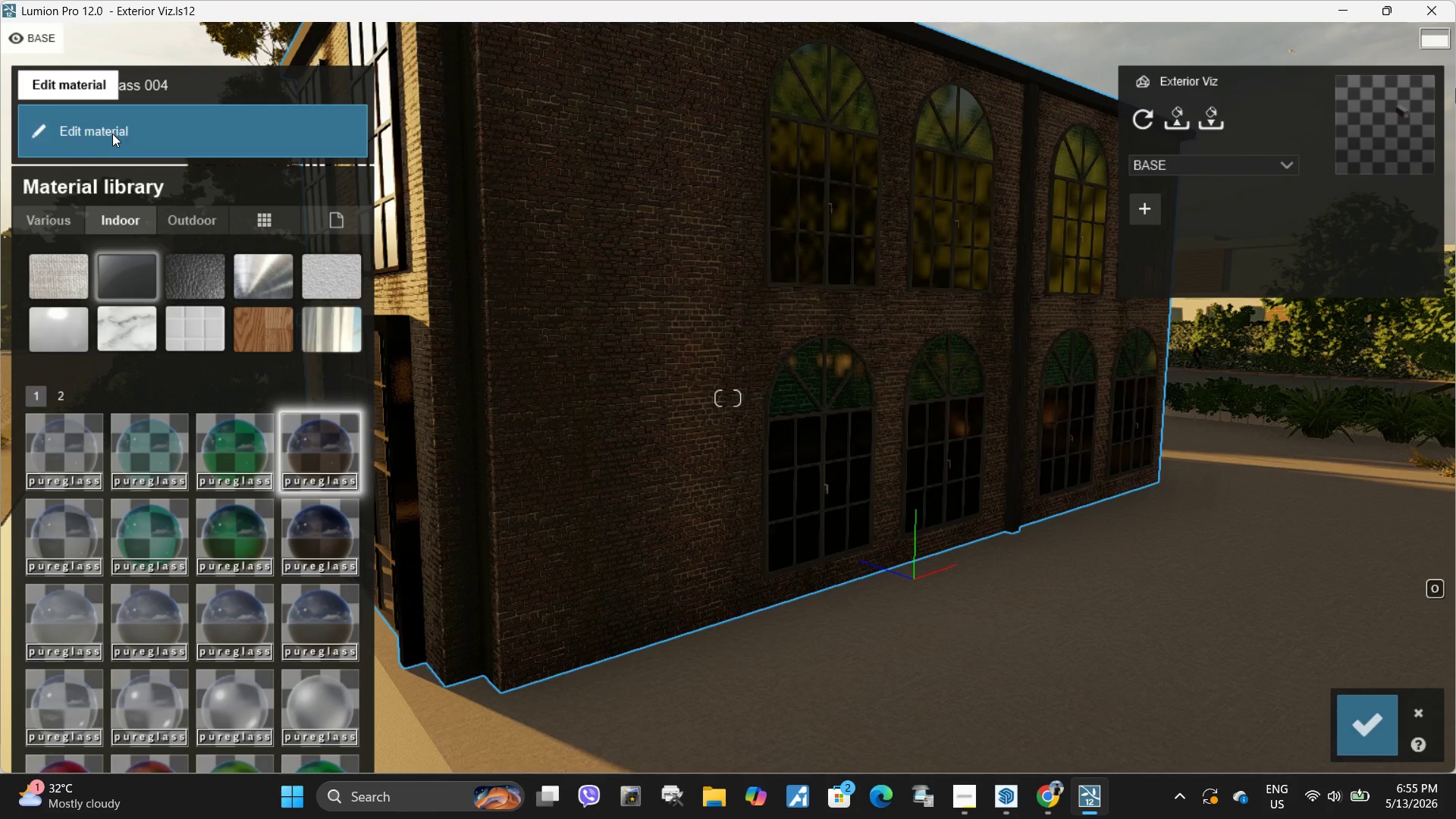 
left_click([114, 133])
 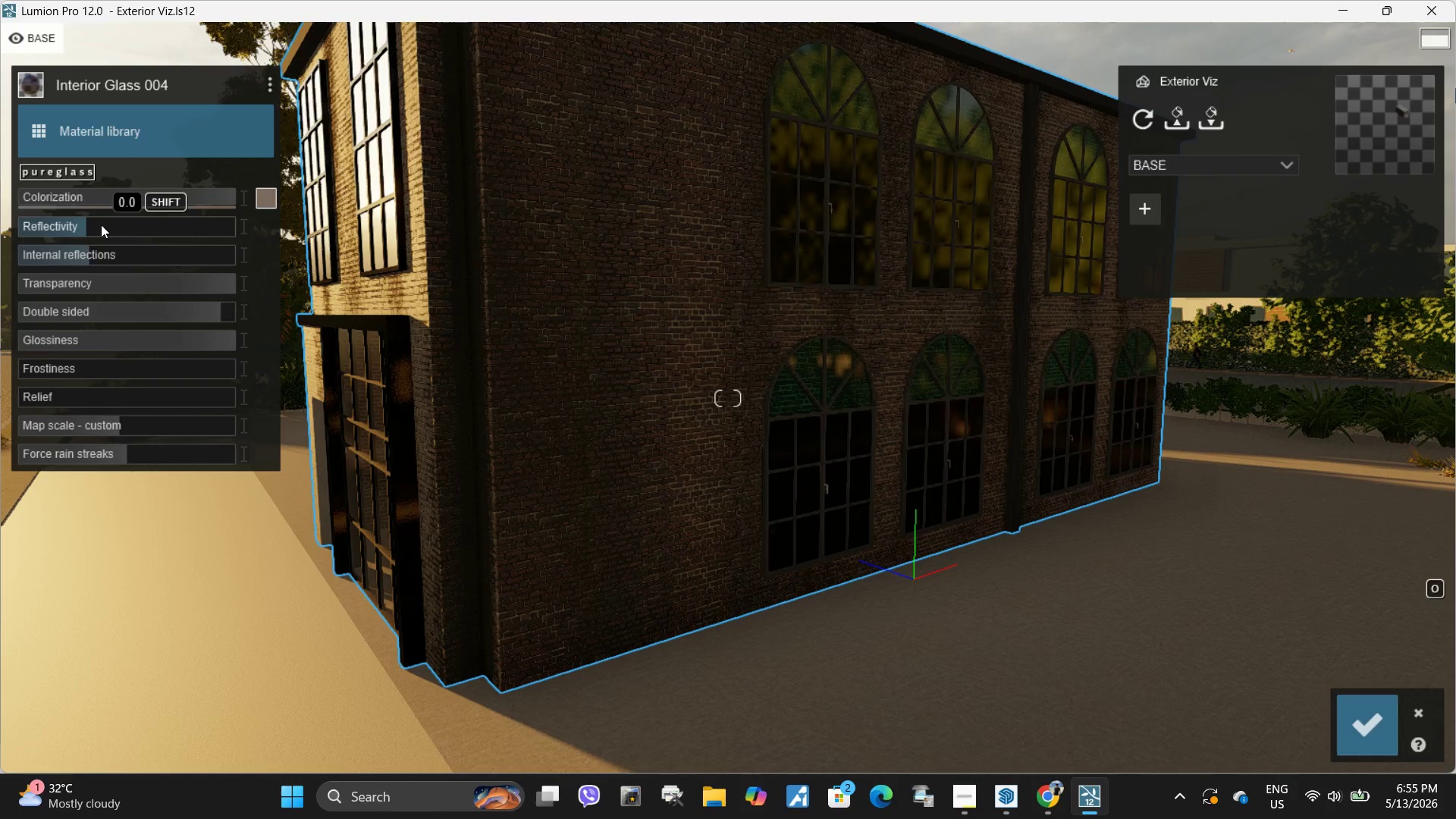 
left_click_drag(start_coordinate=[98, 223], to_coordinate=[196, 225])
 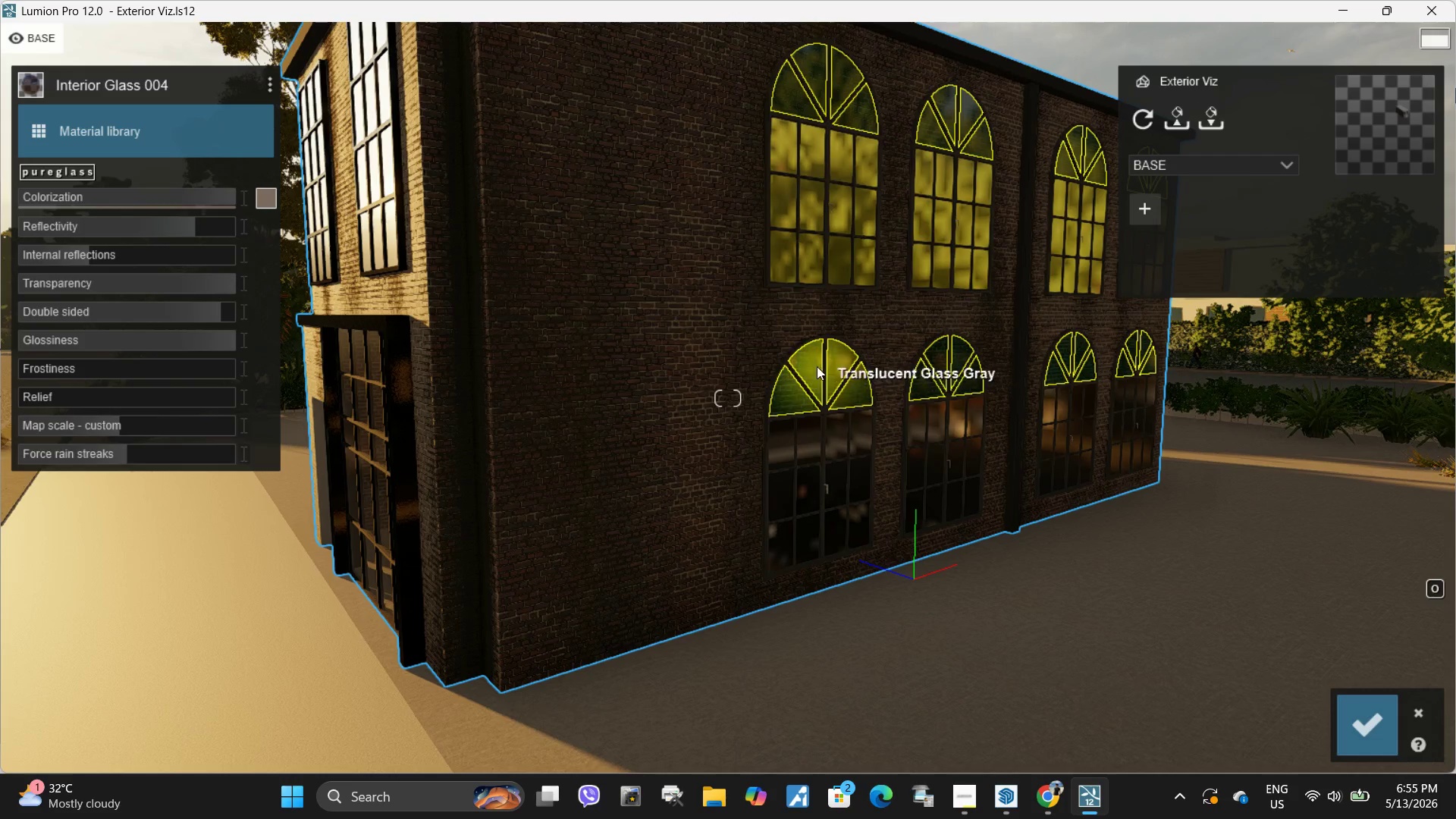 
left_click([817, 366])
 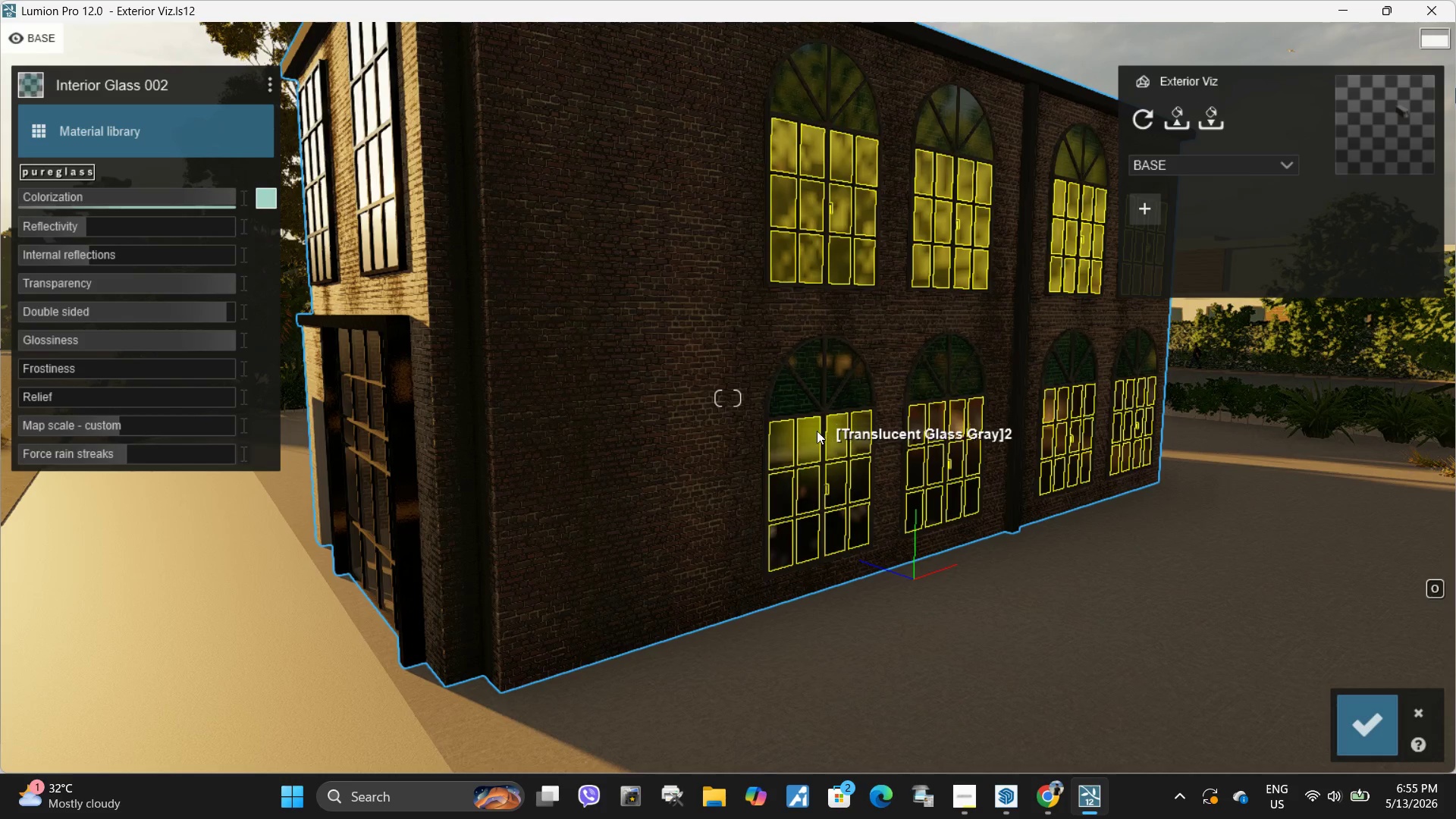 
left_click([814, 432])
 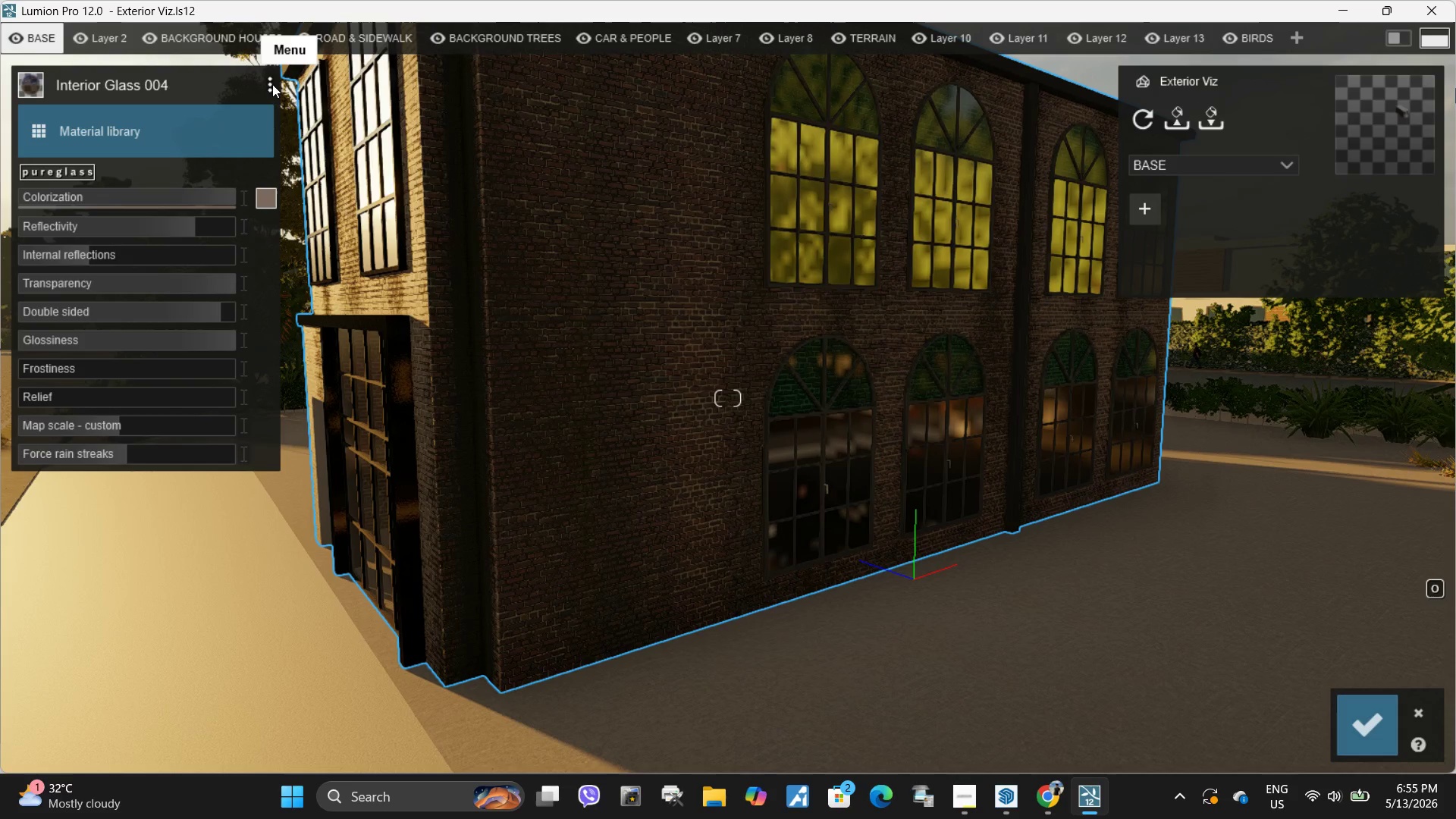 
left_click([269, 84])
 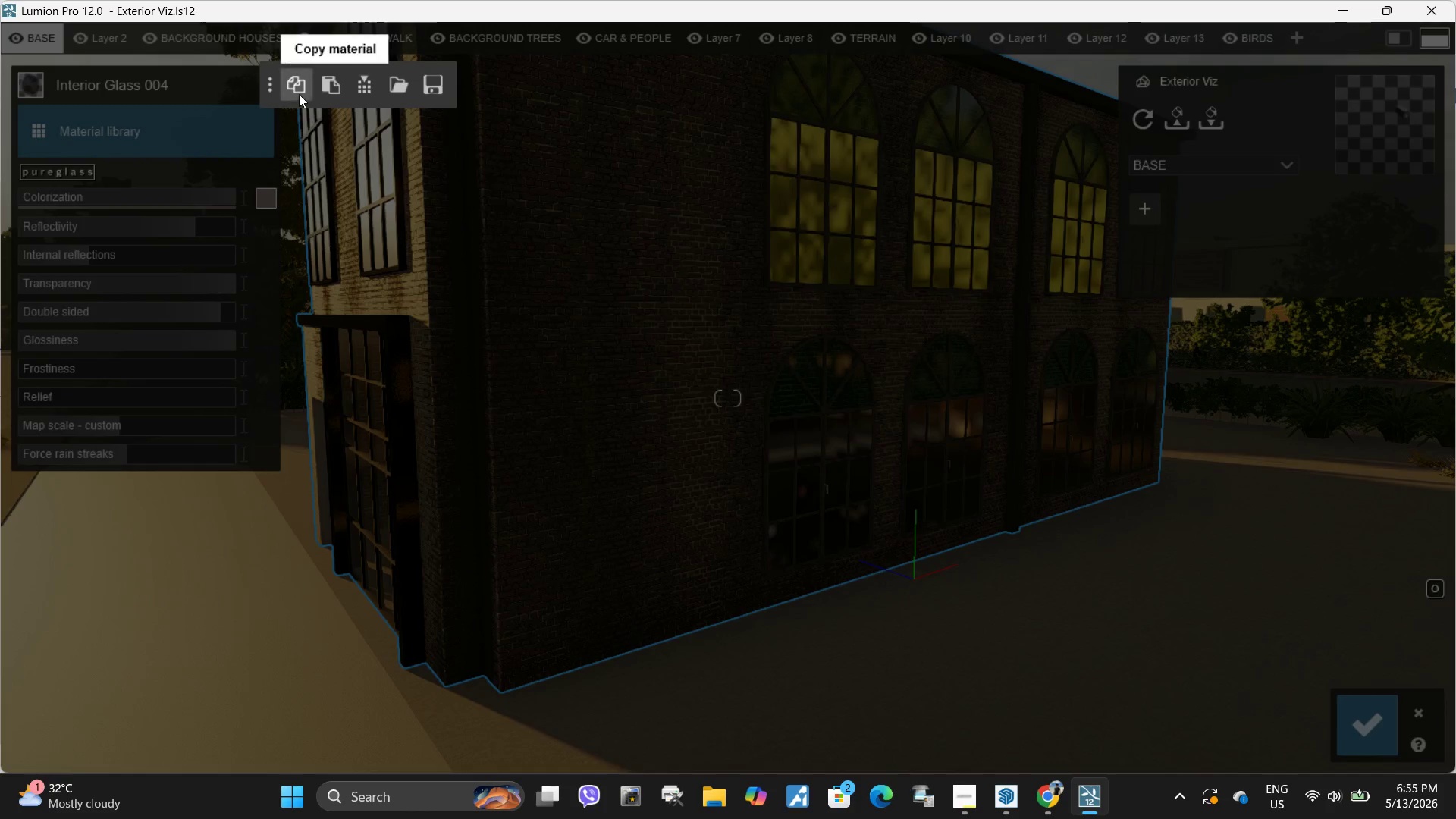 
left_click([299, 93])
 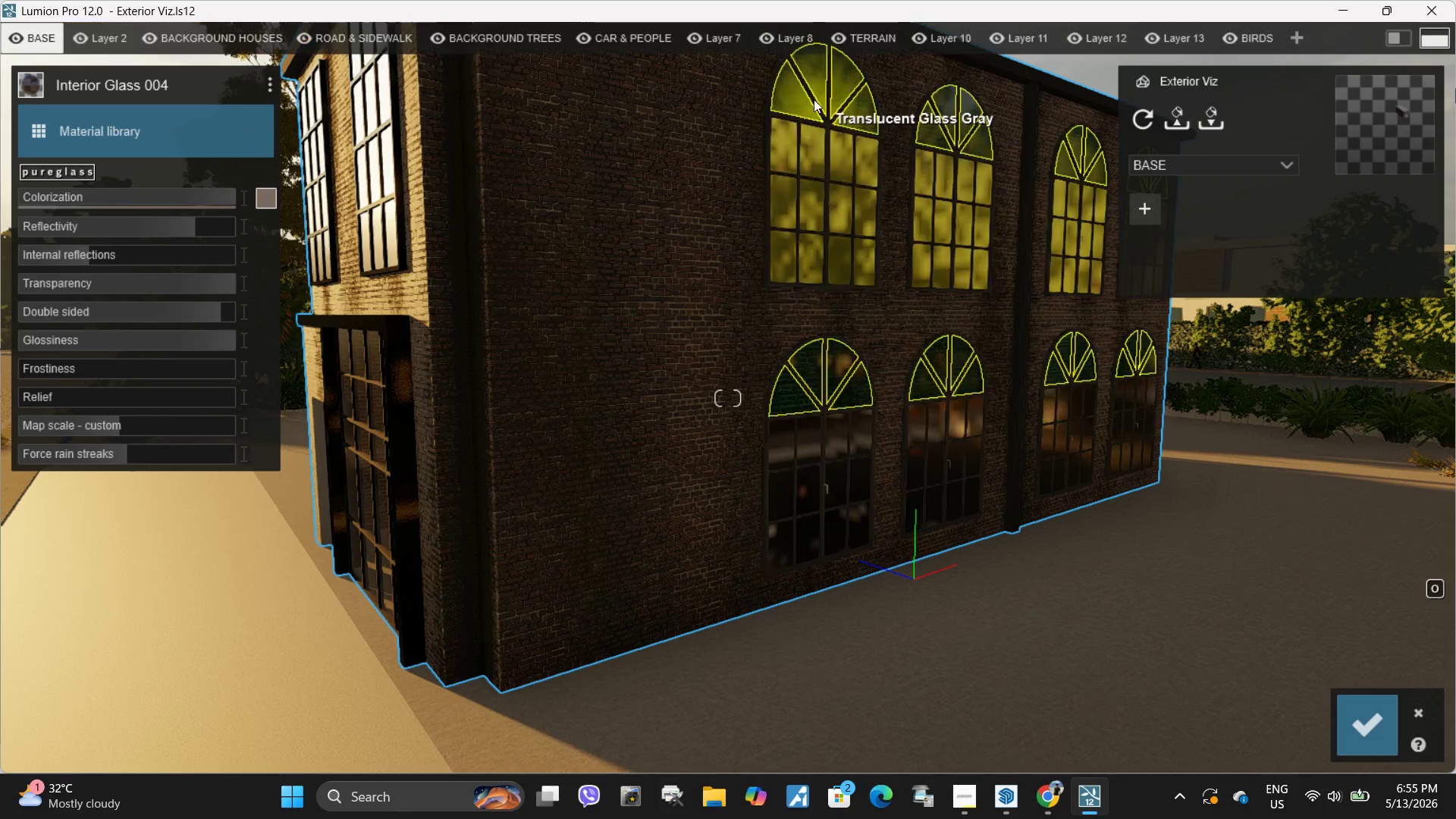 
left_click([820, 82])
 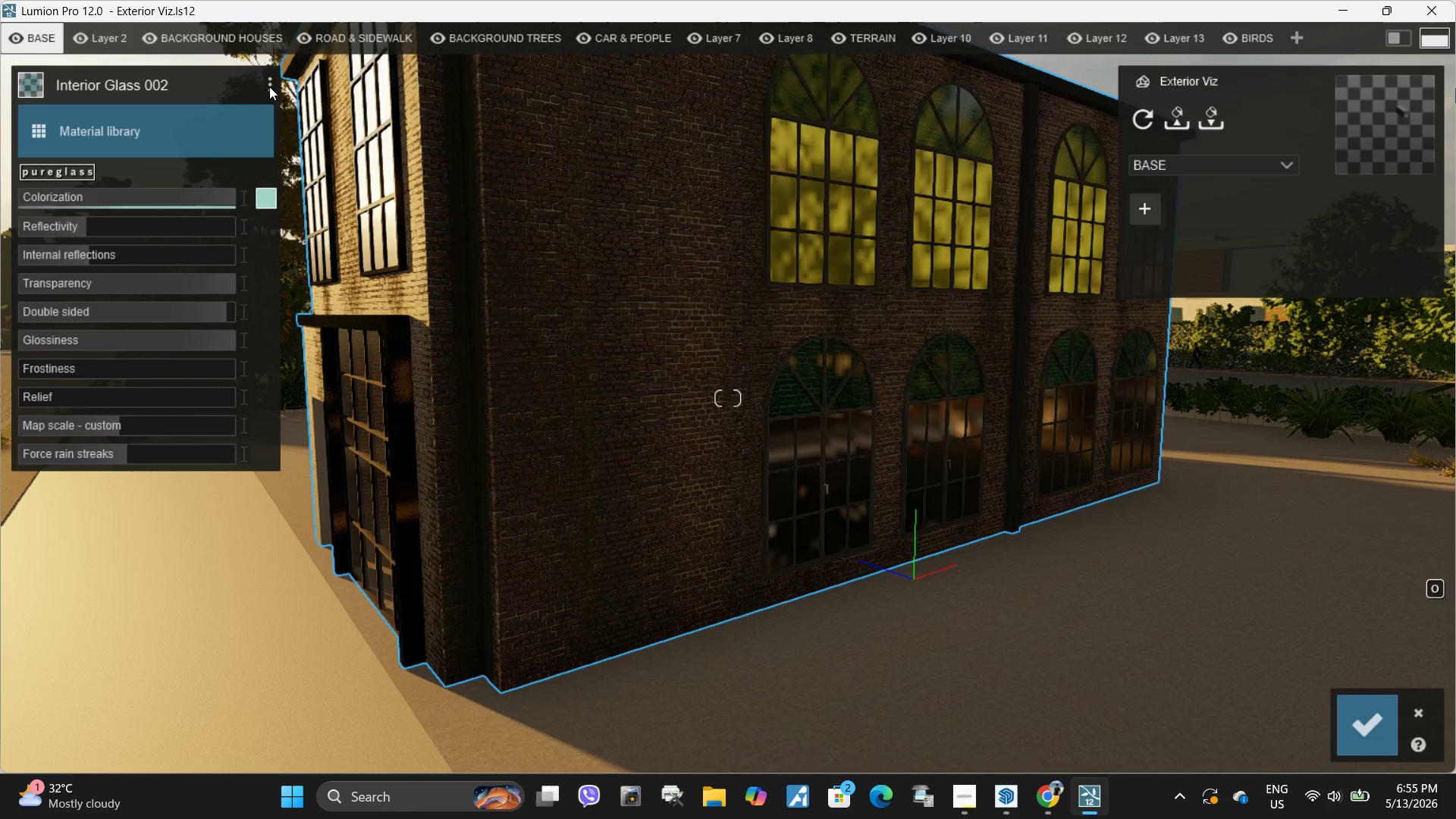 
left_click([267, 86])
 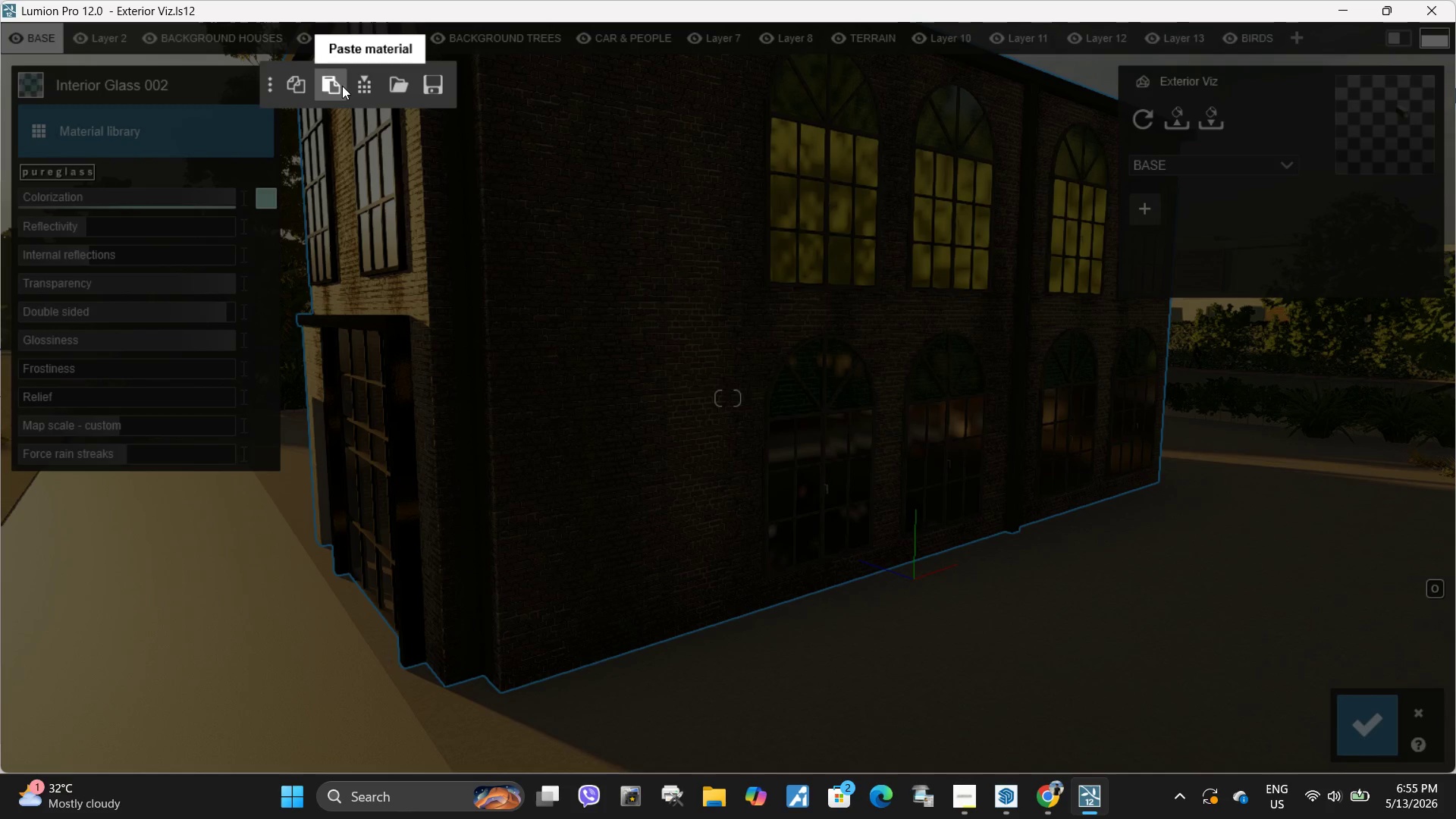 
left_click([338, 87])
 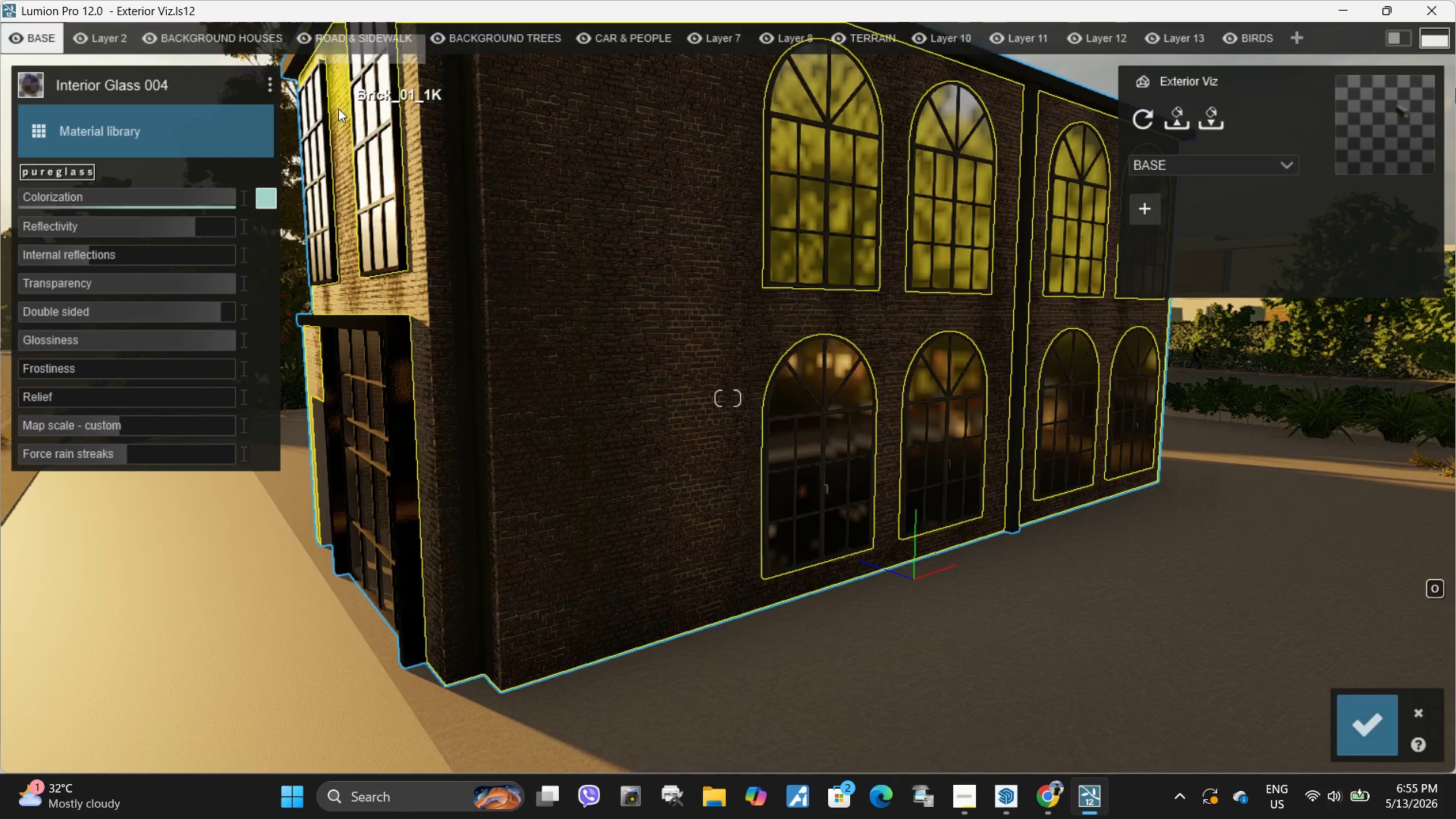 
hold_key(key=A, duration=0.83)
 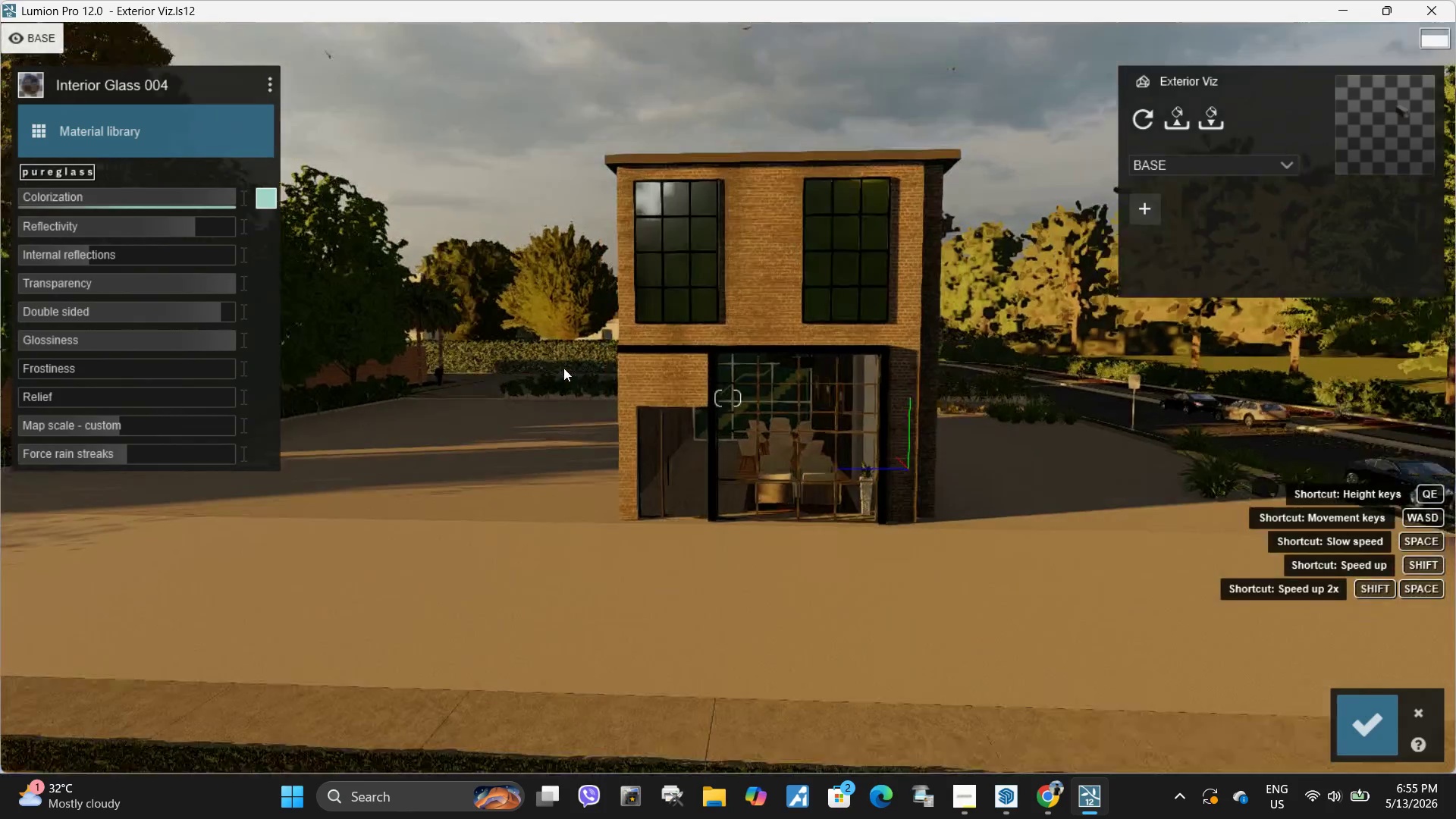 
hold_key(key=S, duration=0.39)
 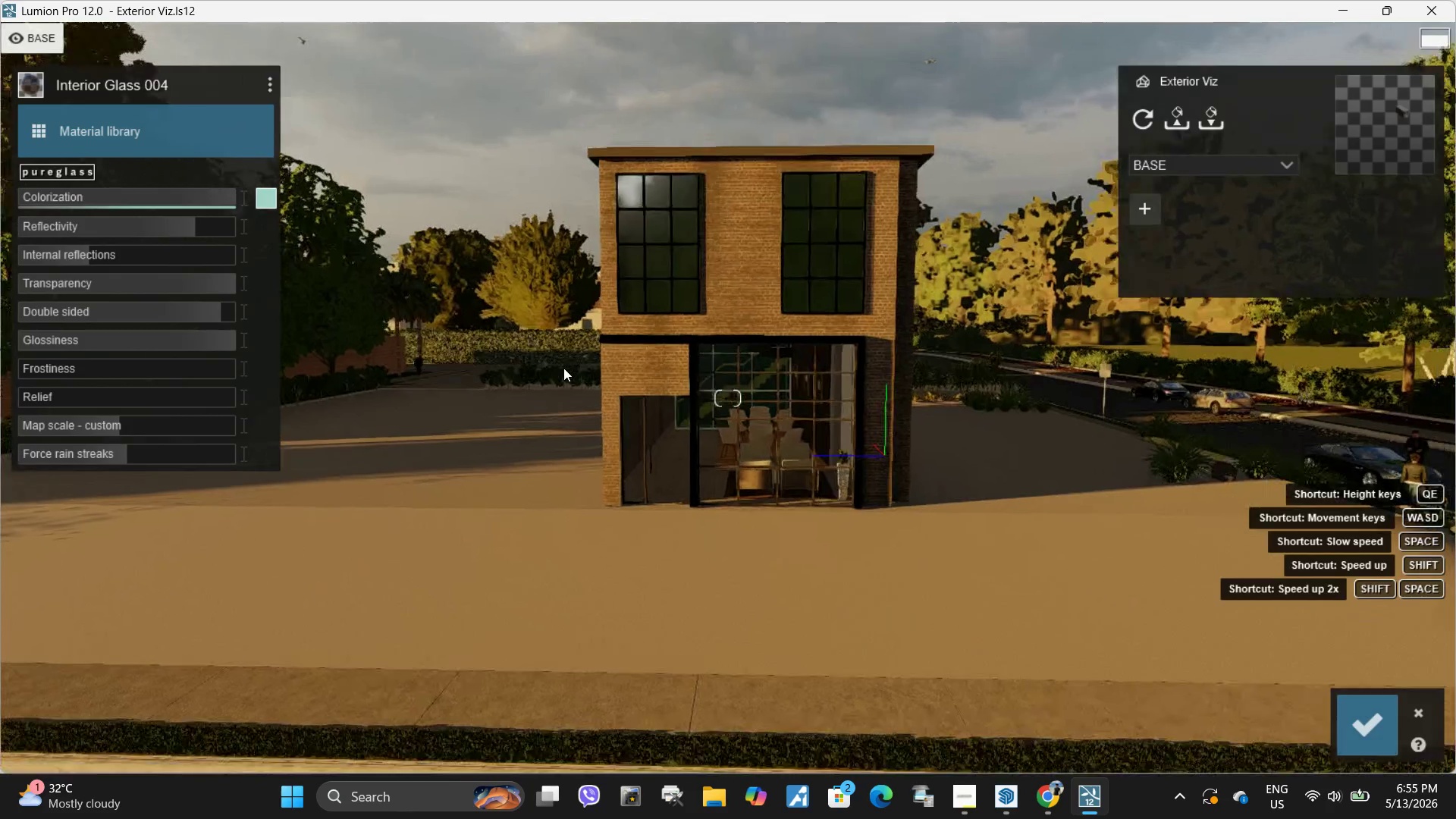 
type(WW)
 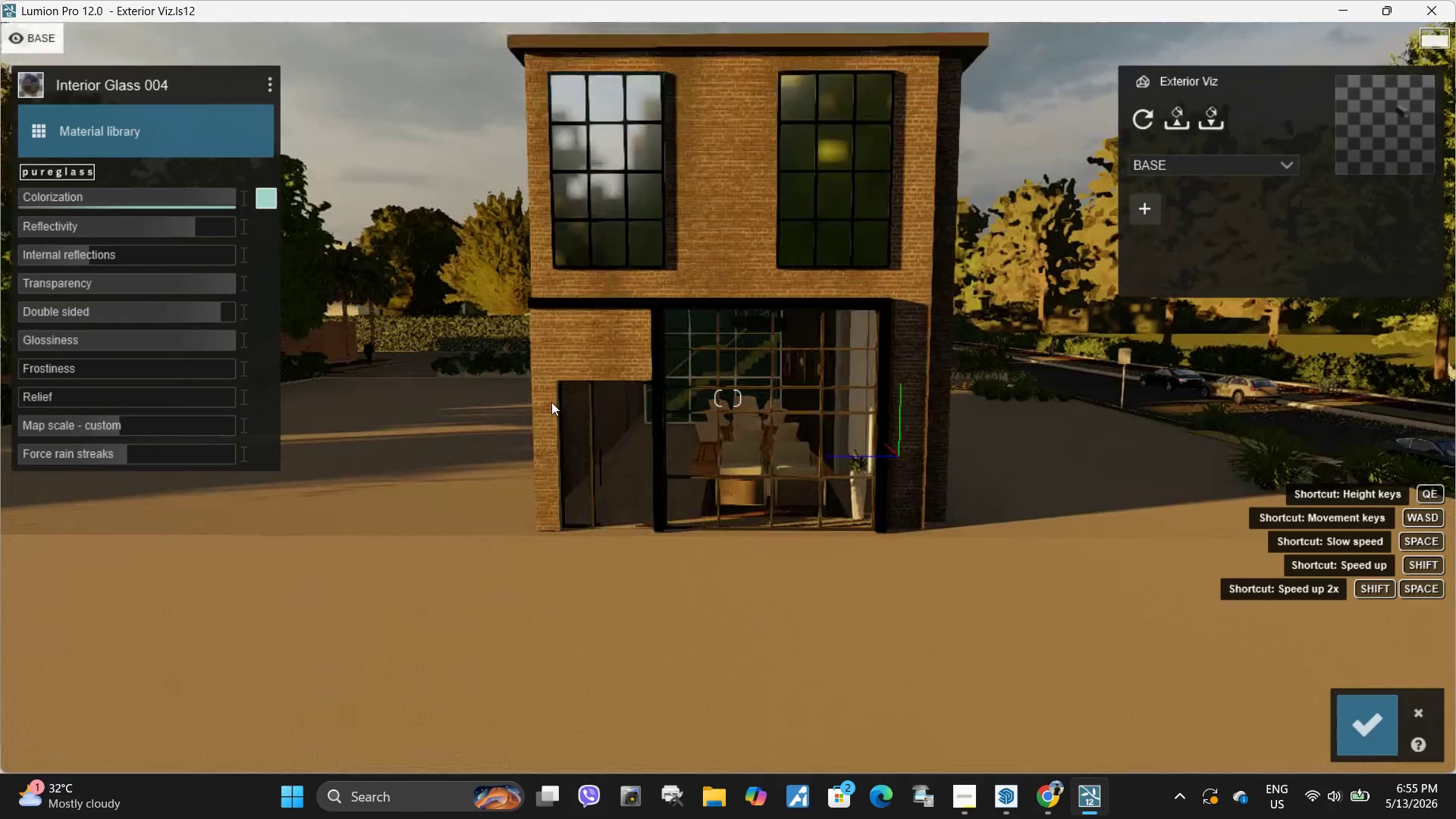 
hold_key(key=W, duration=0.38)
 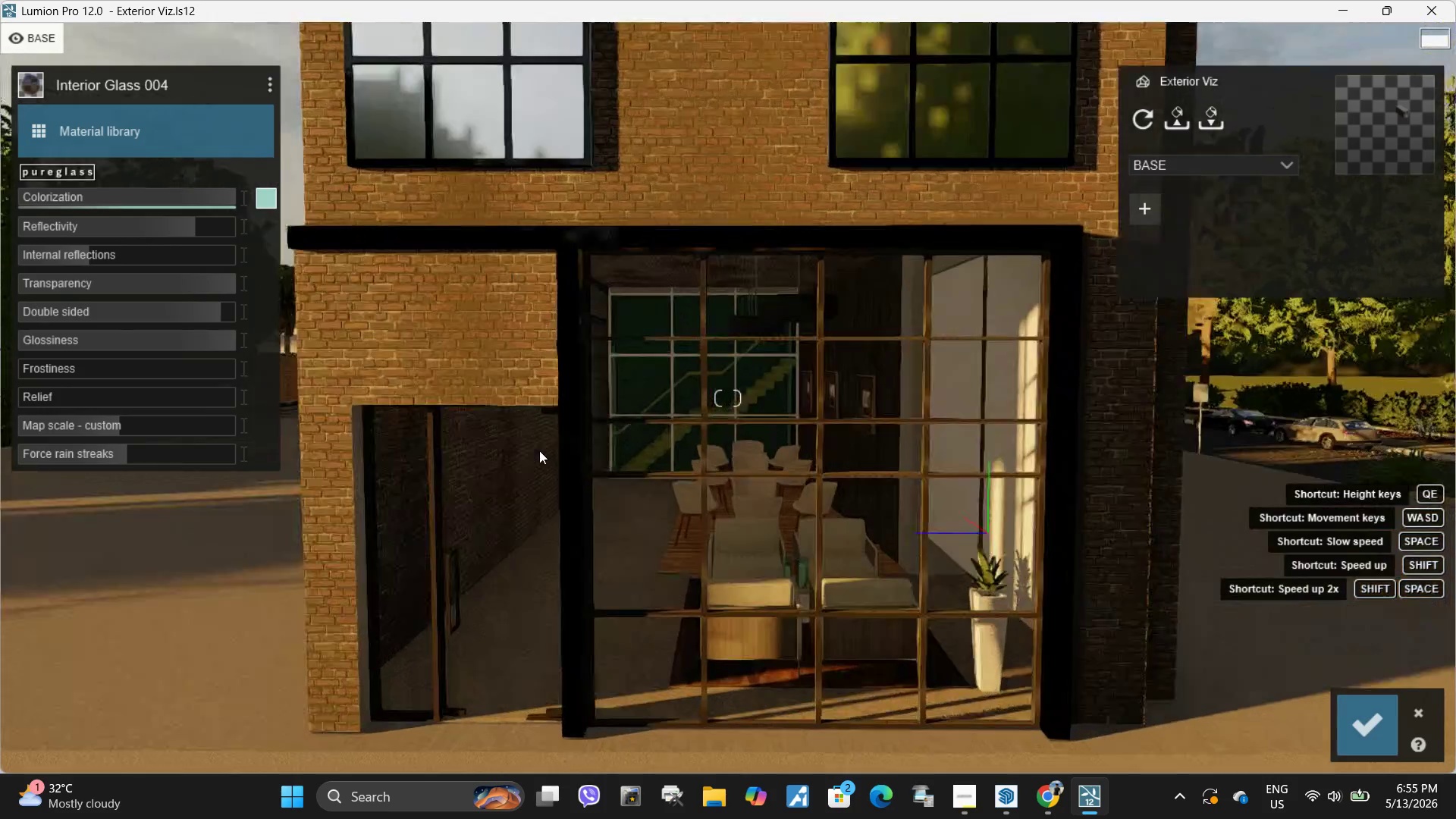 
type(WWWE)
 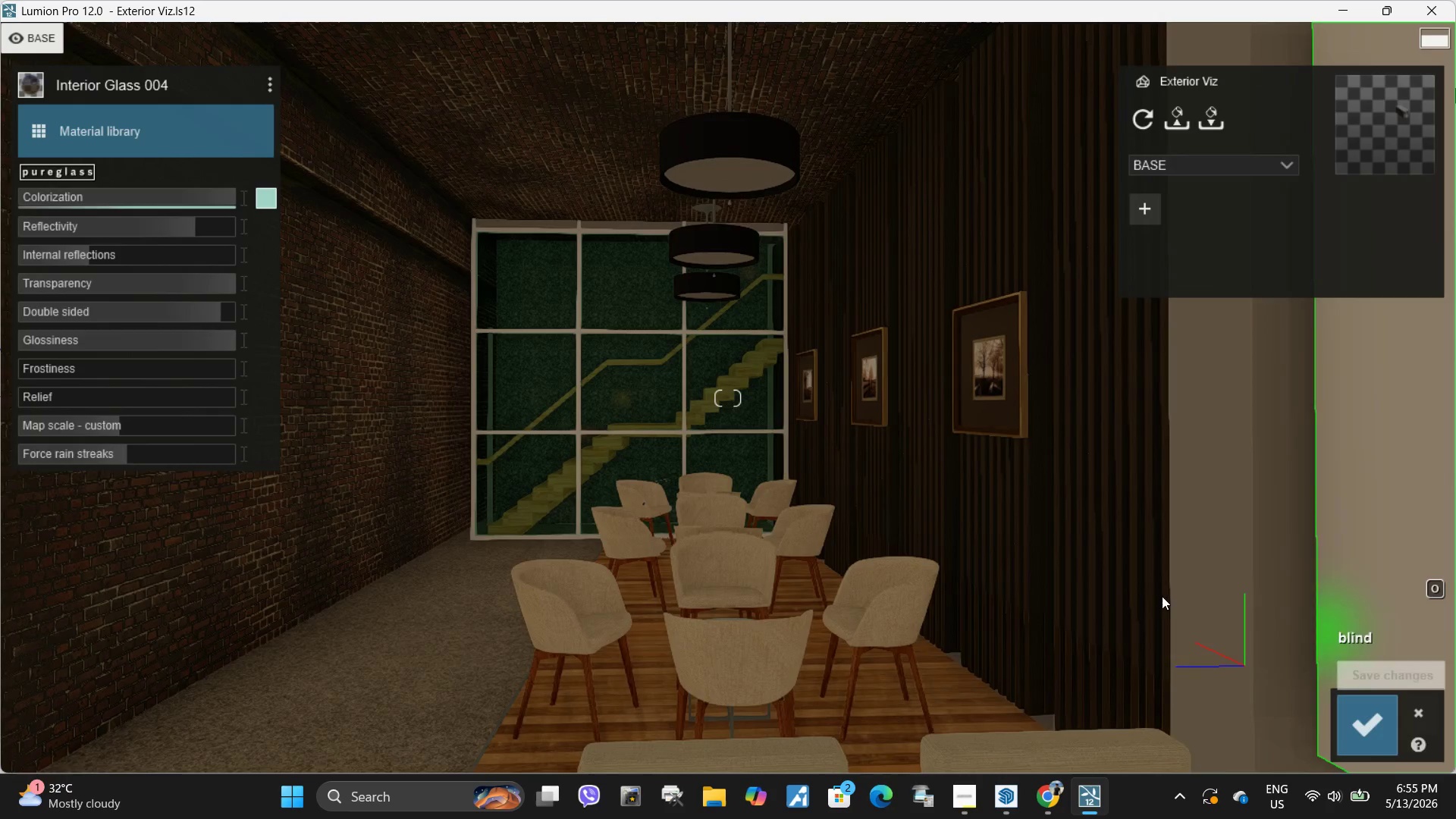 
left_click([393, 671])
 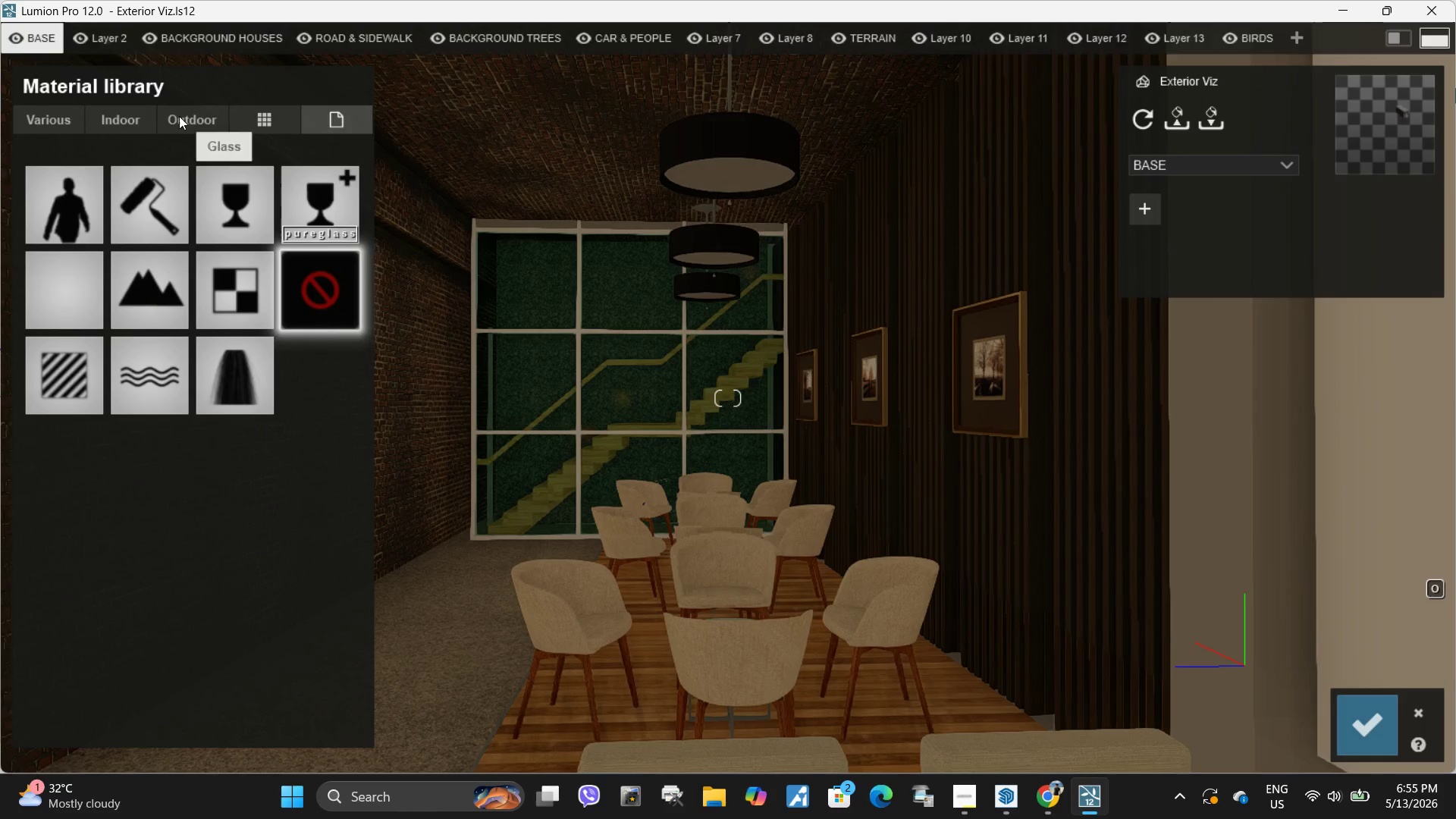 
left_click([180, 116])
 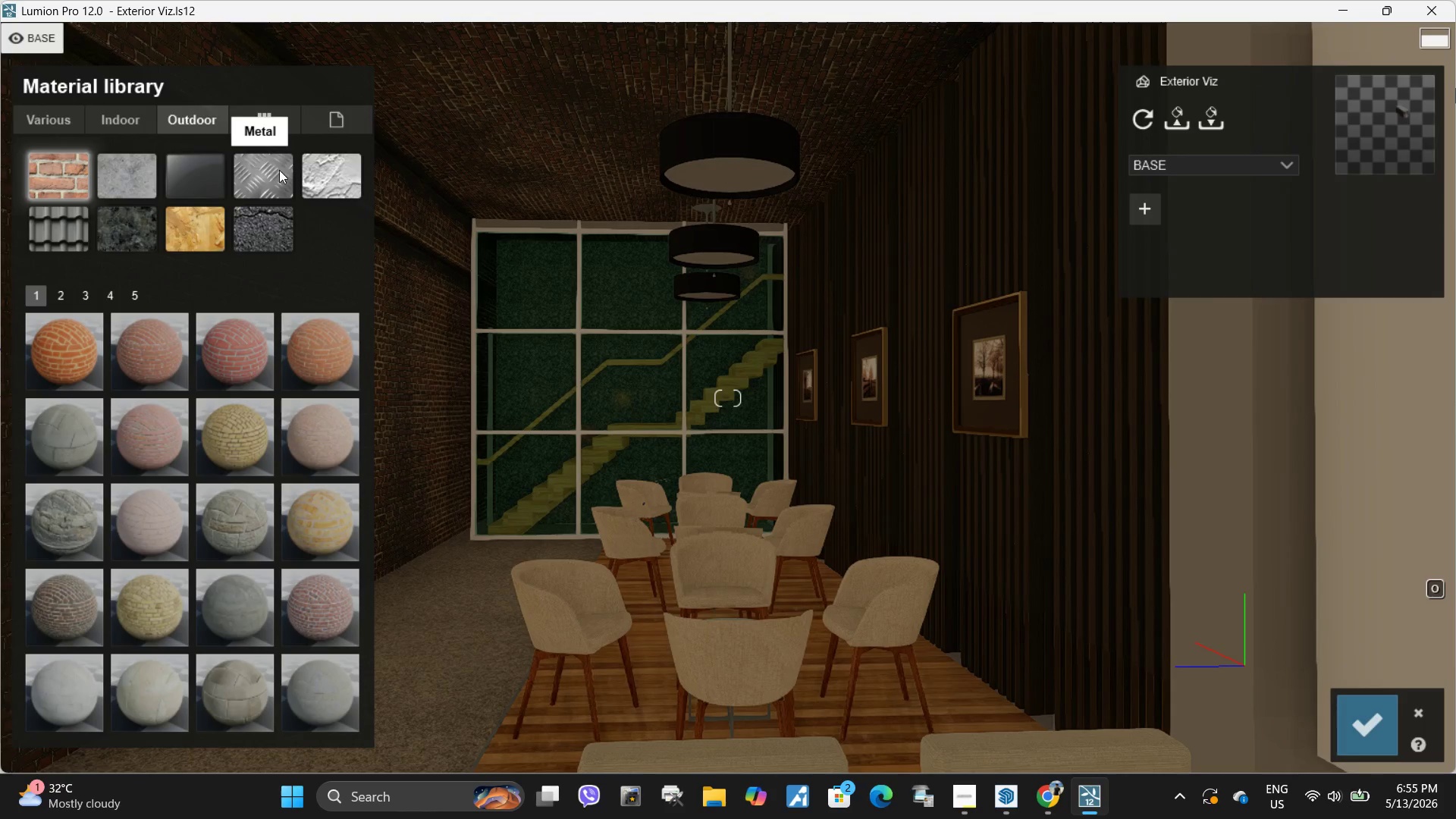 
left_click([278, 171])
 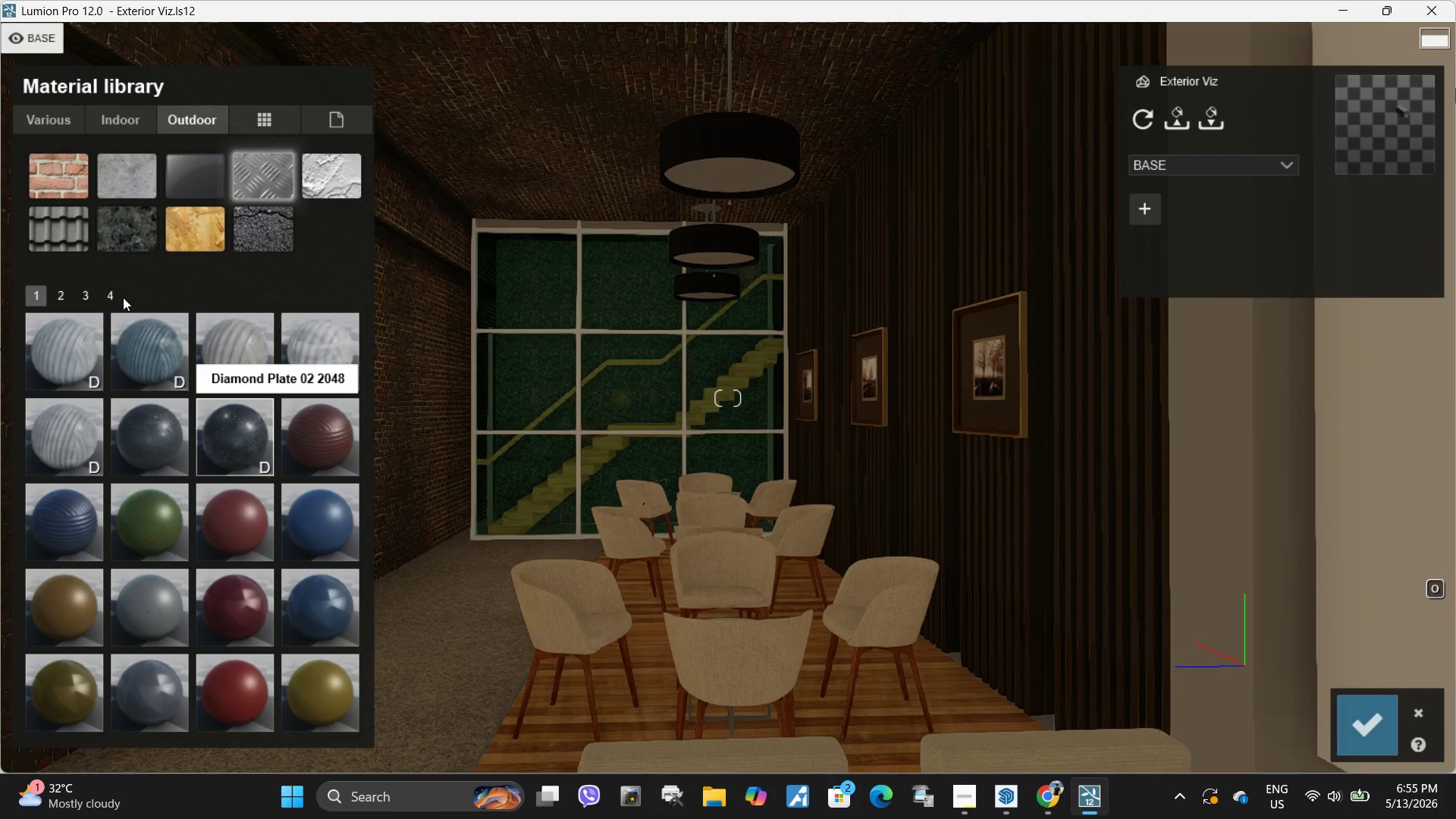 
left_click([112, 297])
 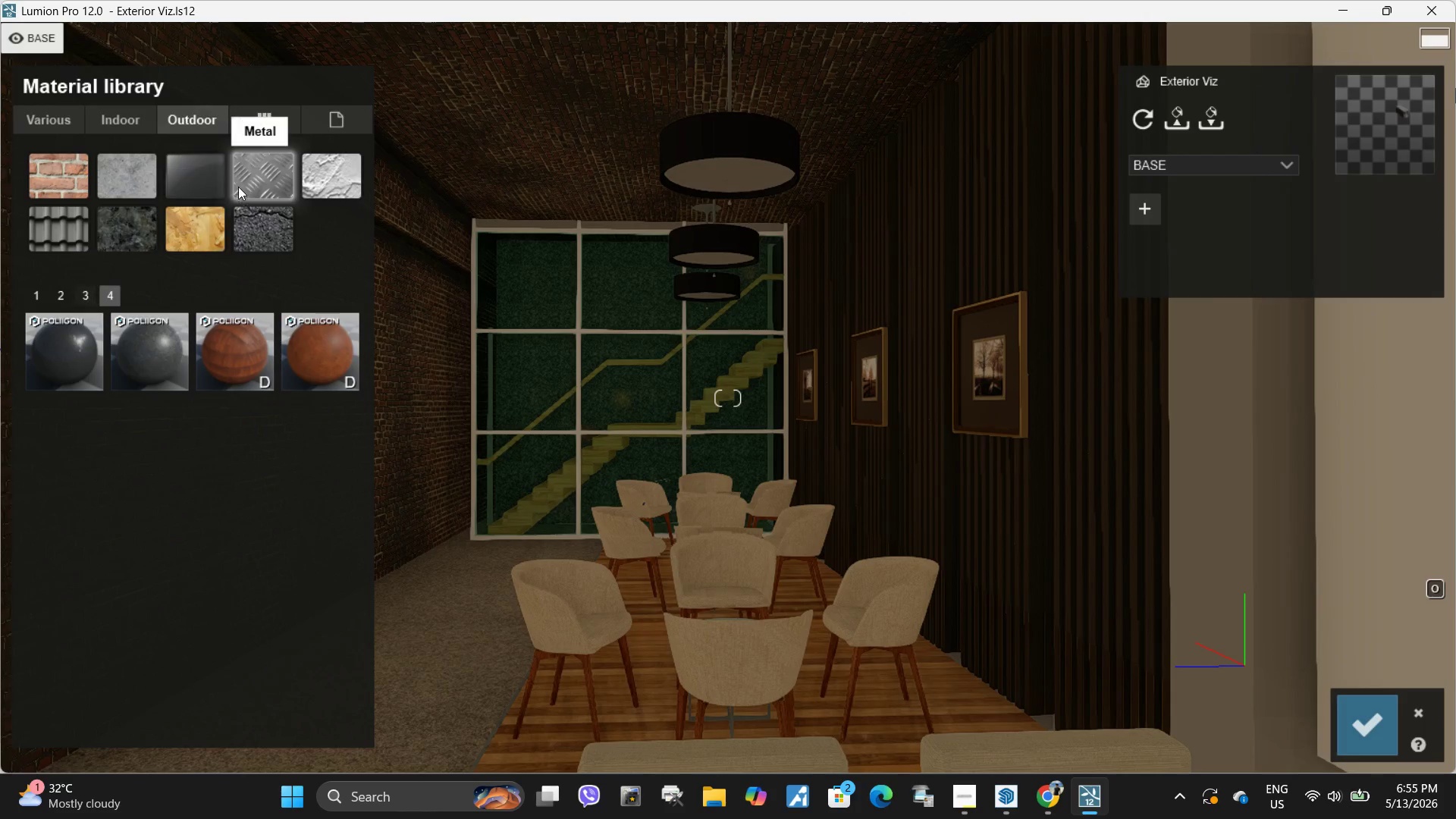 
left_click([118, 173])
 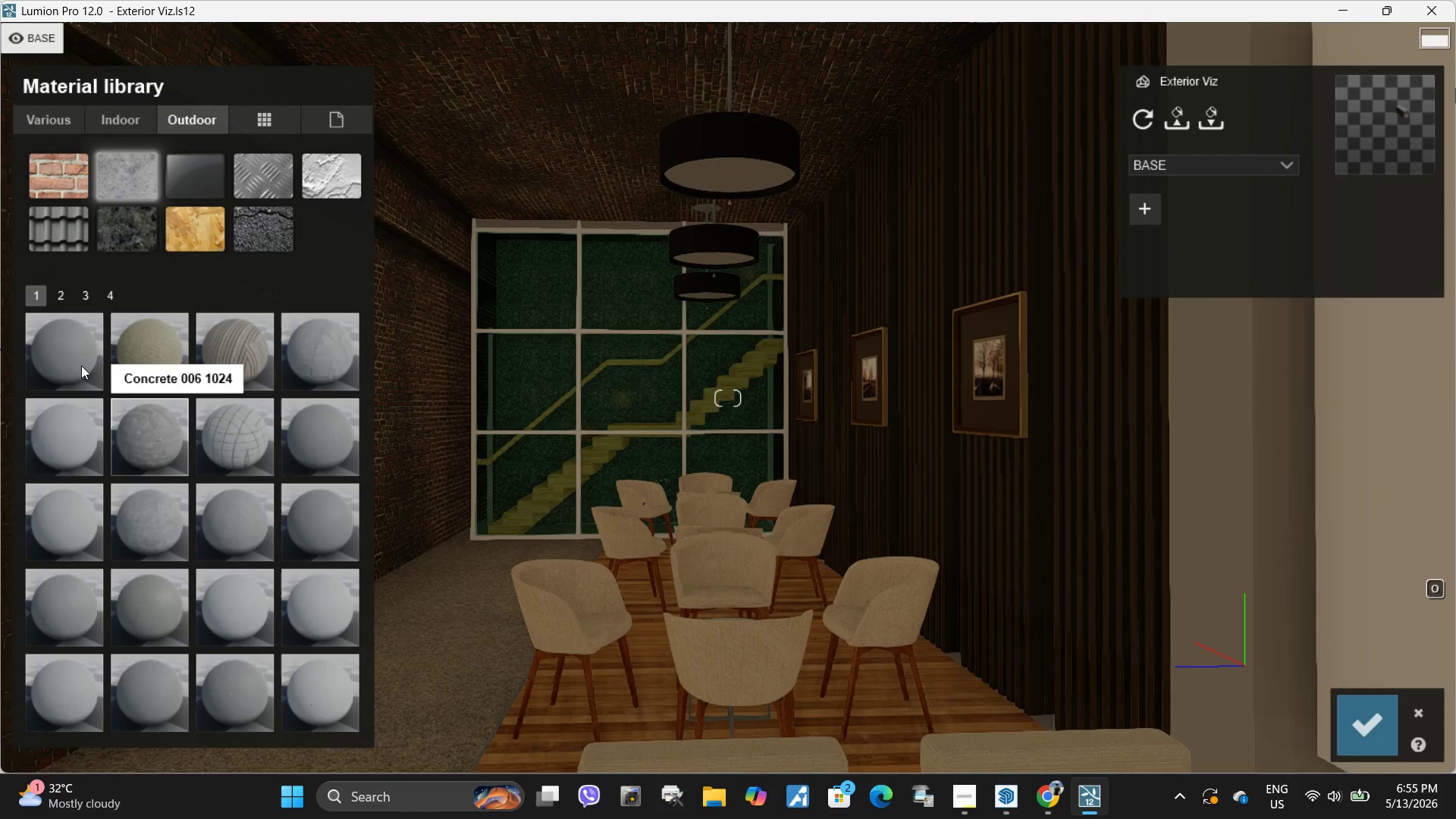 
left_click([69, 358])
 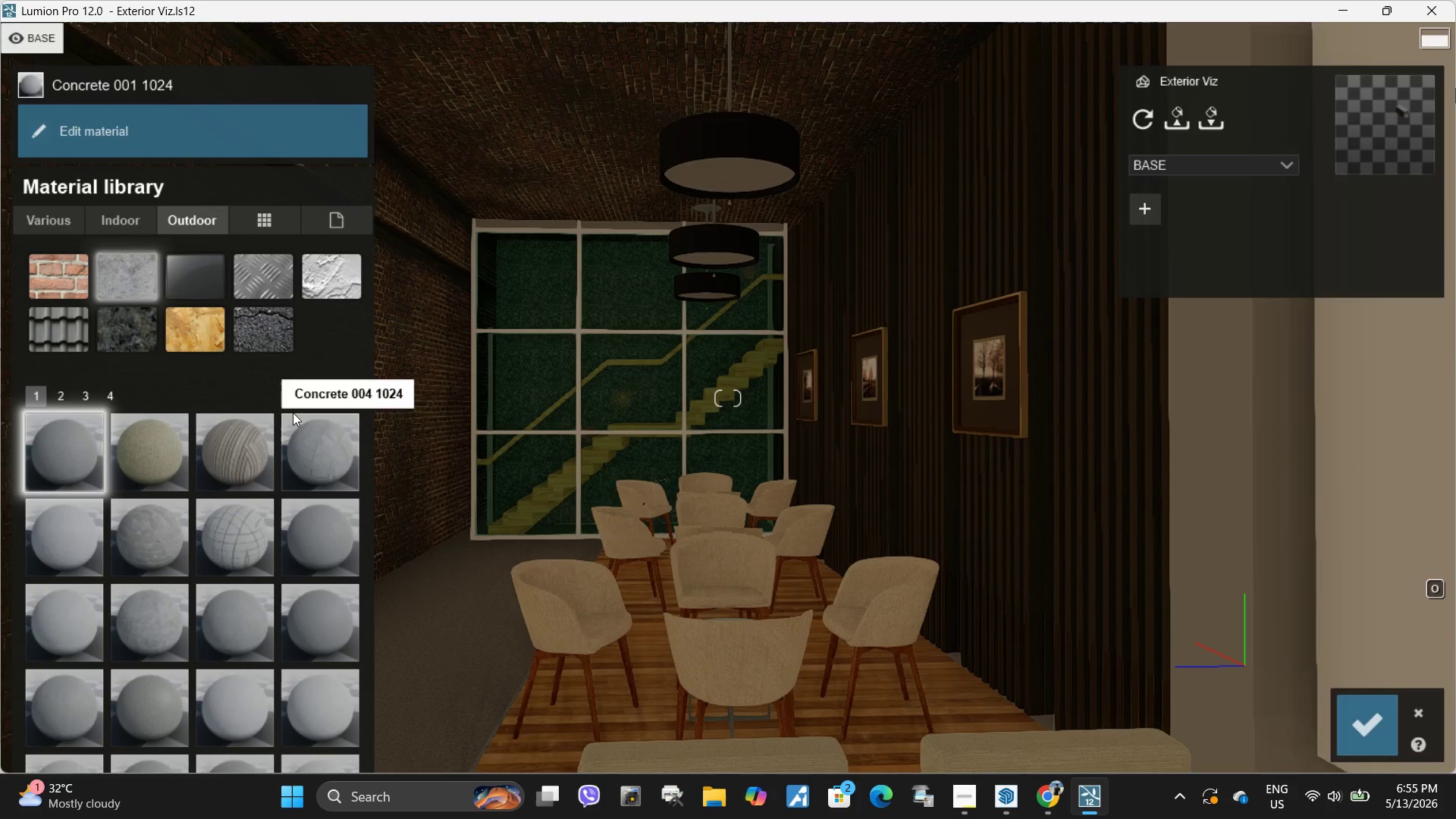 
left_click([303, 453])
 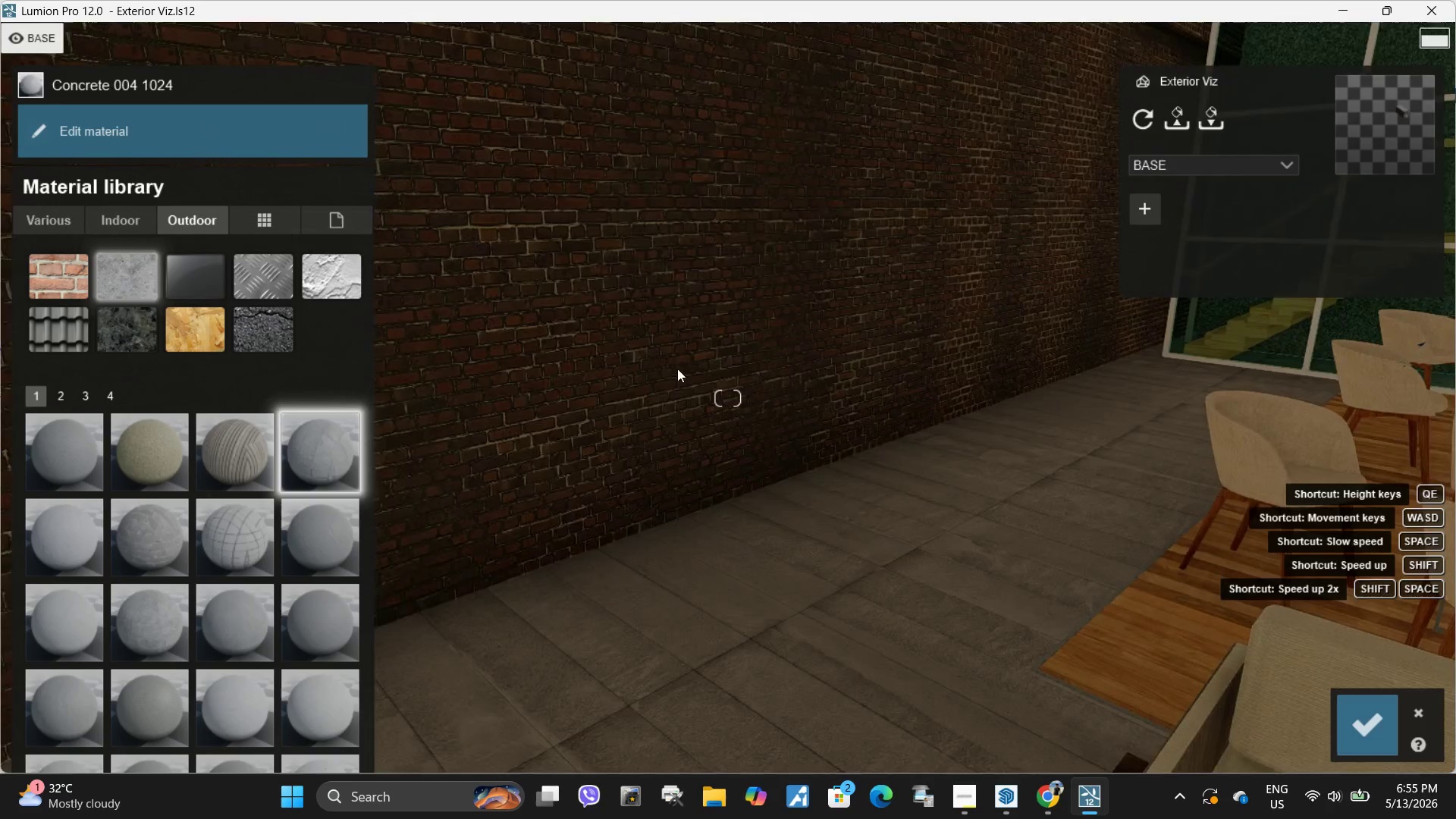 
right_click([630, 397])
 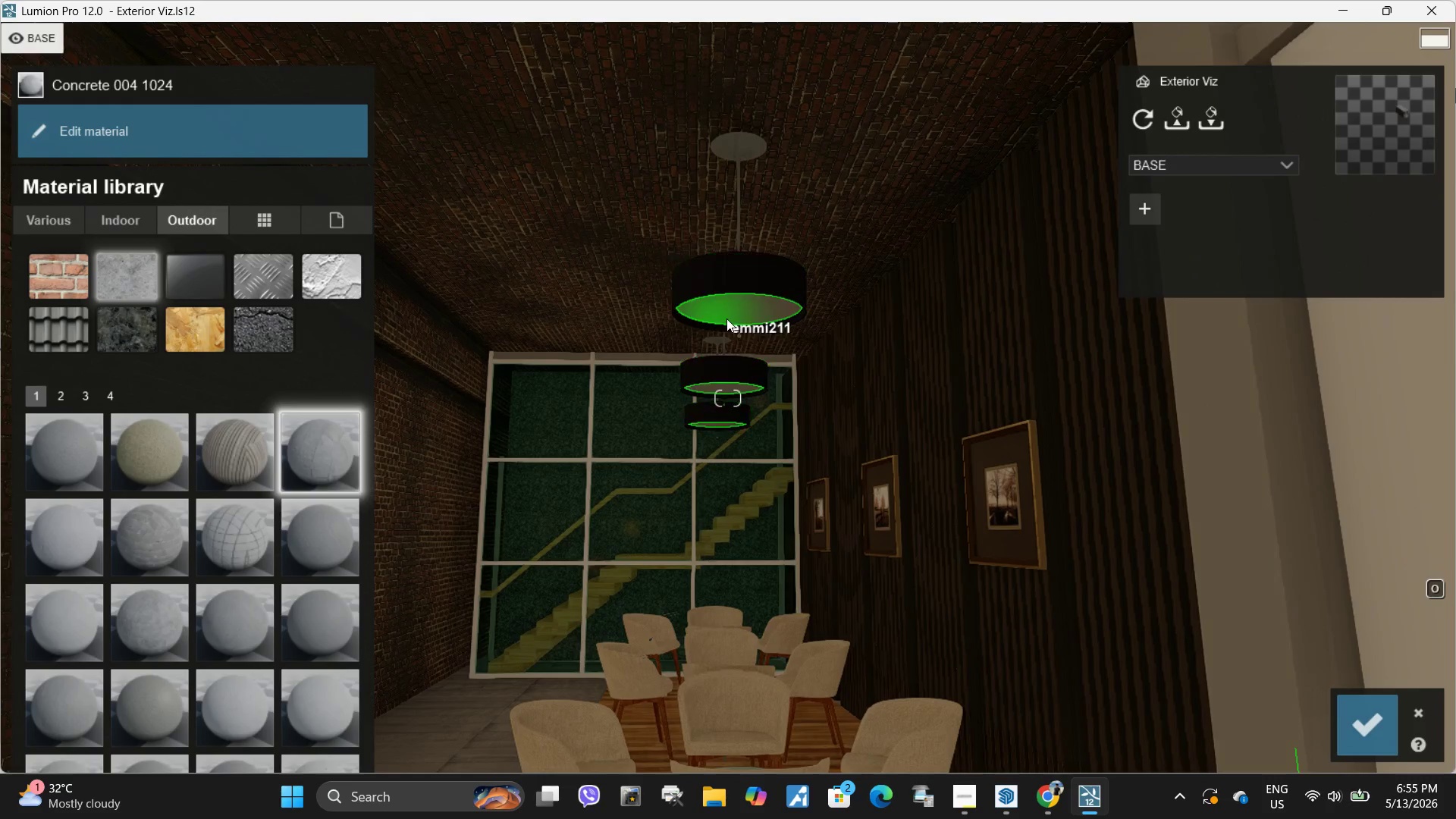 
left_click([729, 318])
 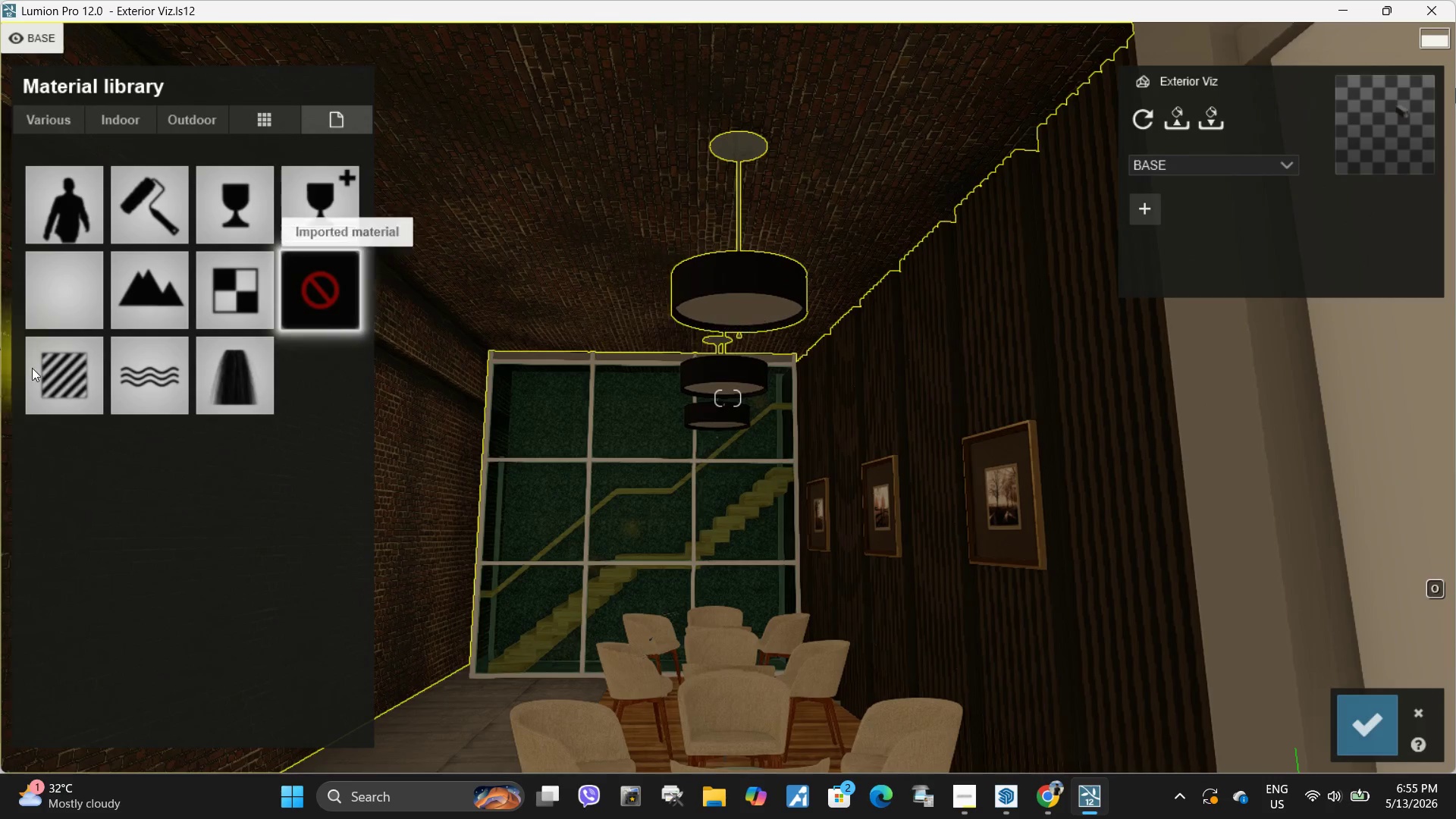 
left_click([58, 388])
 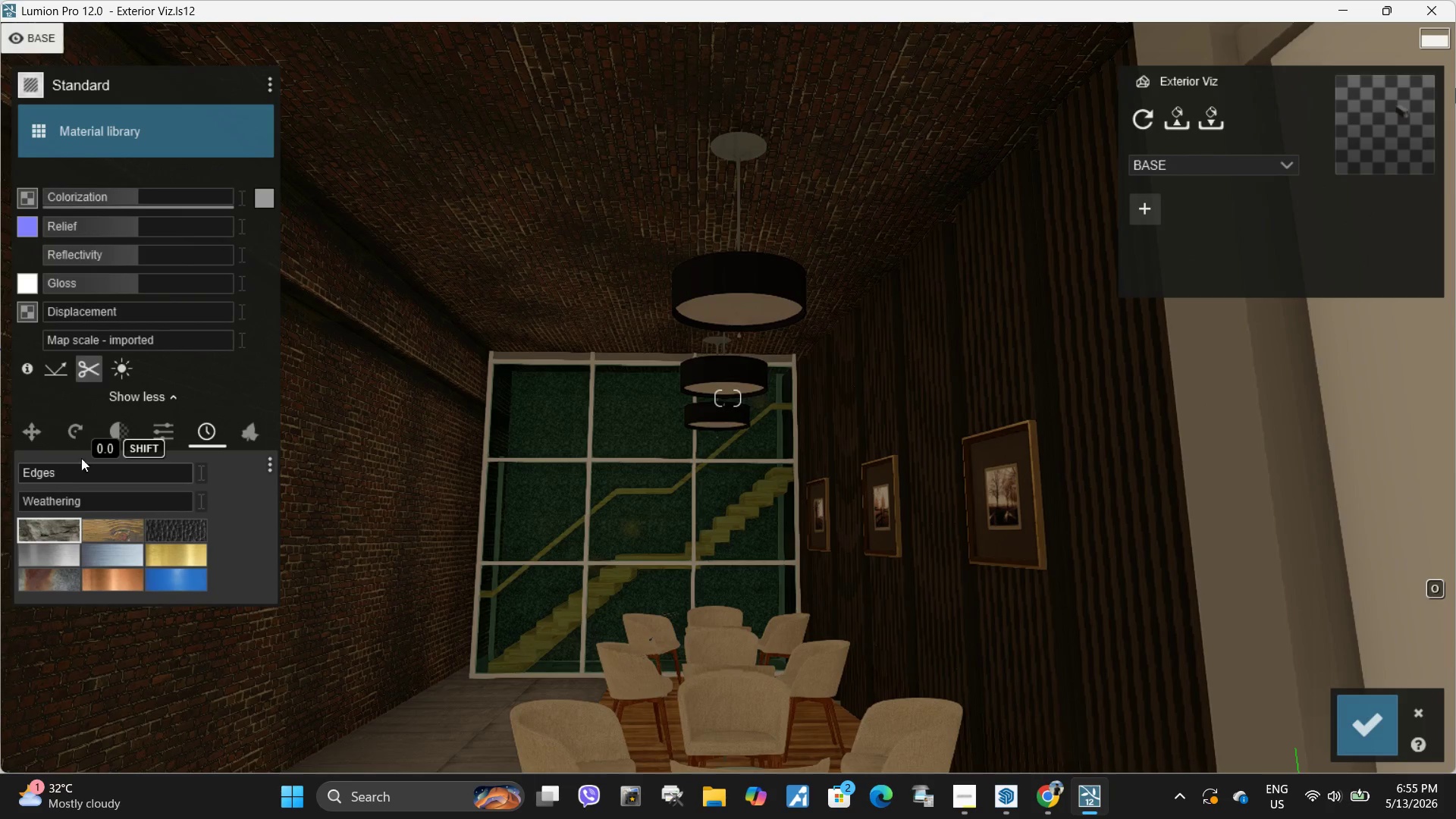 
left_click([154, 432])
 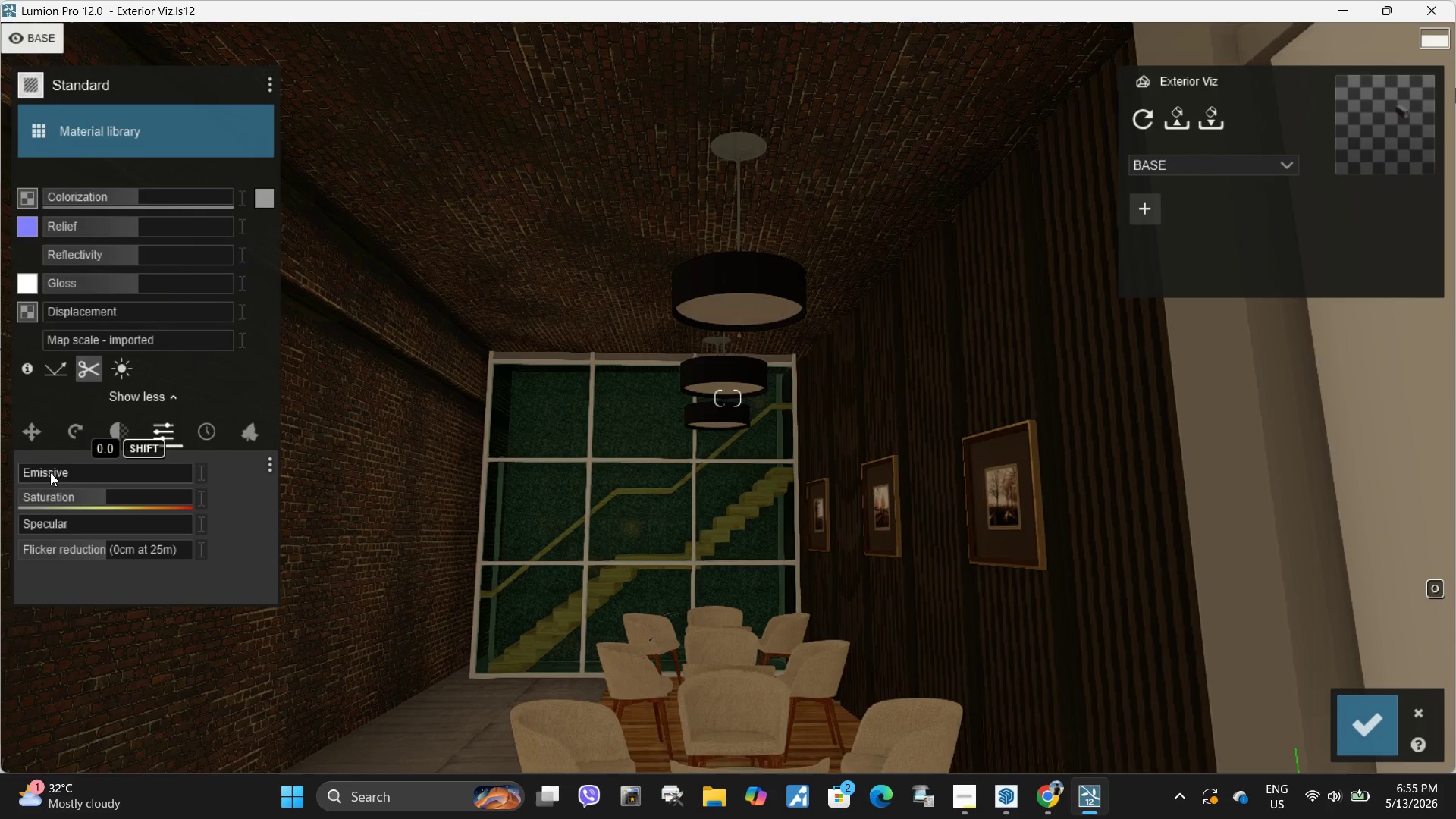 
left_click_drag(start_coordinate=[50, 472], to_coordinate=[63, 472])
 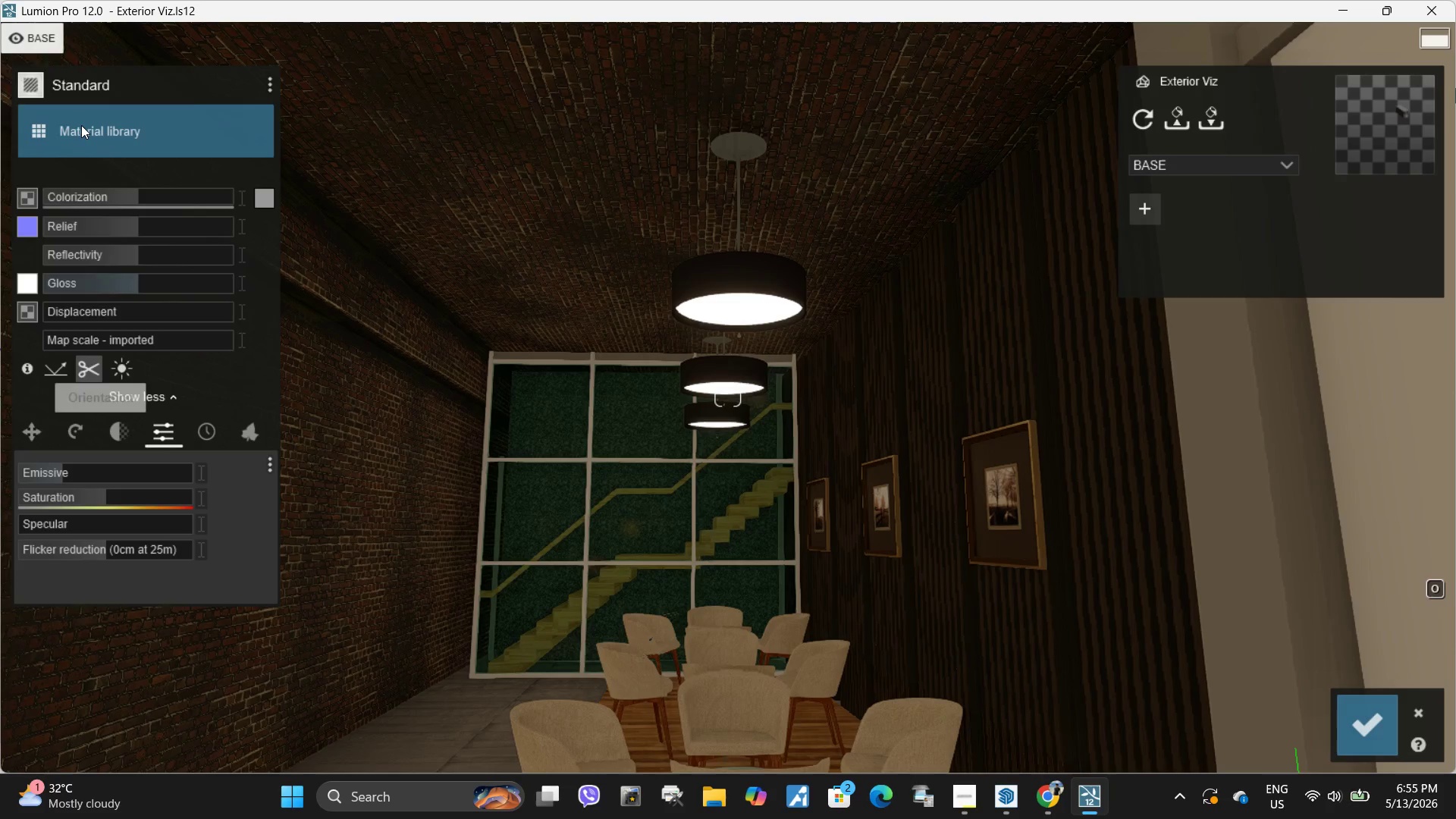 
left_click([81, 125])
 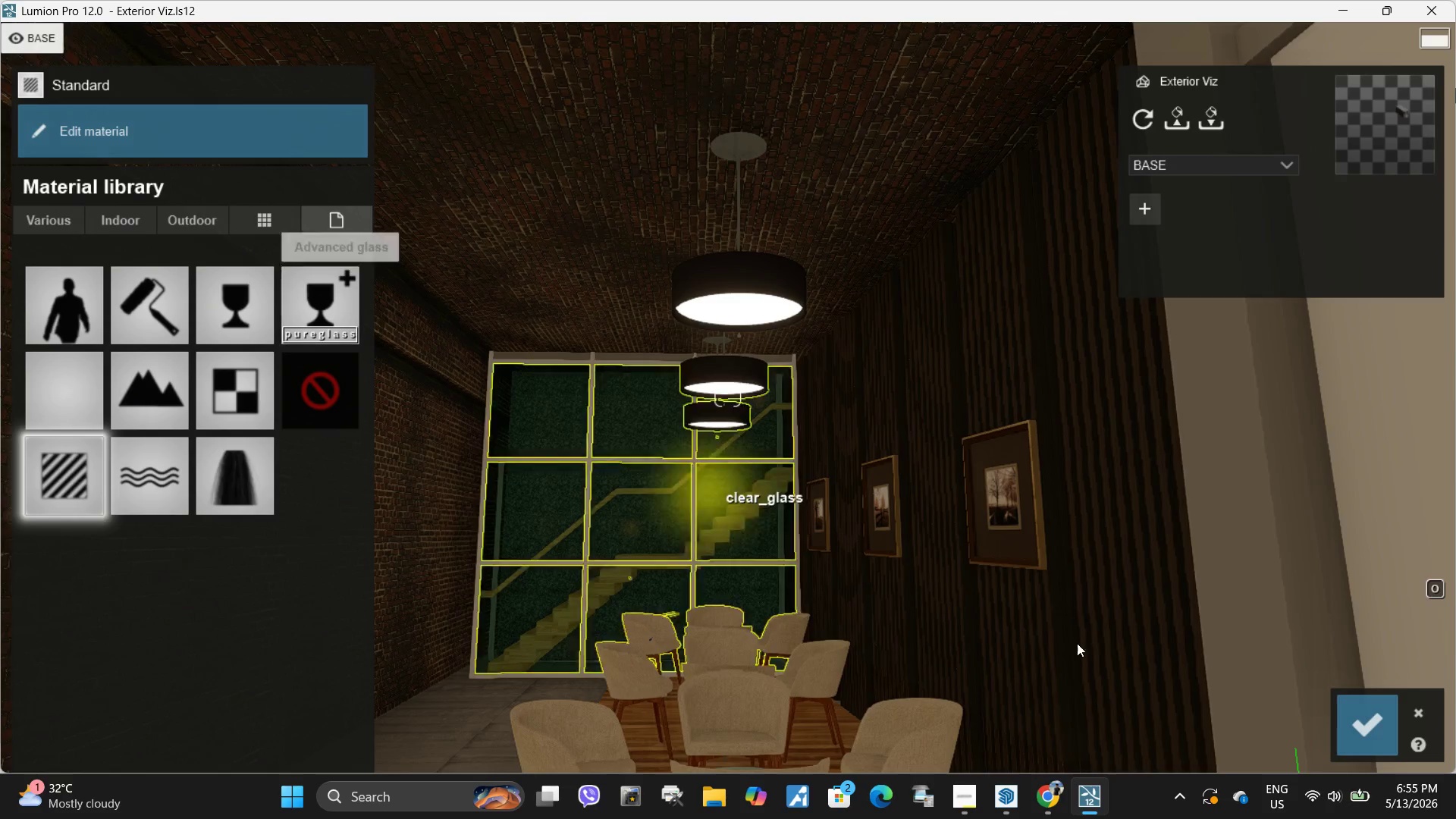 
left_click([1358, 723])
 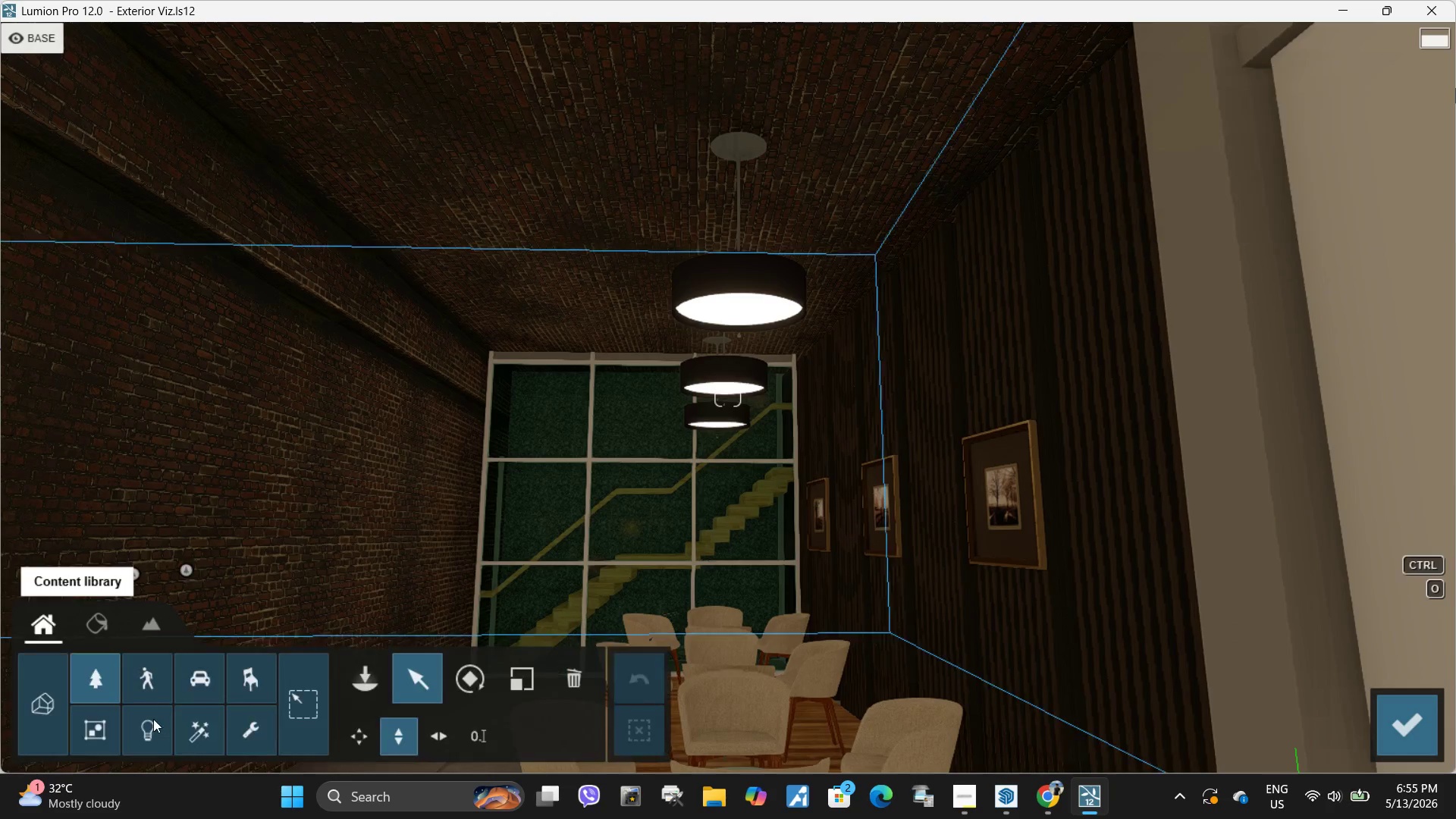 
left_click([146, 733])
 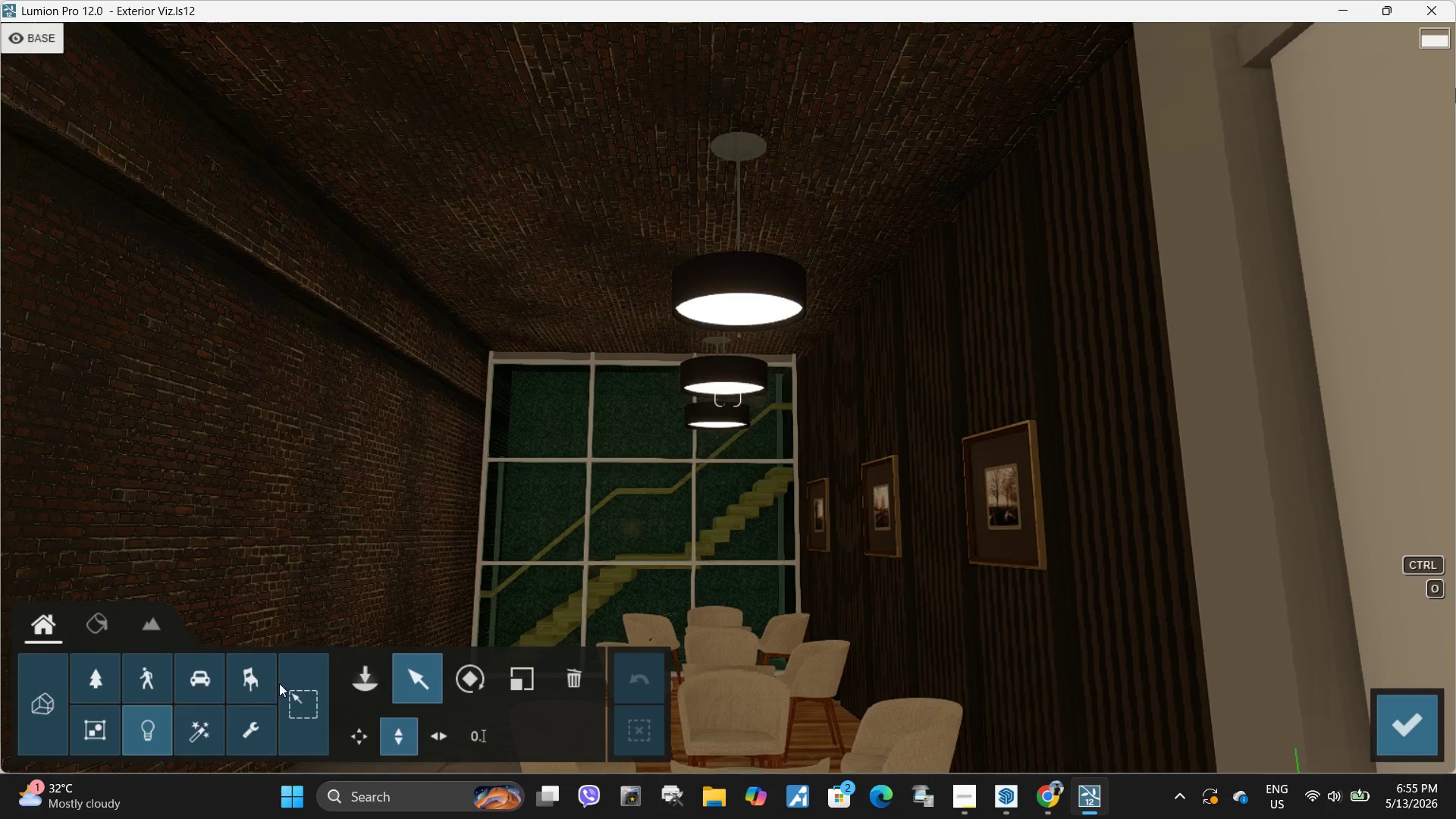 
left_click([360, 676])
 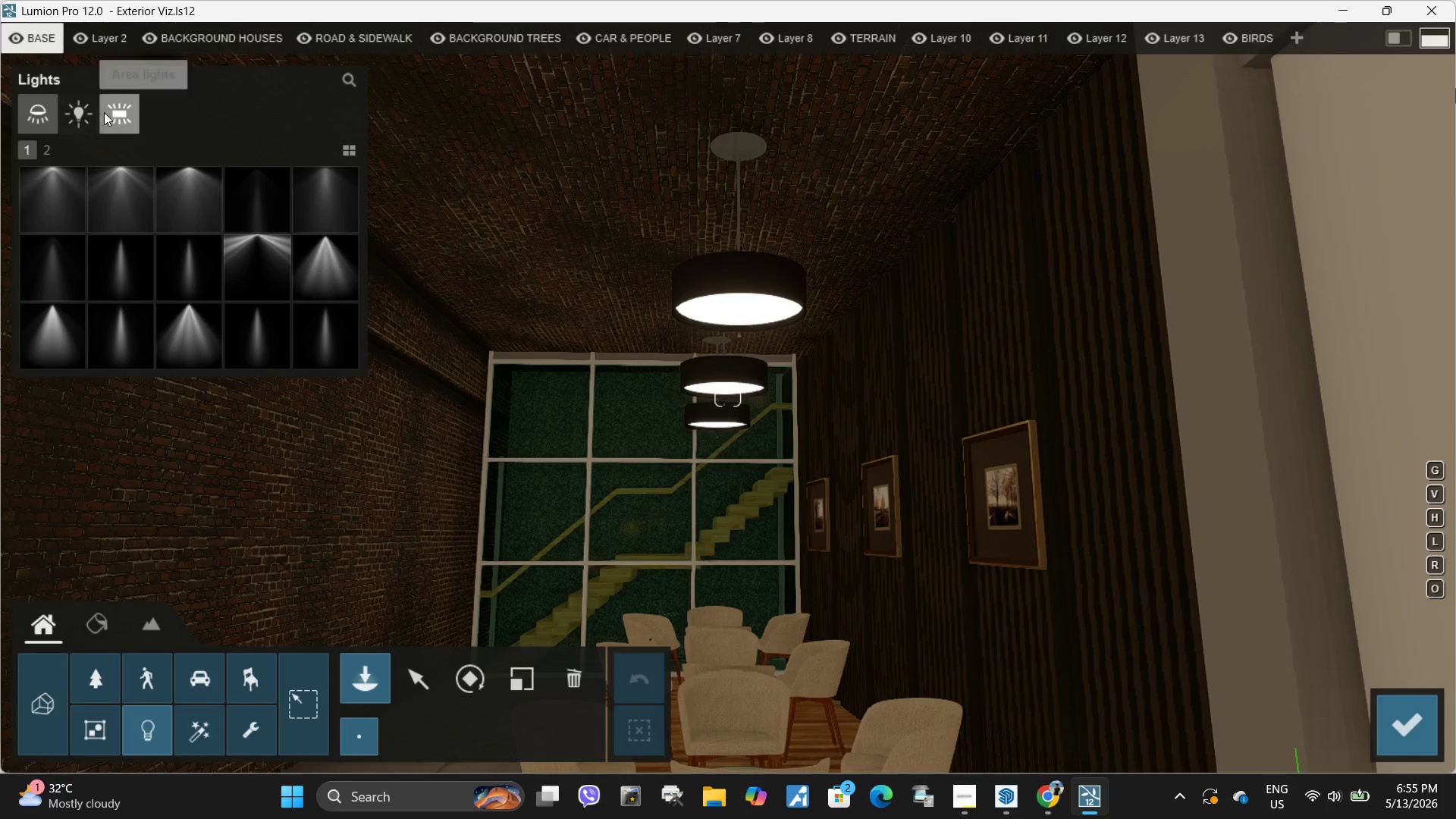 
left_click([55, 199])
 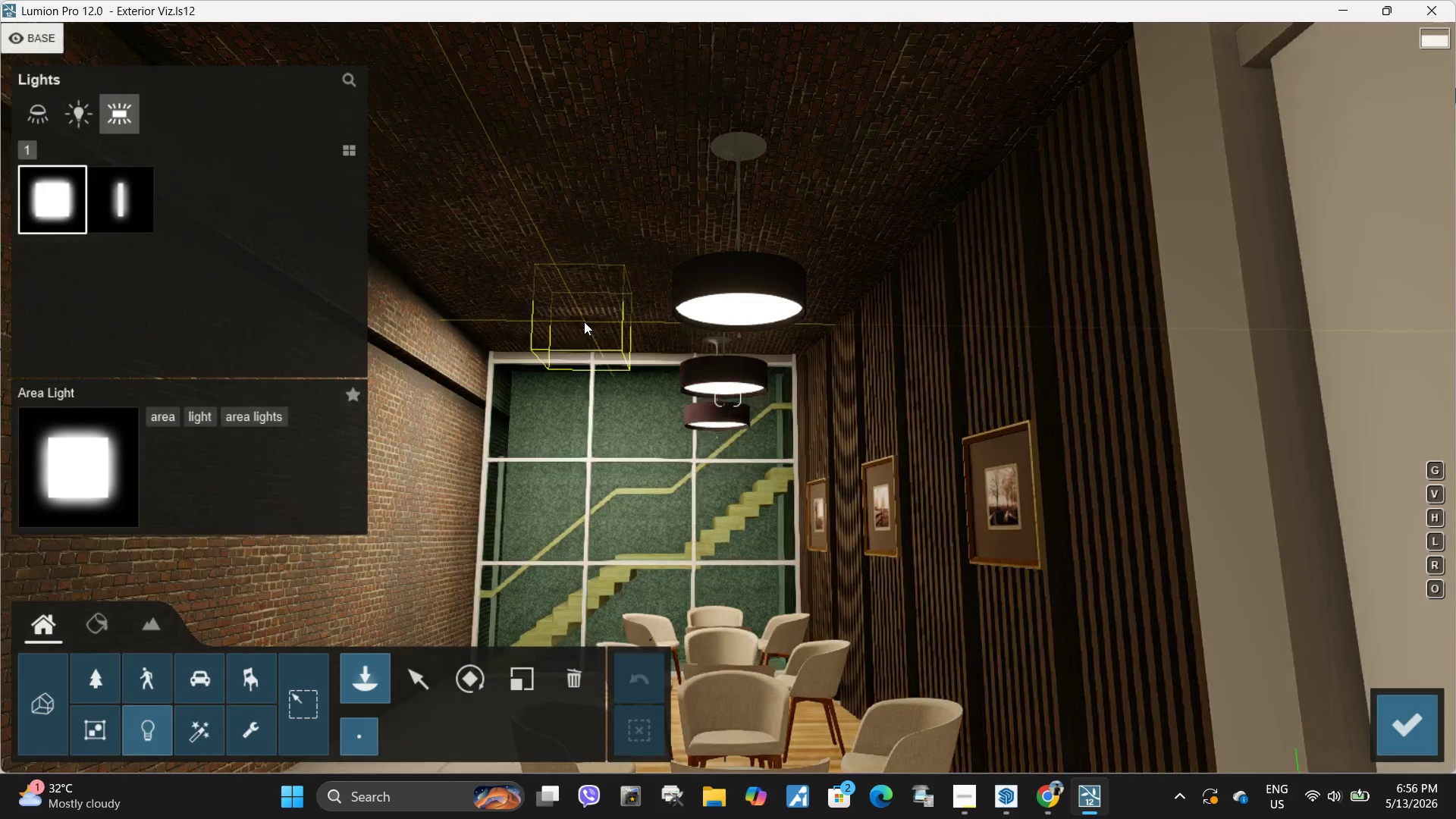 
left_click([595, 312])
 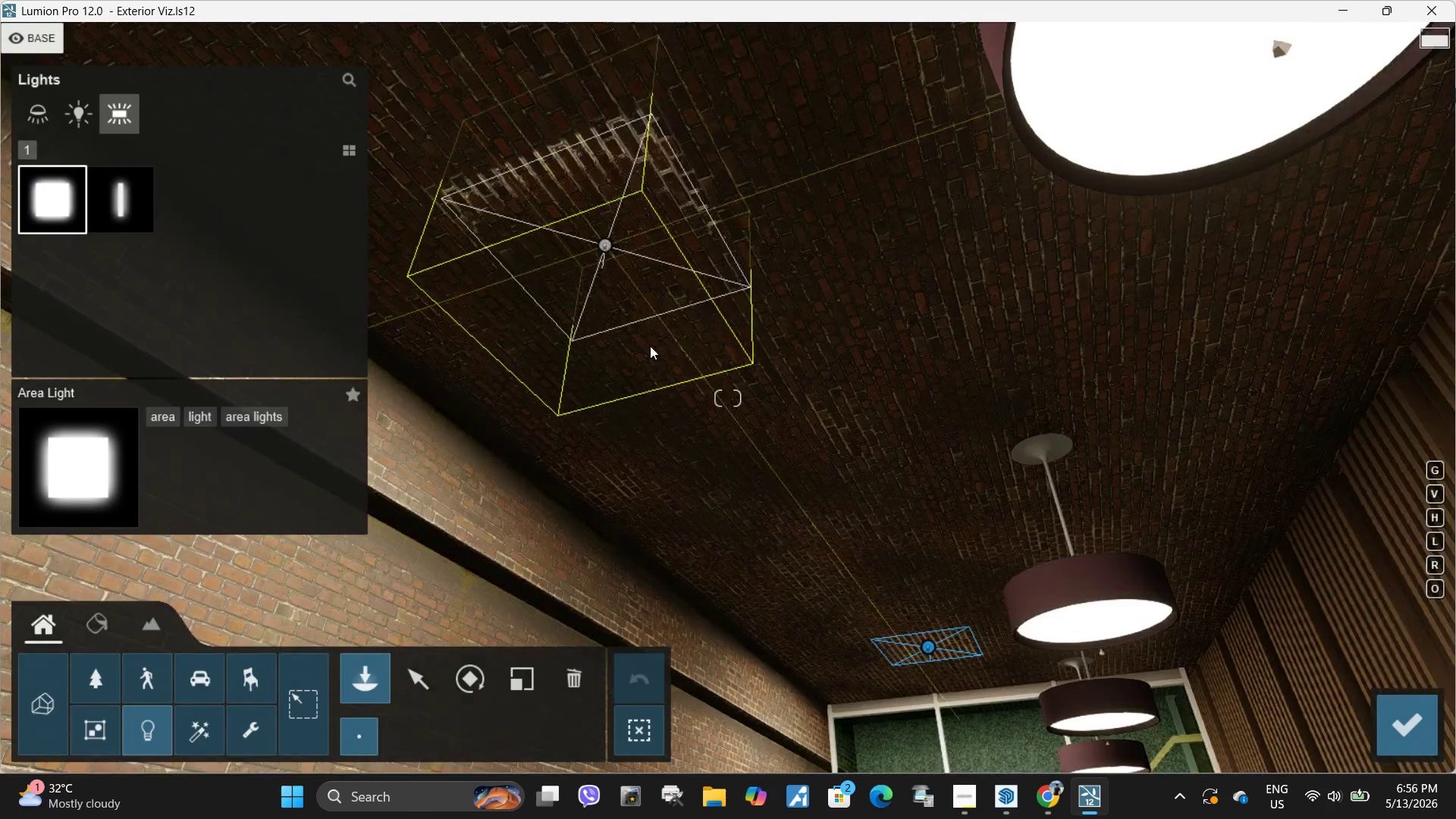 
left_click([416, 681])
 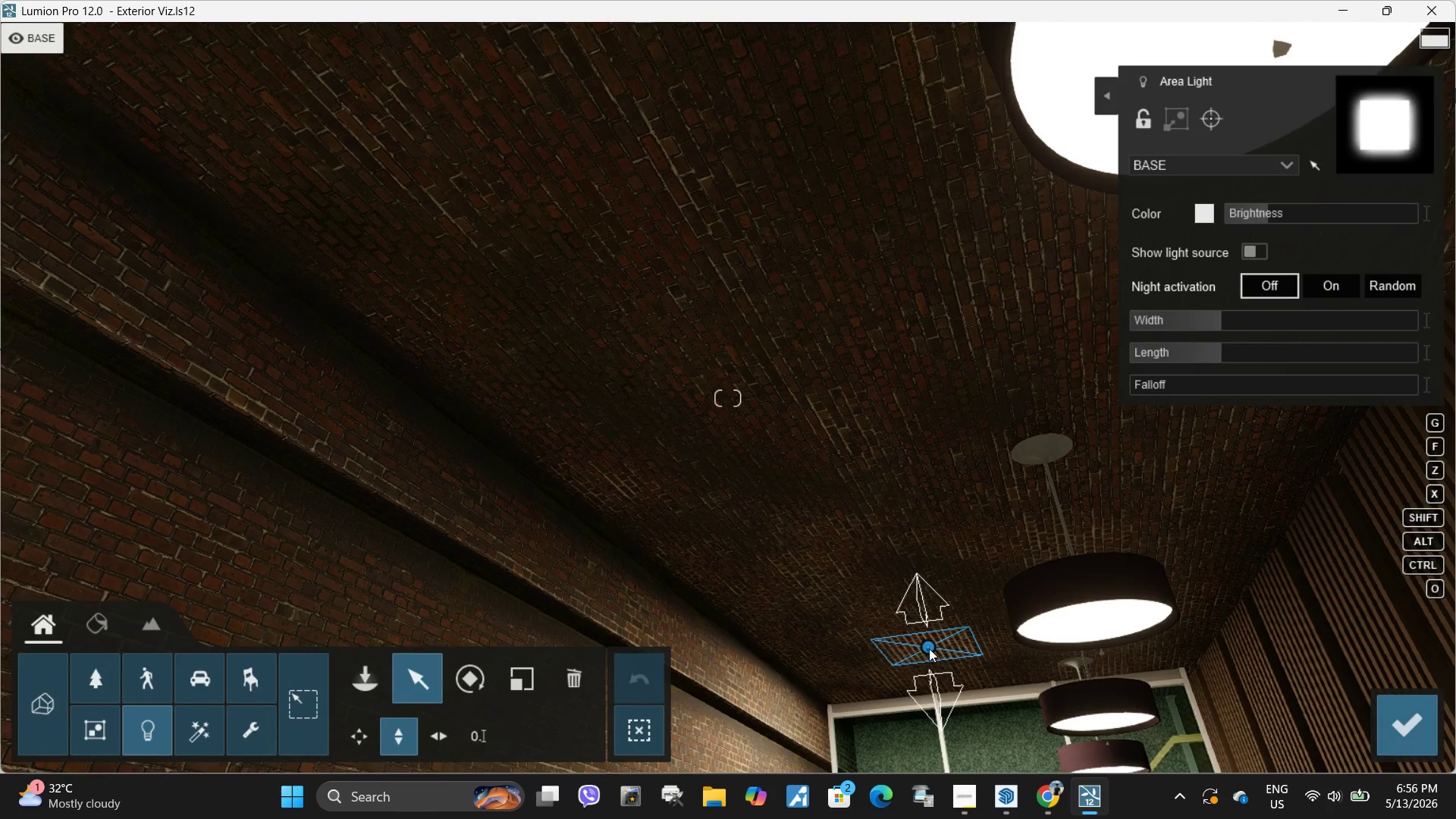 
left_click([925, 648])
 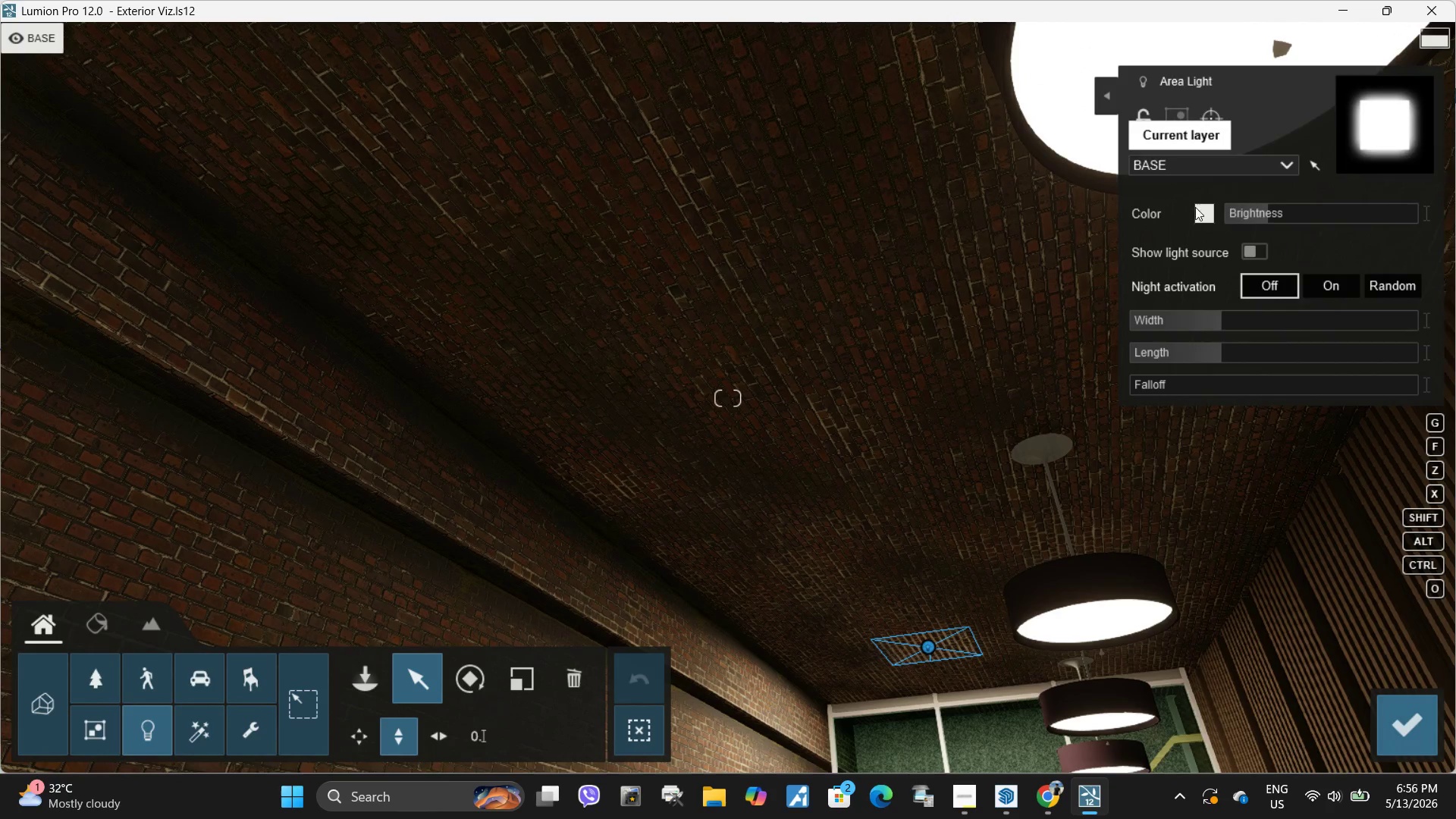 
left_click([1206, 212])
 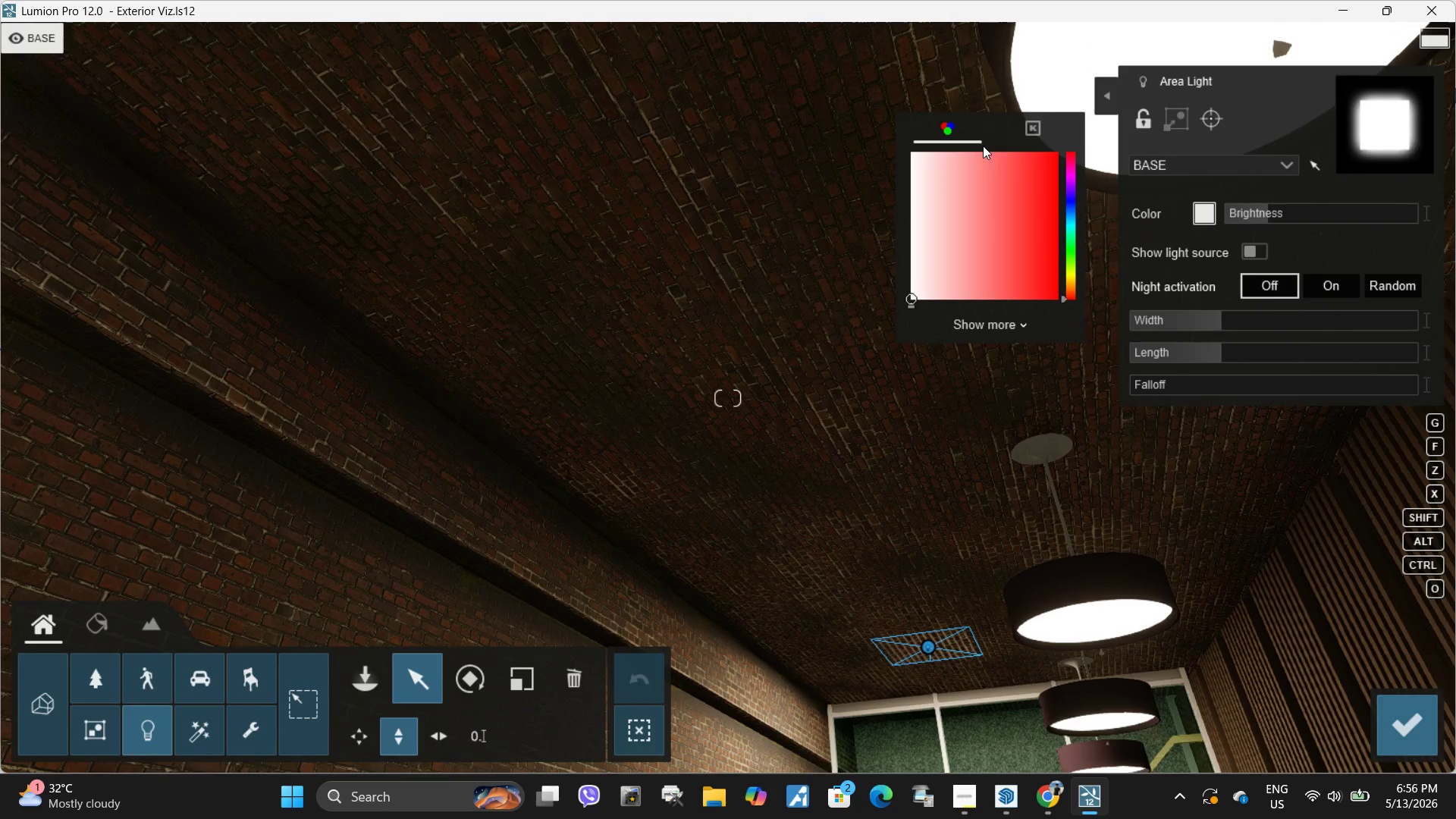 
left_click([1031, 130])
 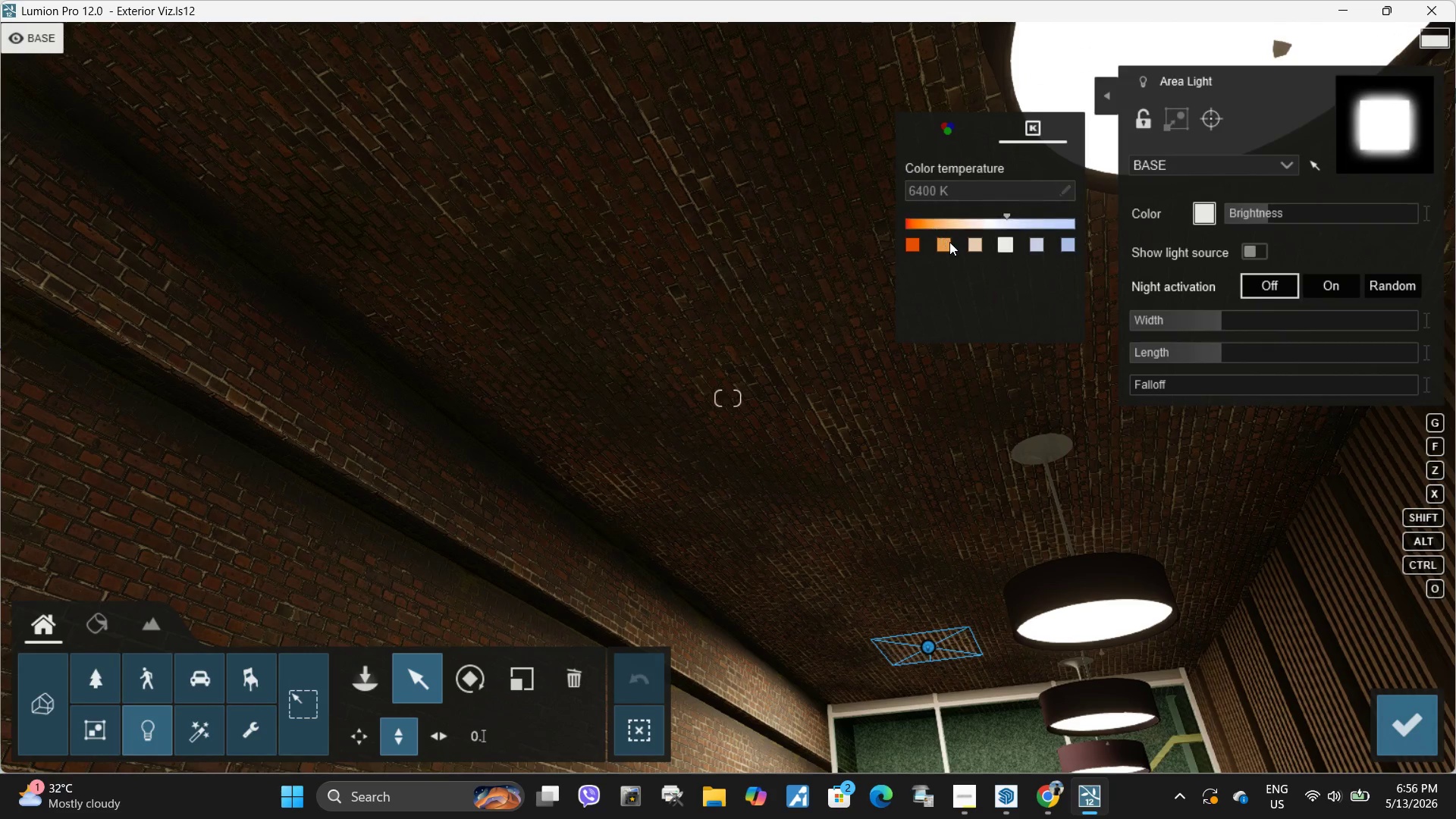 
left_click([950, 246])
 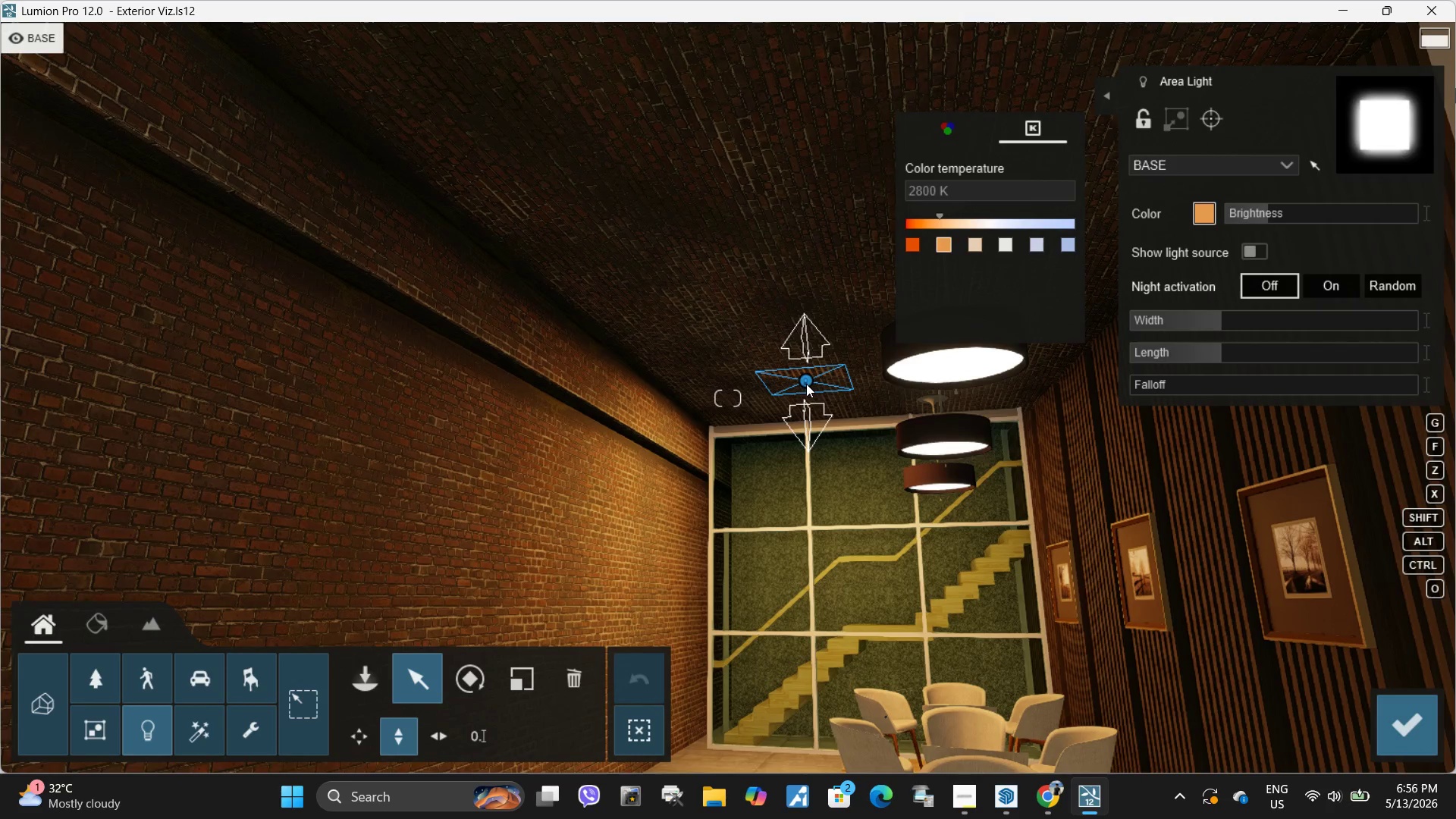 
left_click([357, 739])
 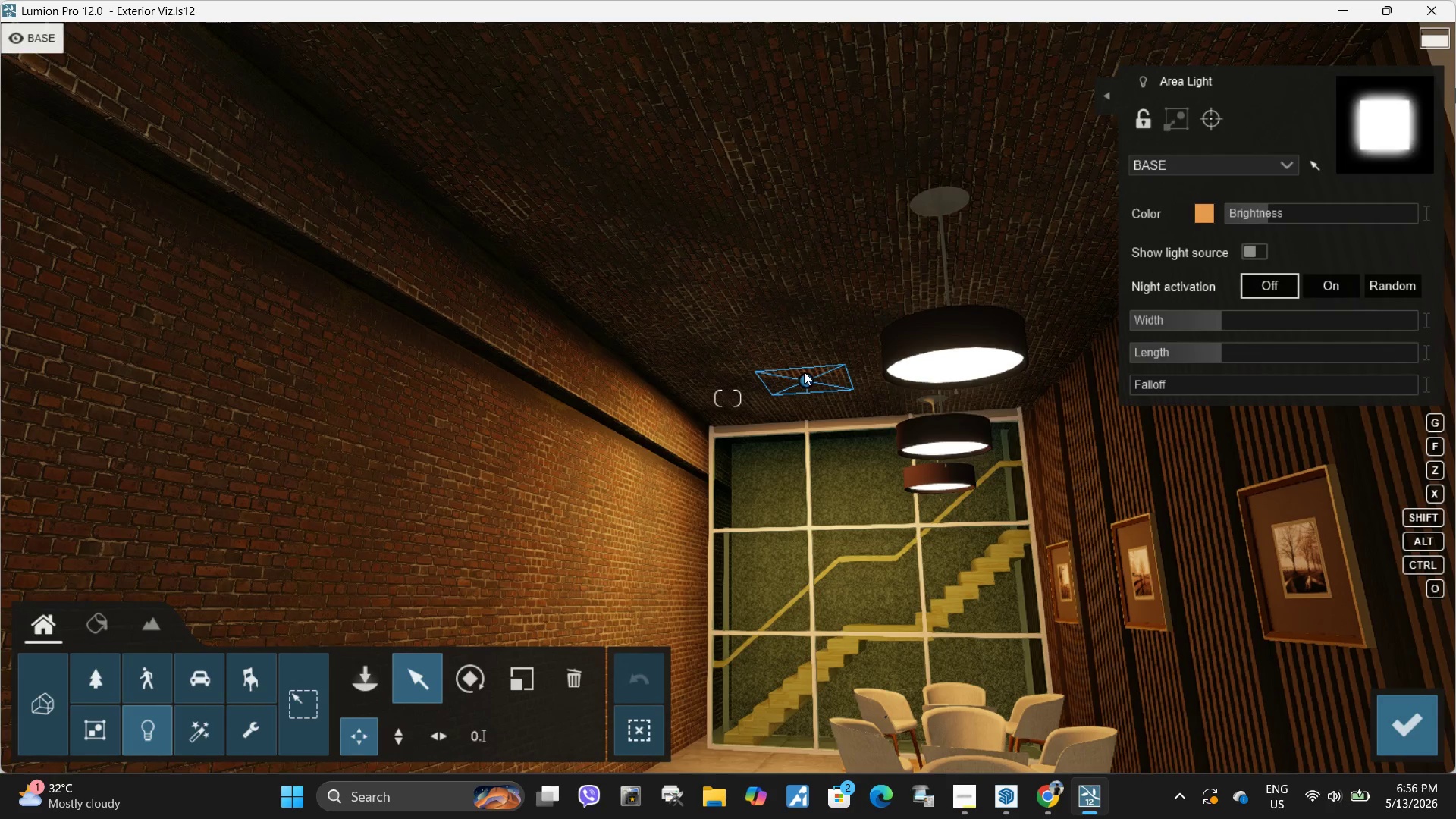 
hold_key(key=AltLeft, duration=2.02)
left_click_drag(start_coordinate=[807, 378], to_coordinate=[657, 55])
 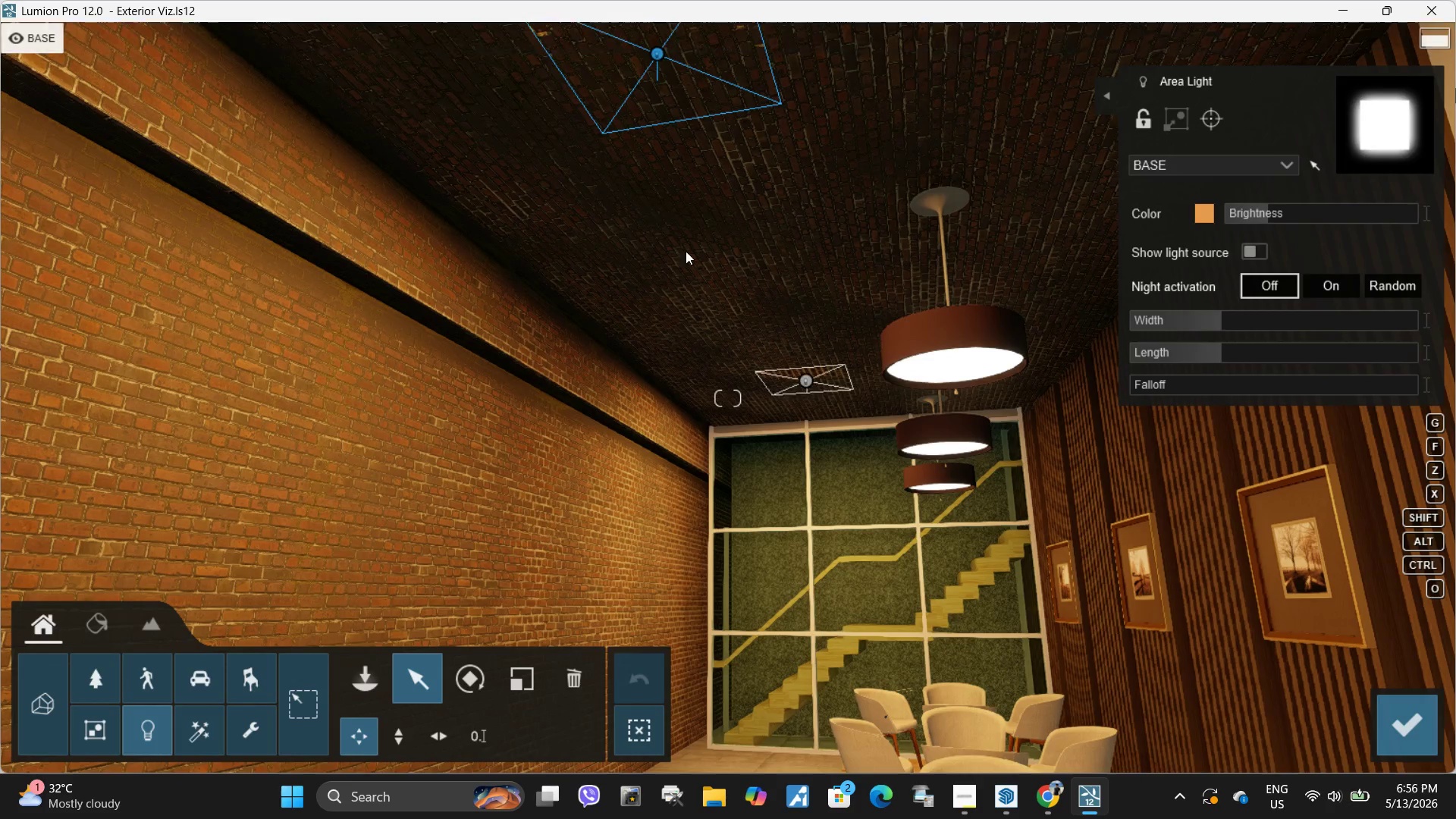 
hold_key(key=S, duration=2.94)
 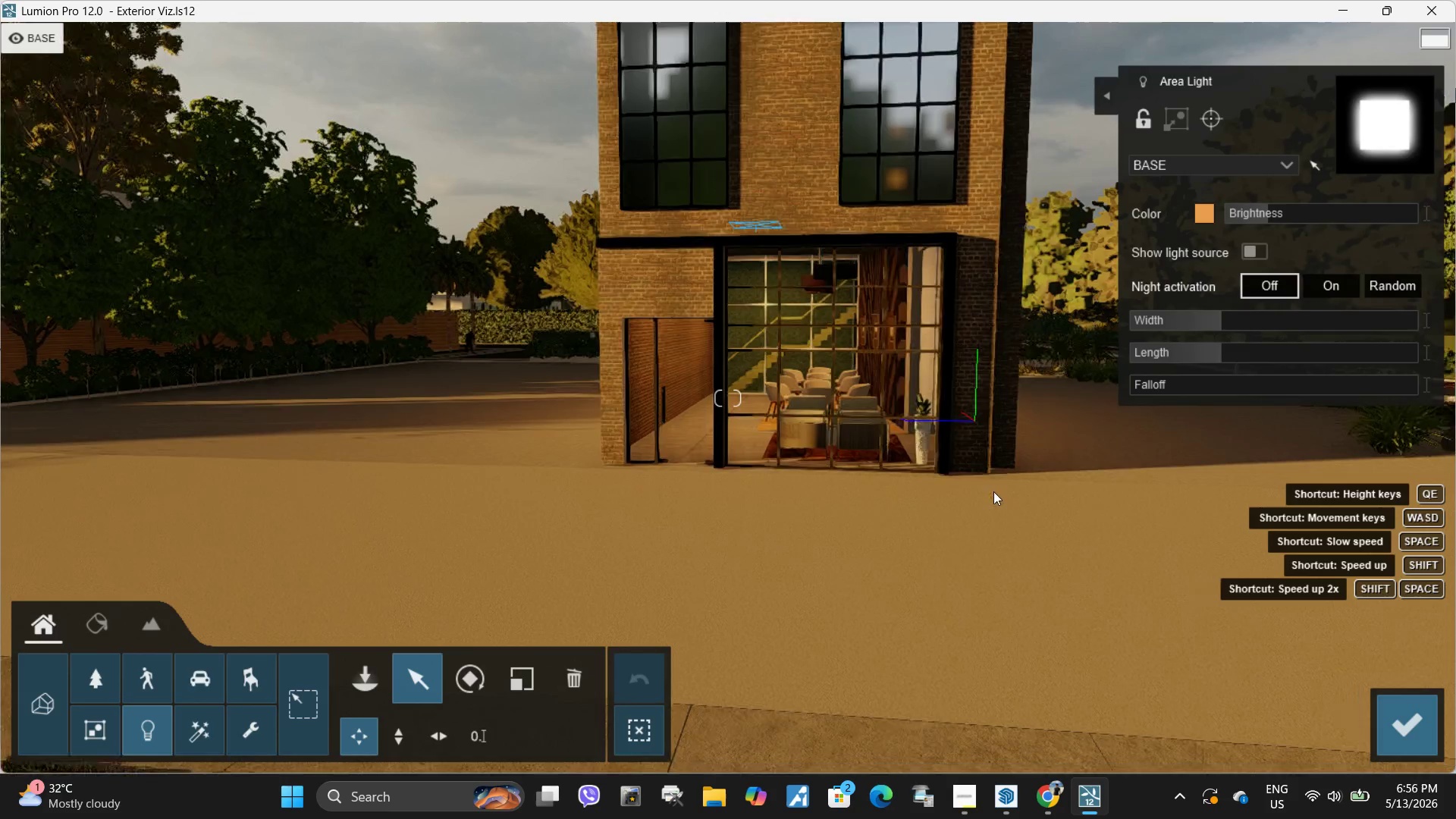 
hold_key(key=A, duration=0.53)
 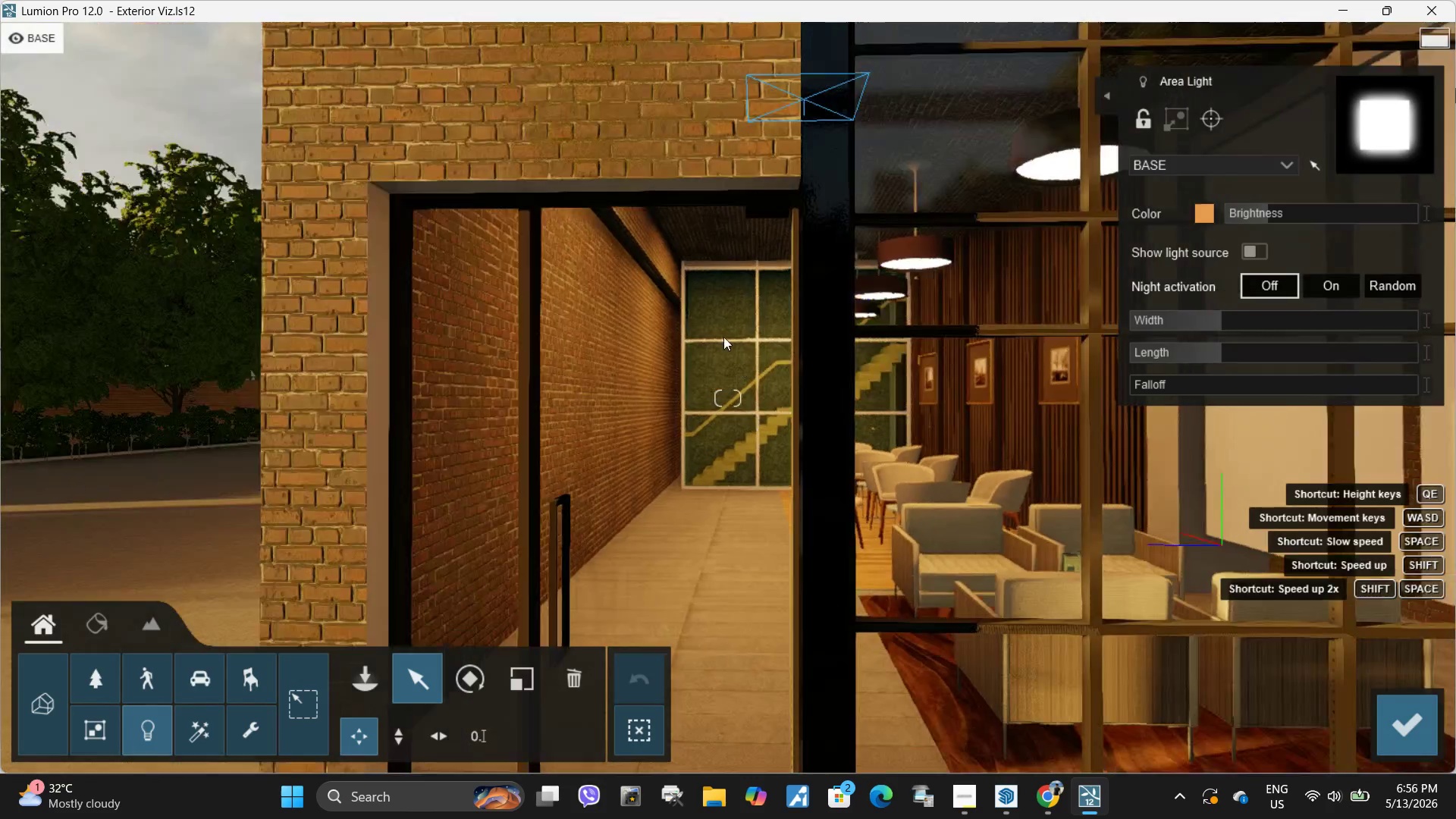 
type(dqde)
 